 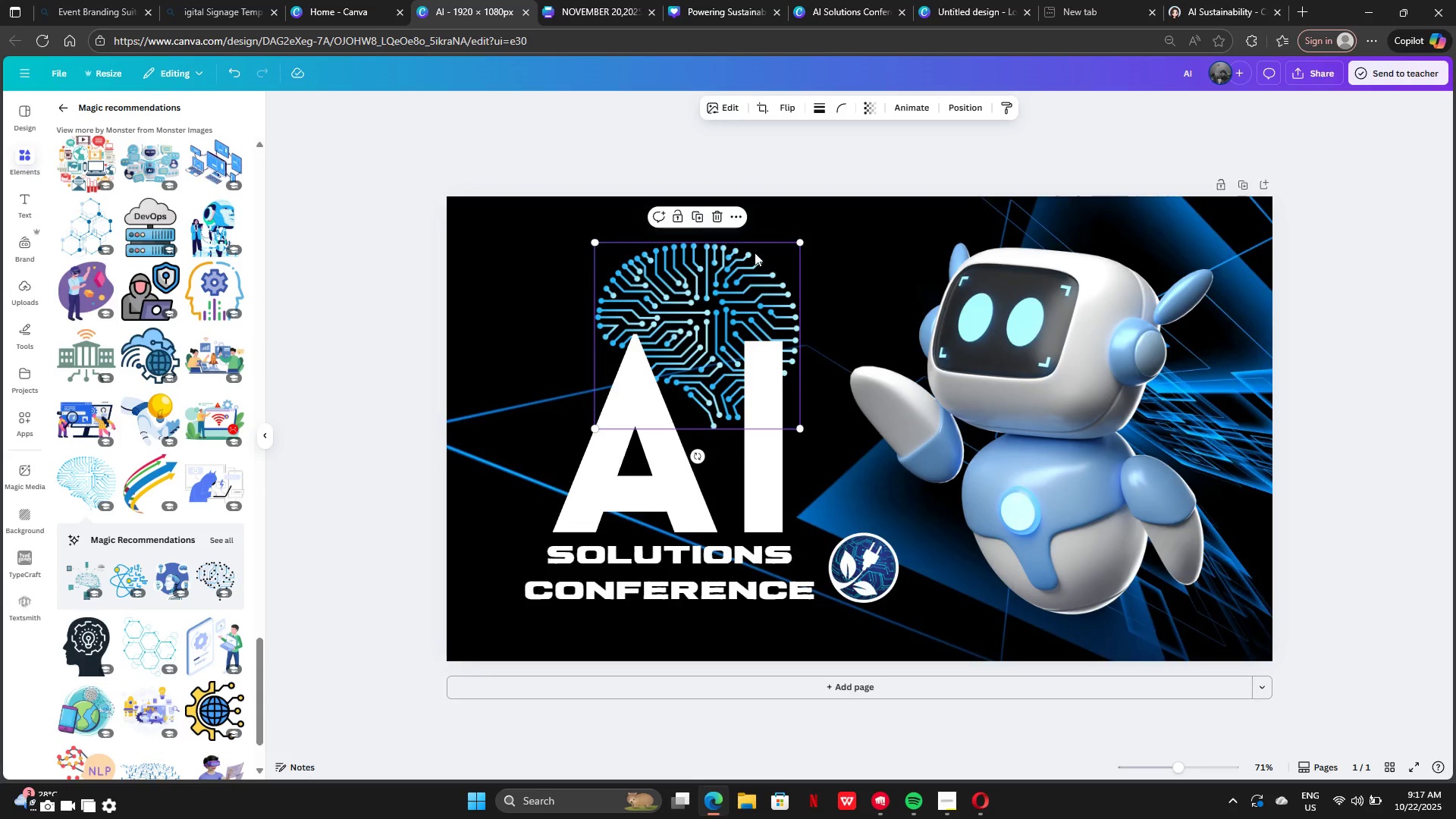 
left_click_drag(start_coordinate=[755, 253], to_coordinate=[730, 226])
 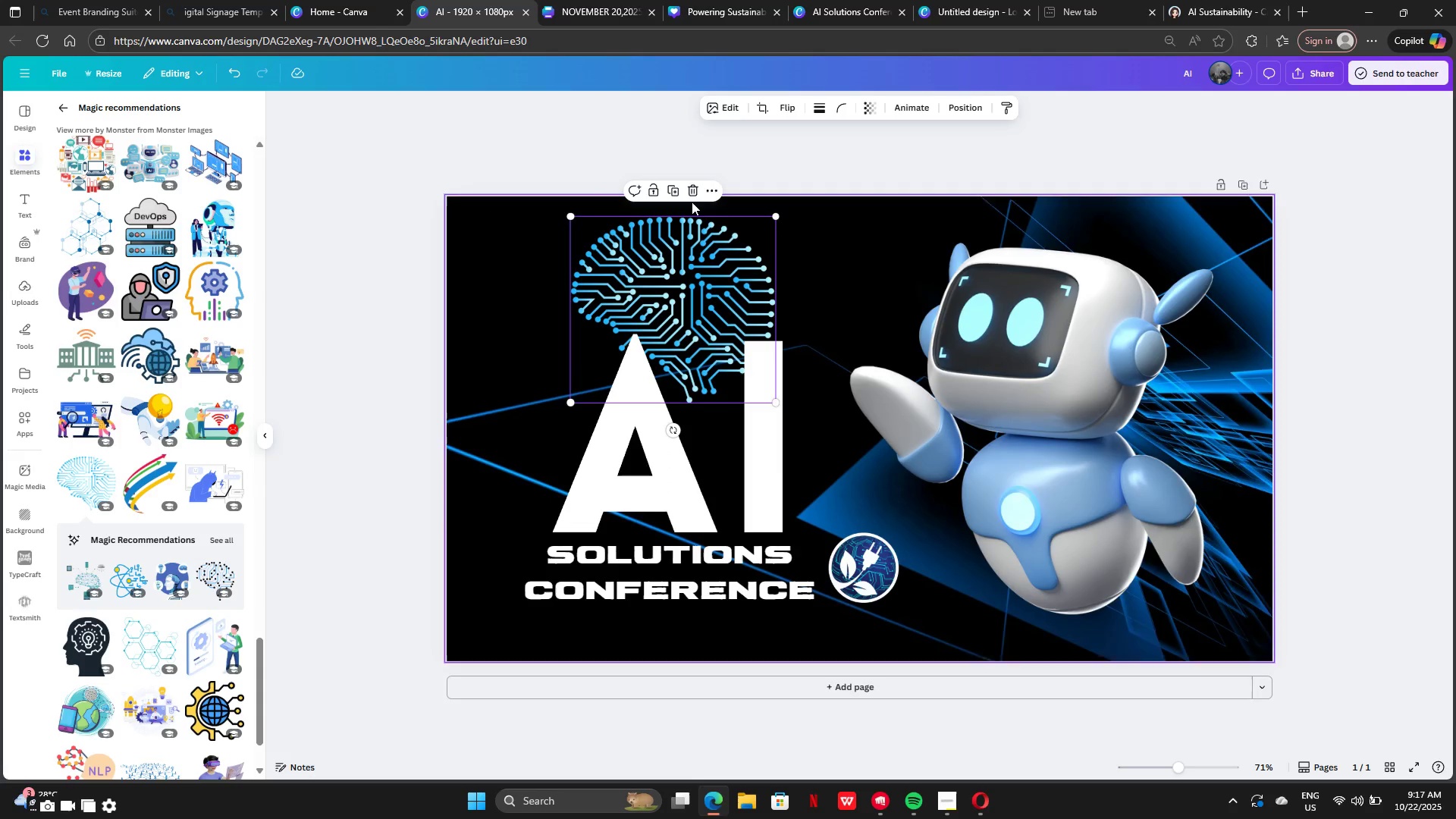 
left_click([692, 202])
 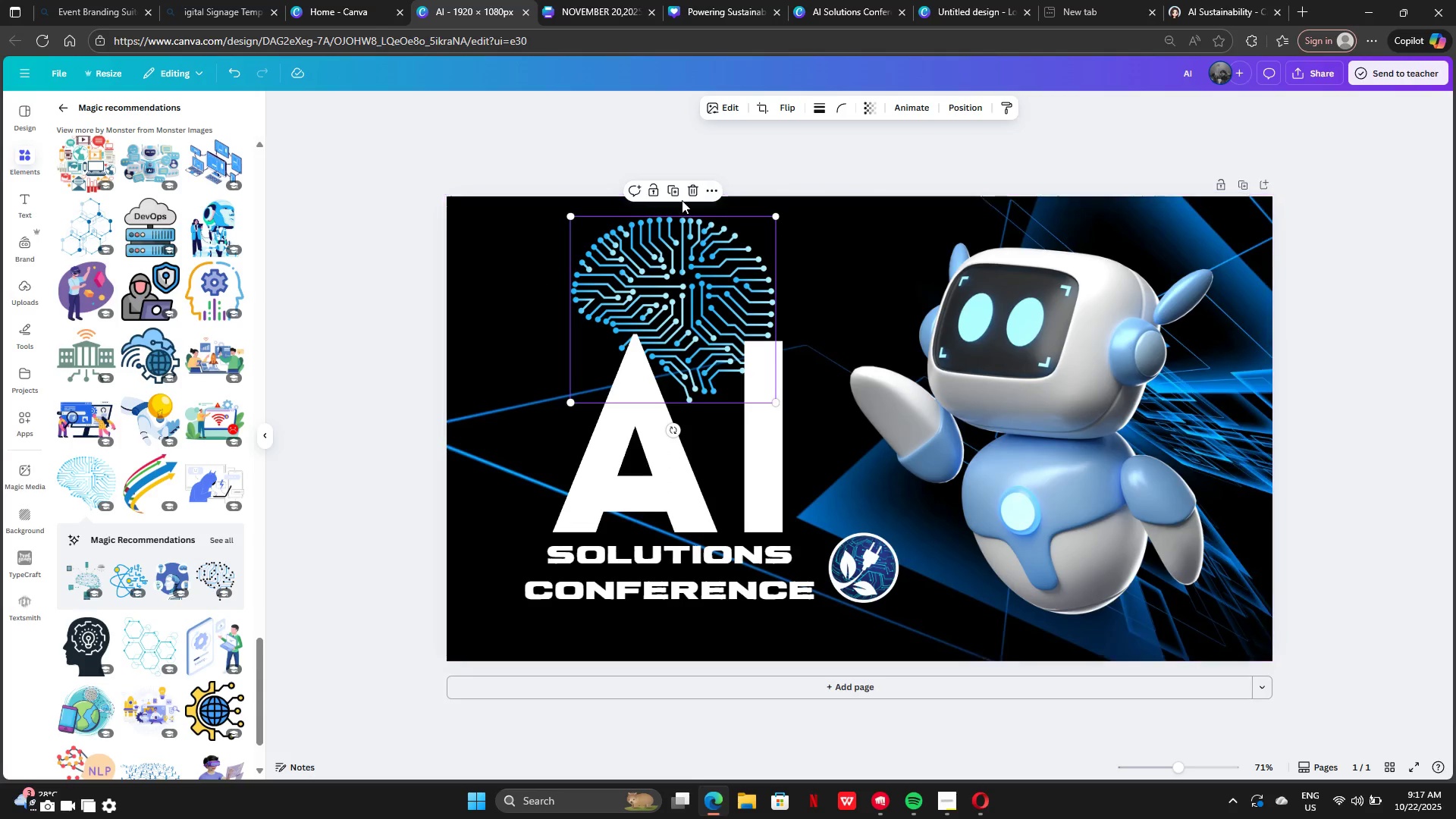 
left_click([688, 196])
 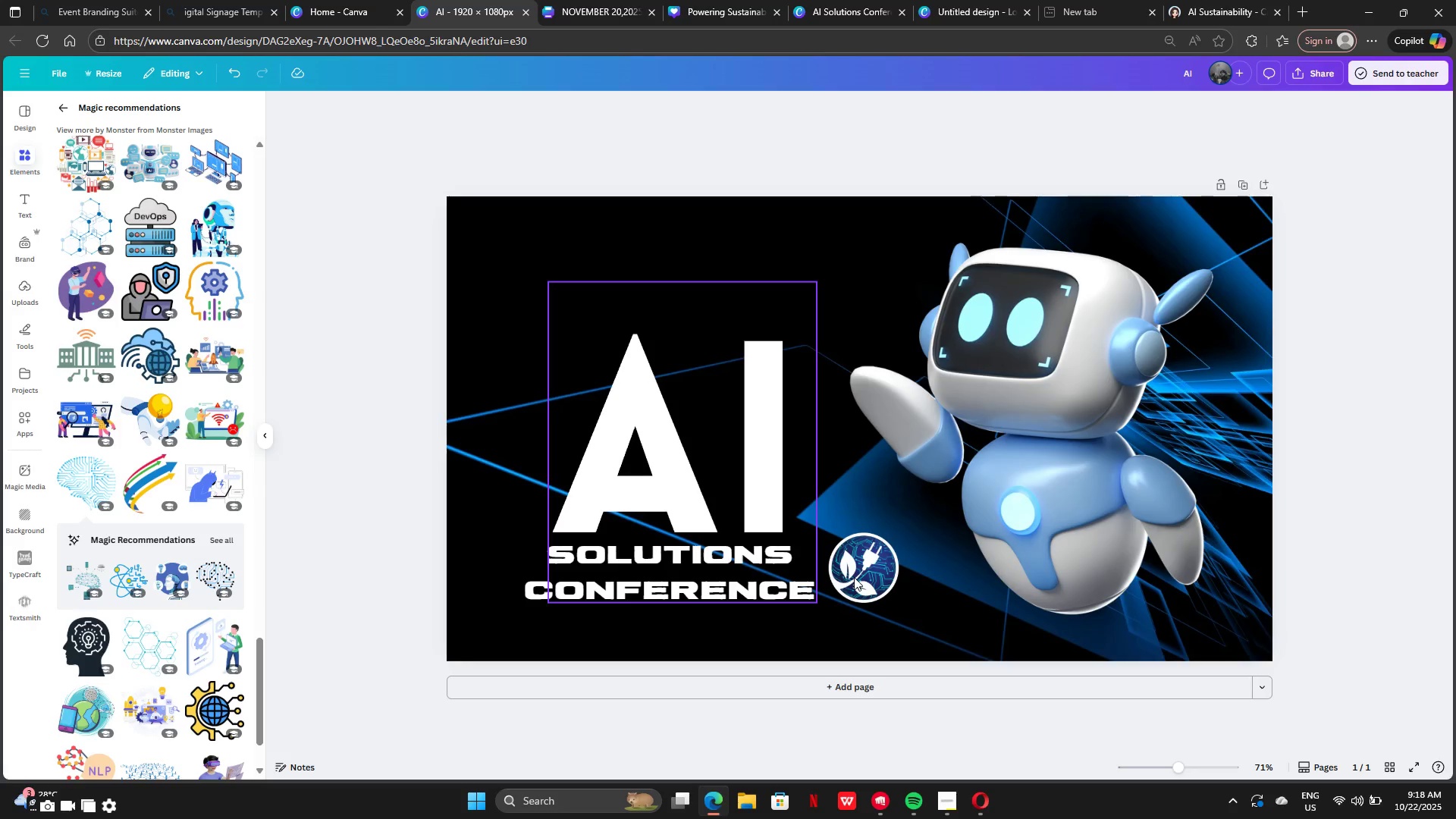 
left_click_drag(start_coordinate=[854, 577], to_coordinate=[734, 397])
 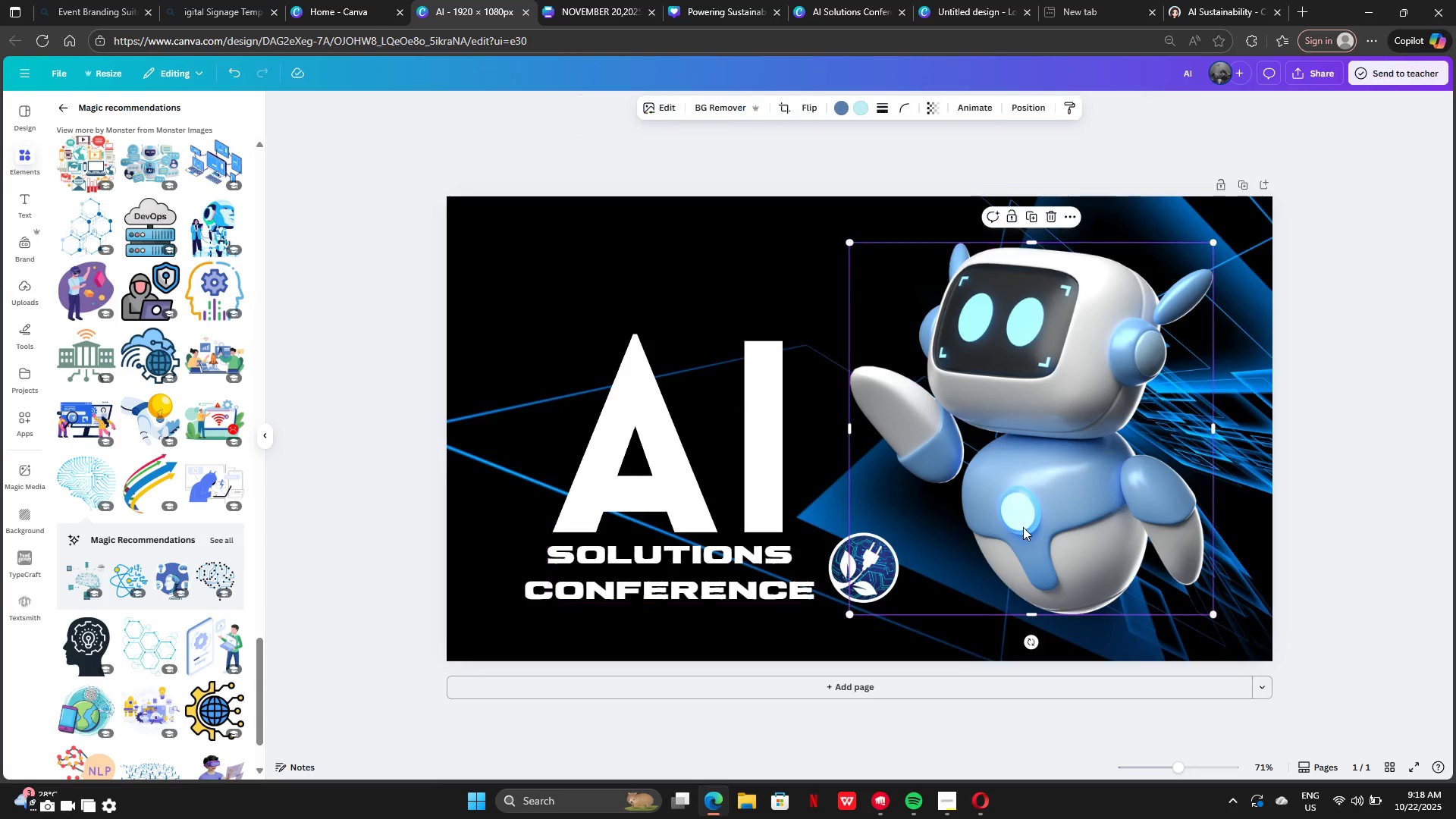 
left_click([1023, 527])
 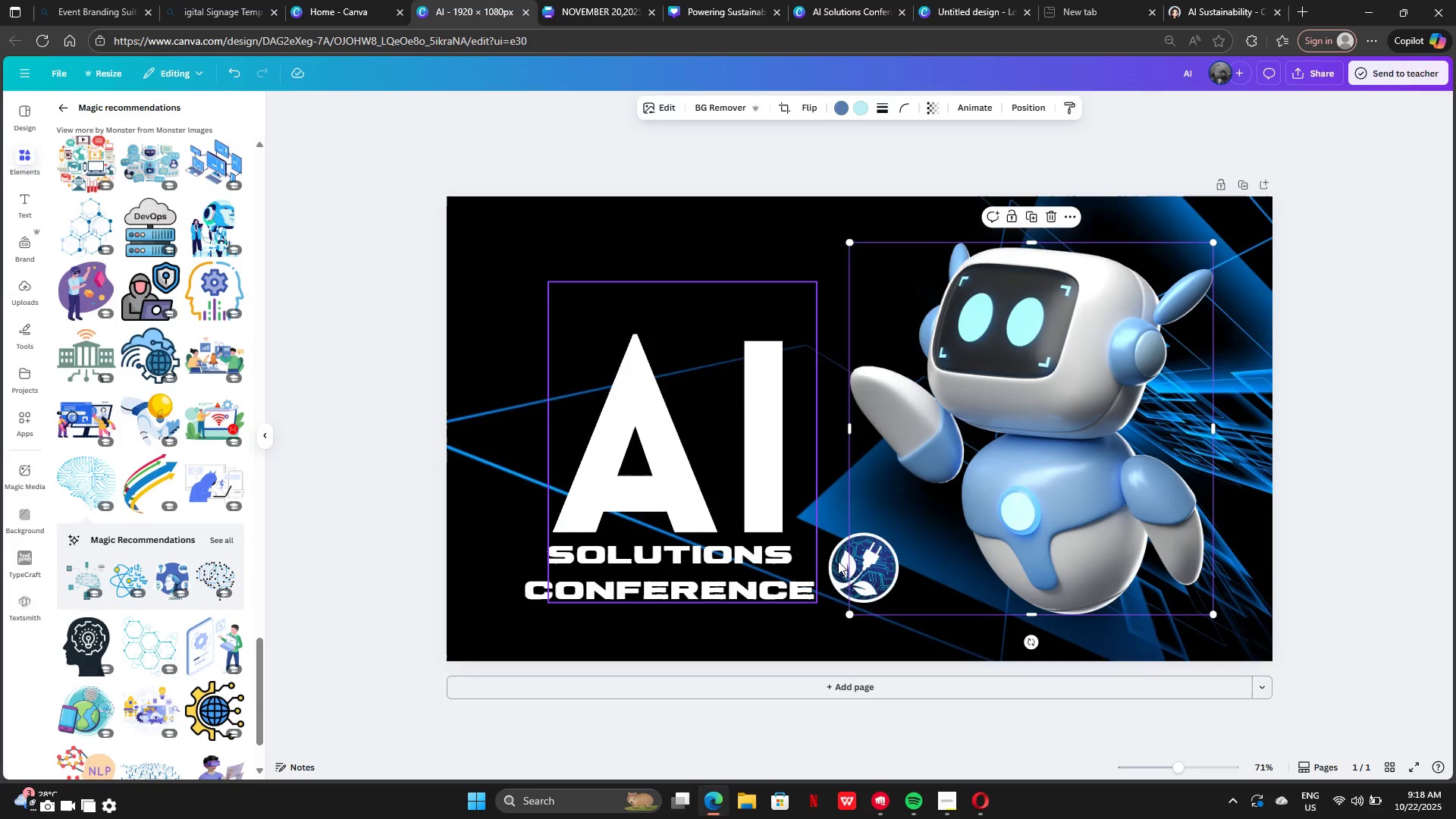 
left_click([829, 554])
 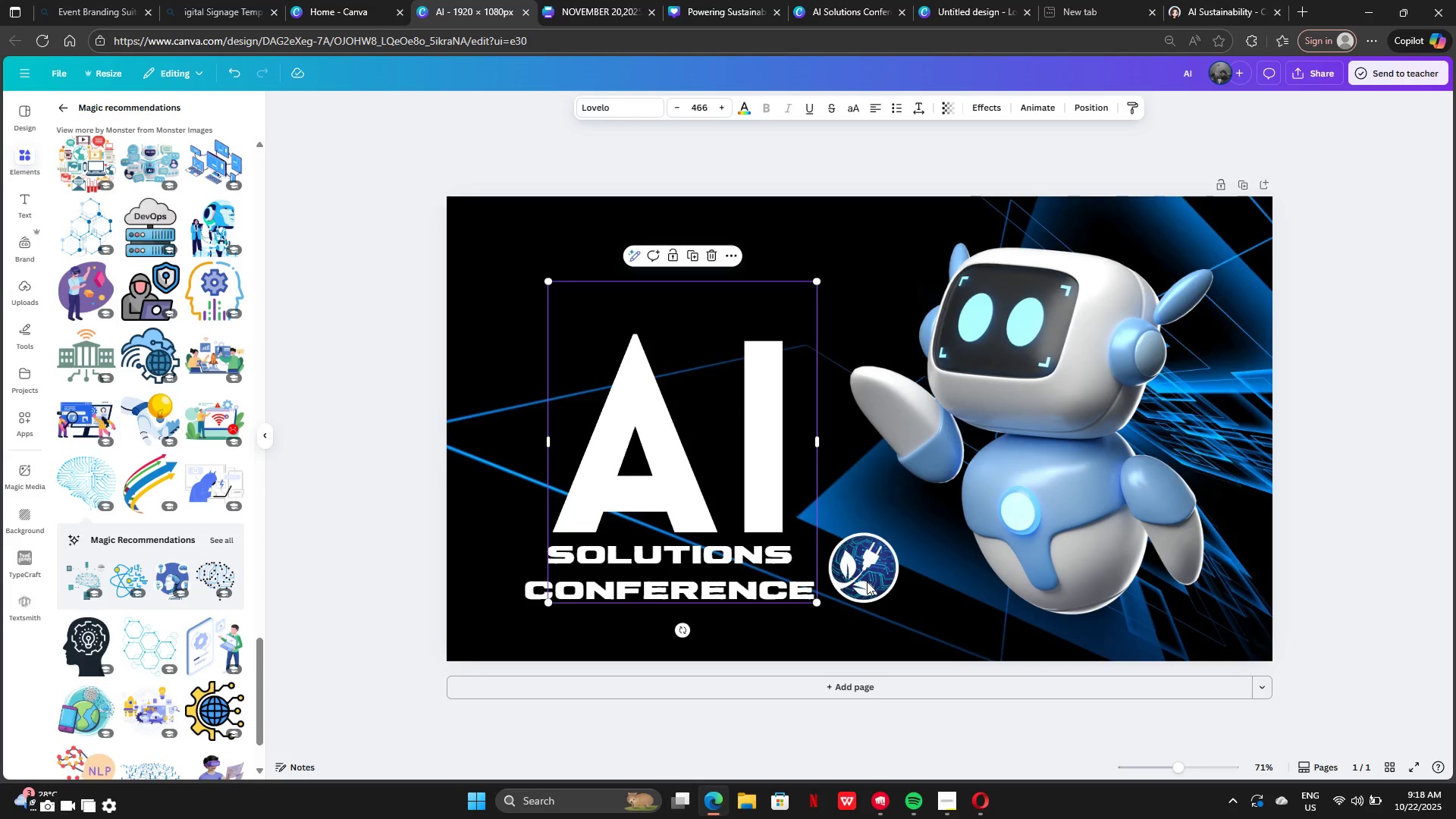 
left_click([867, 582])
 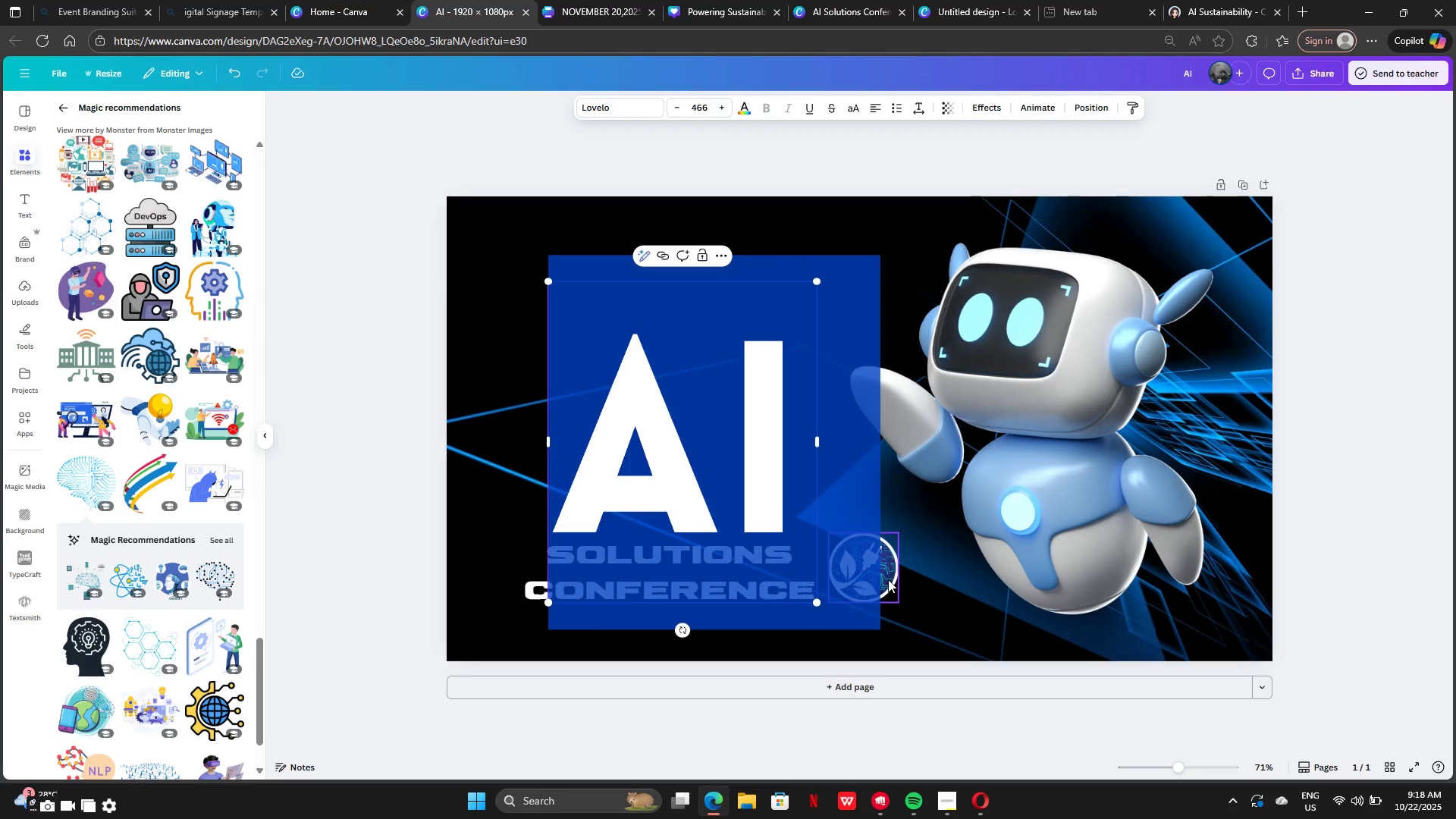 
left_click([888, 579])
 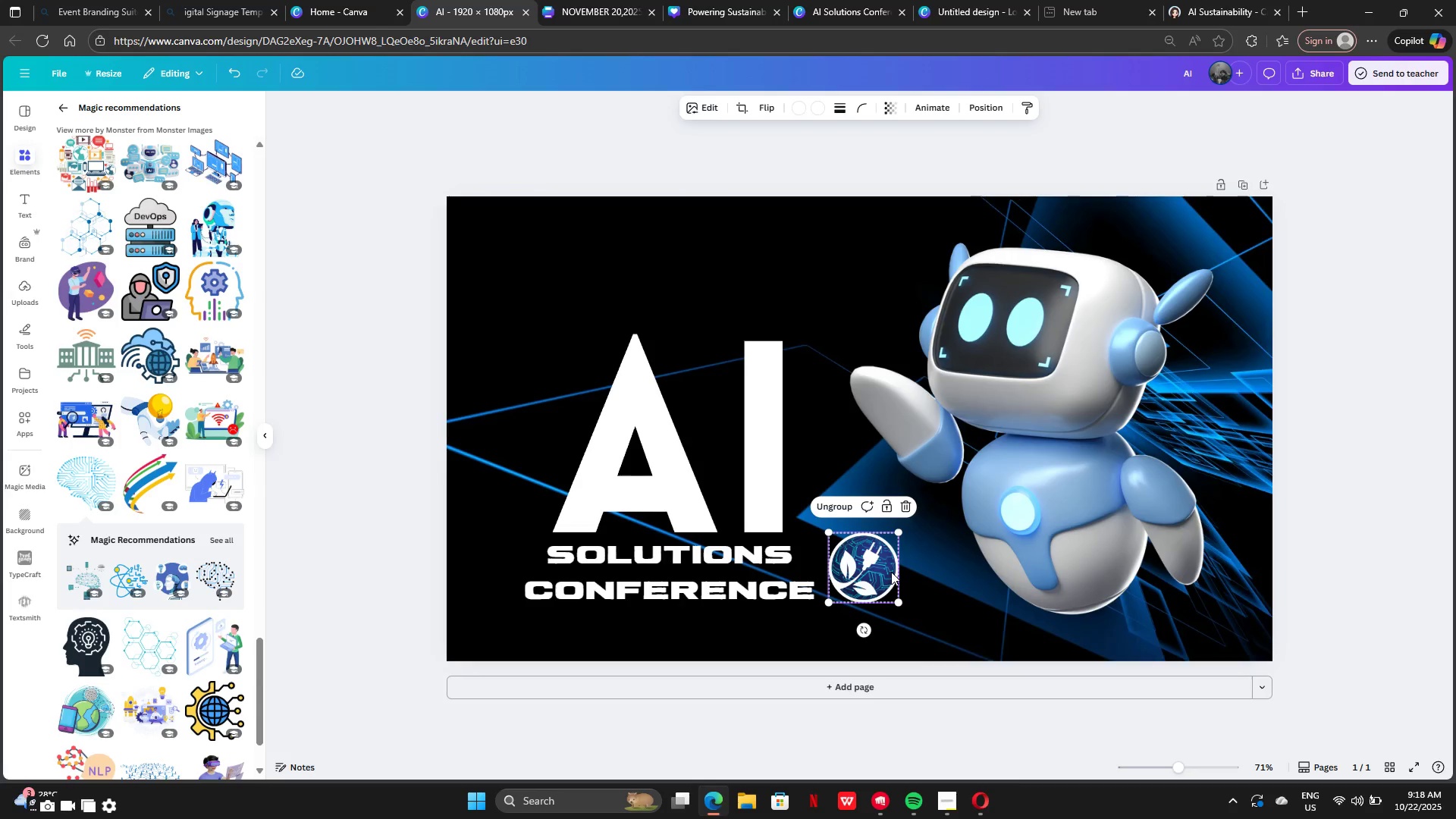 
left_click_drag(start_coordinate=[891, 572], to_coordinate=[723, 318])
 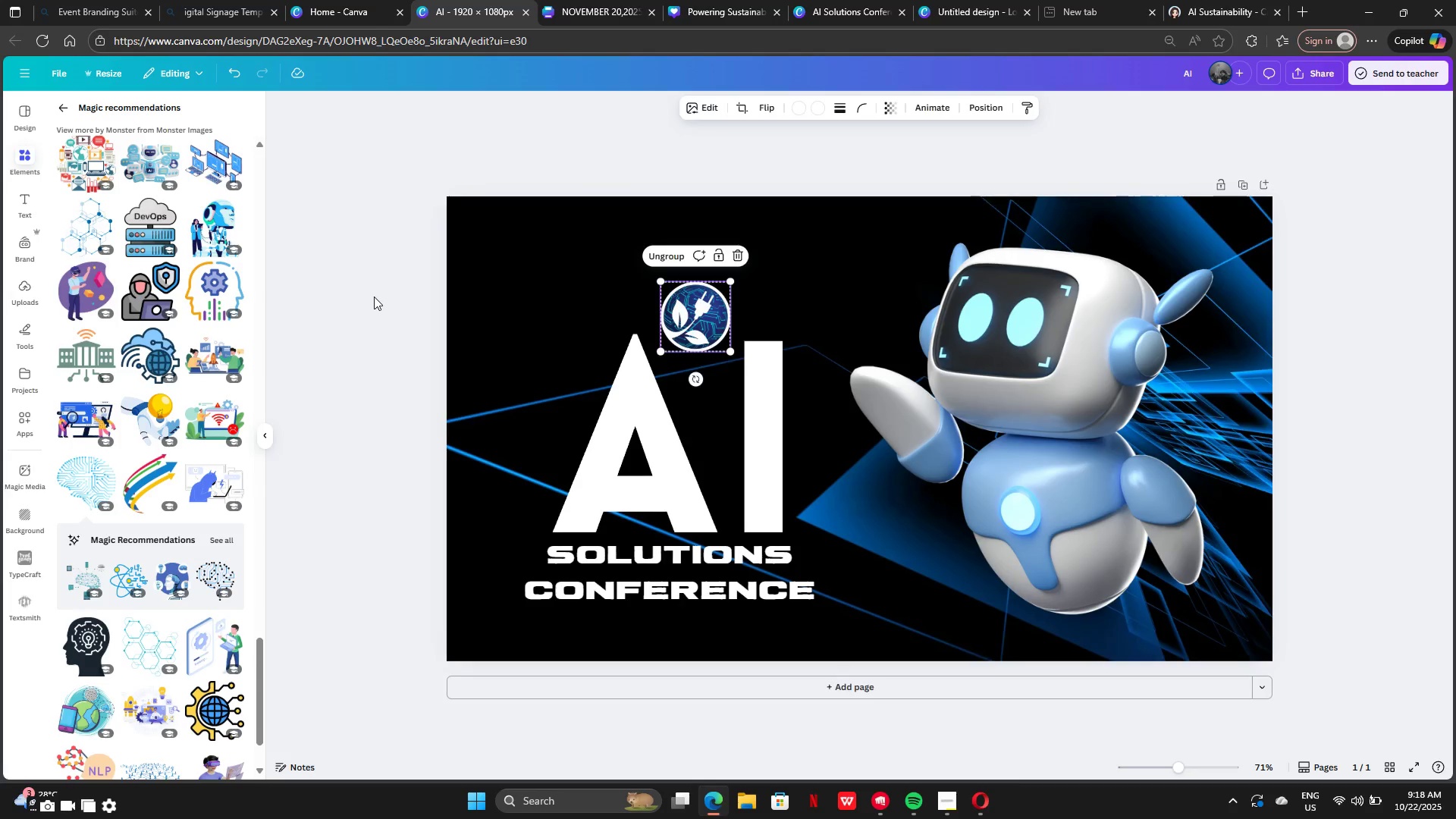 
left_click([374, 297])
 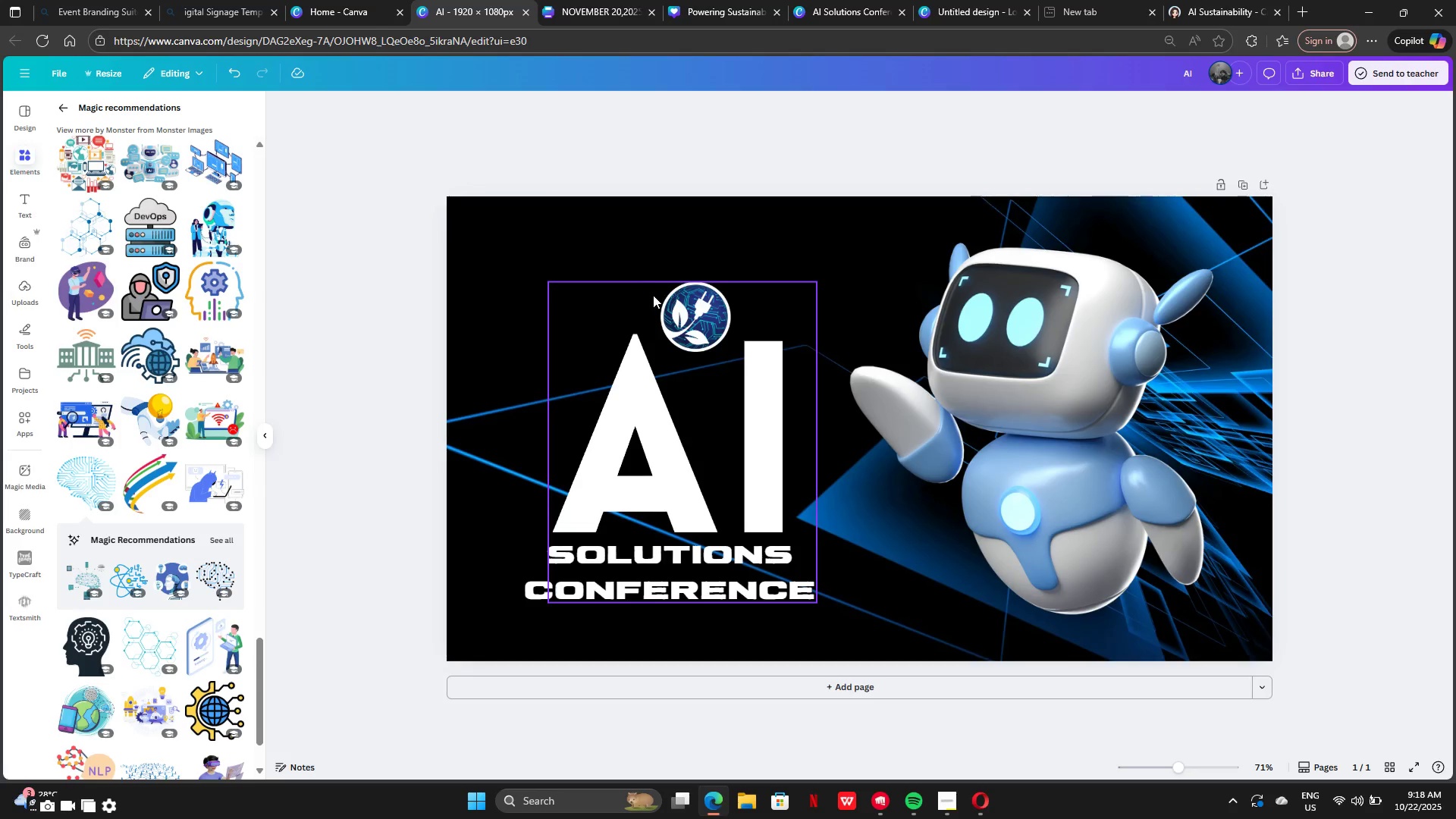 
left_click([742, 239])
 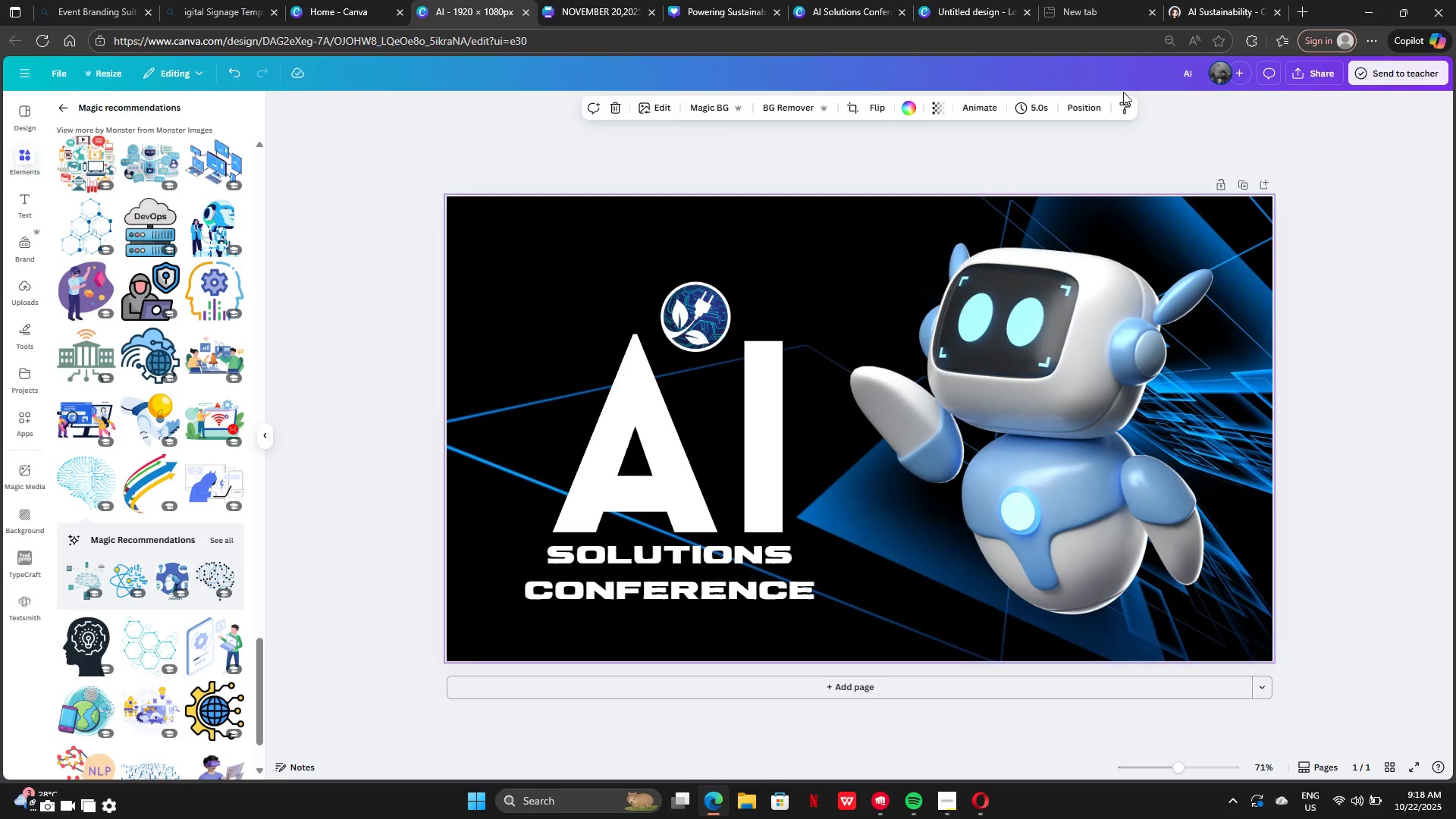 
left_click([1084, 117])
 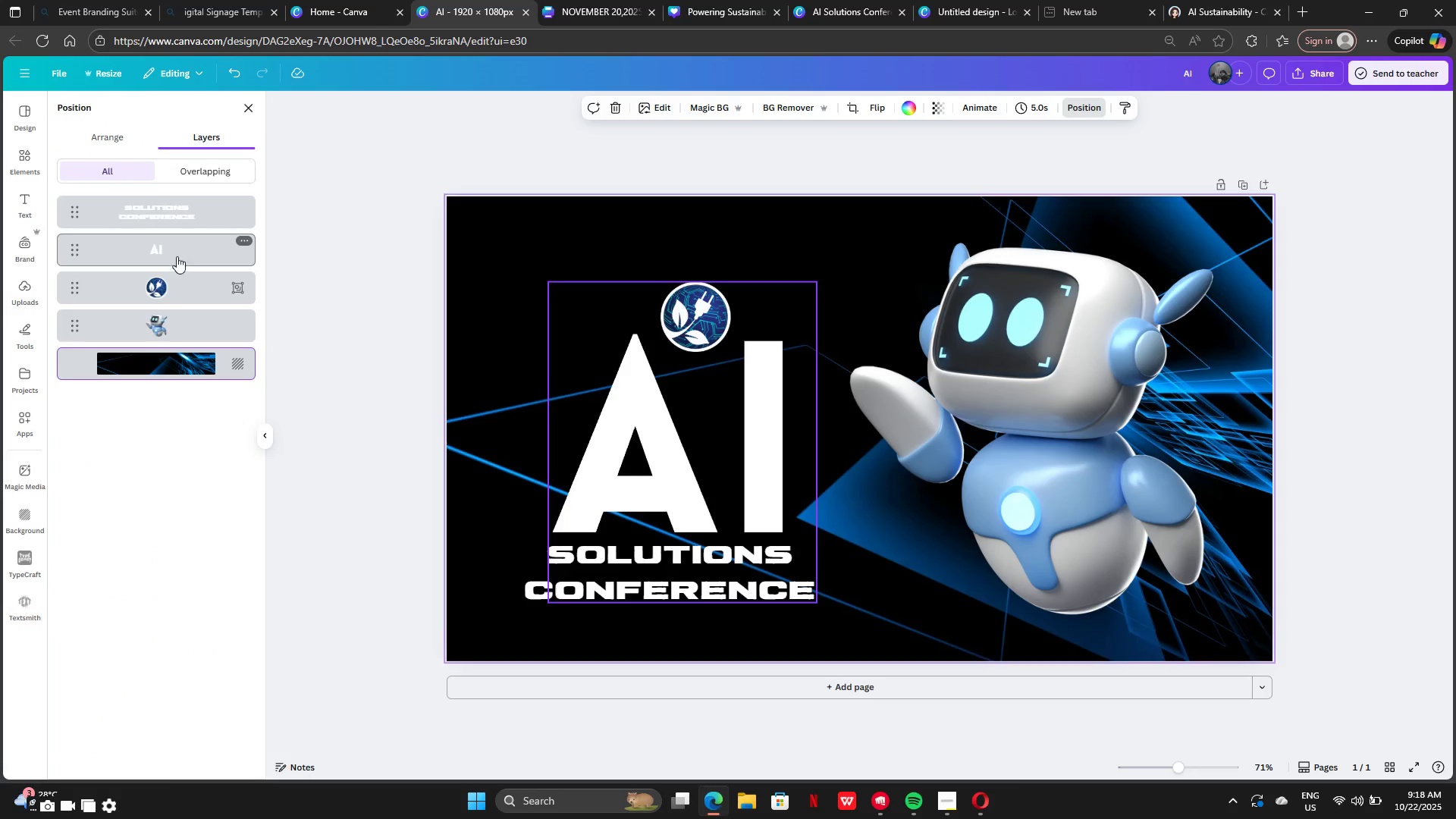 
left_click([177, 292])
 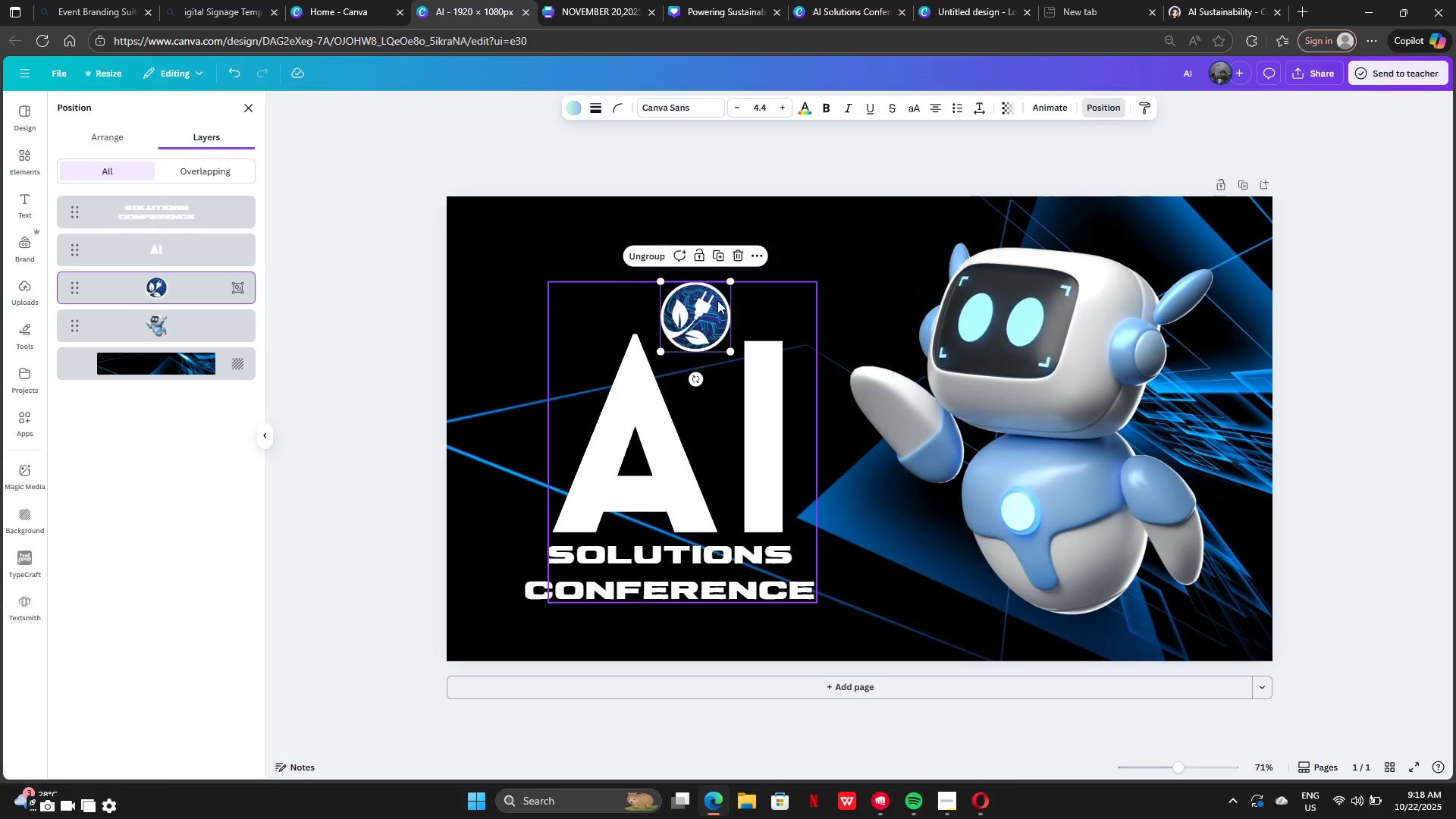 
left_click_drag(start_coordinate=[704, 307], to_coordinate=[711, 369])
 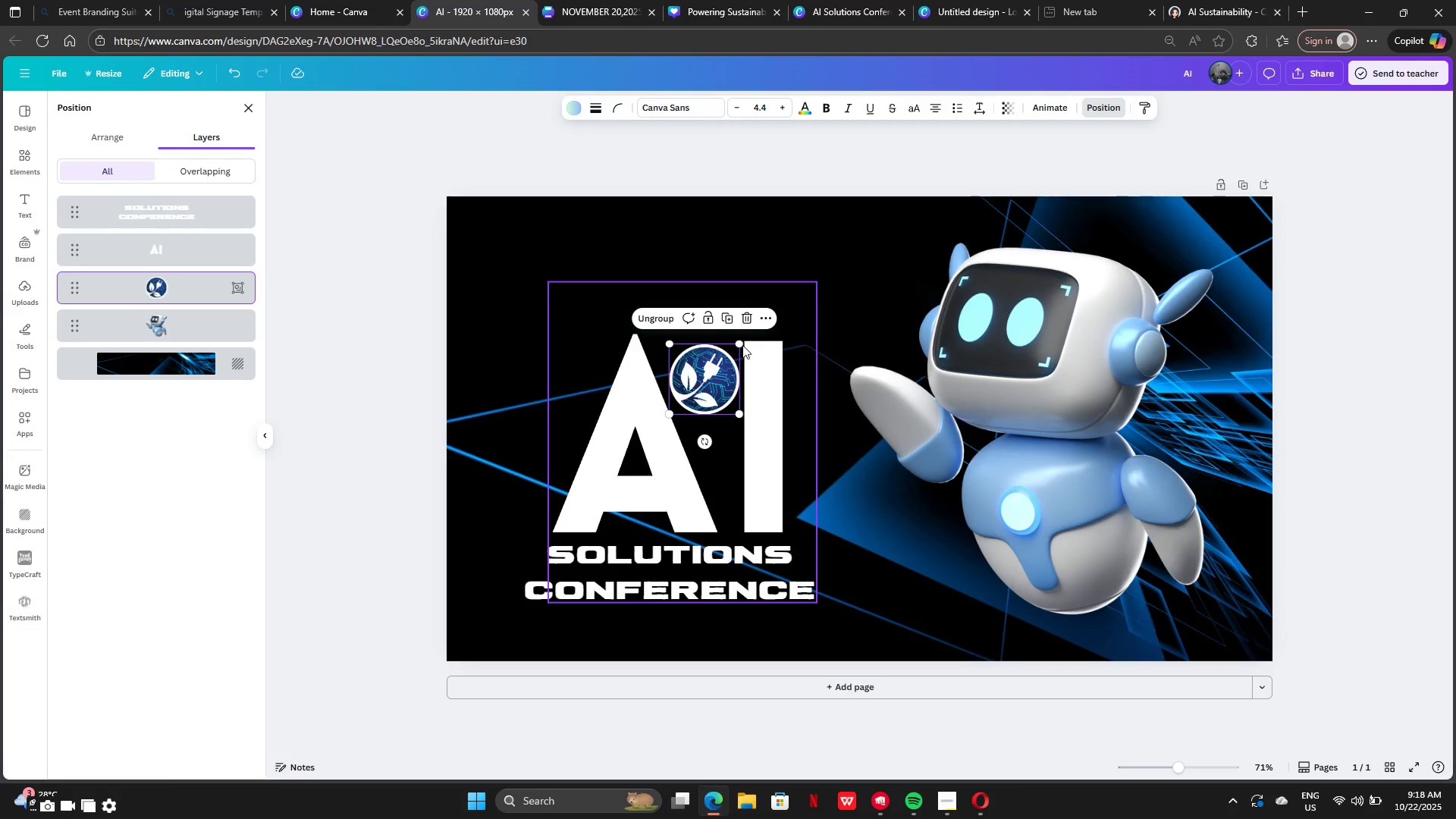 
left_click_drag(start_coordinate=[742, 345], to_coordinate=[800, 297])
 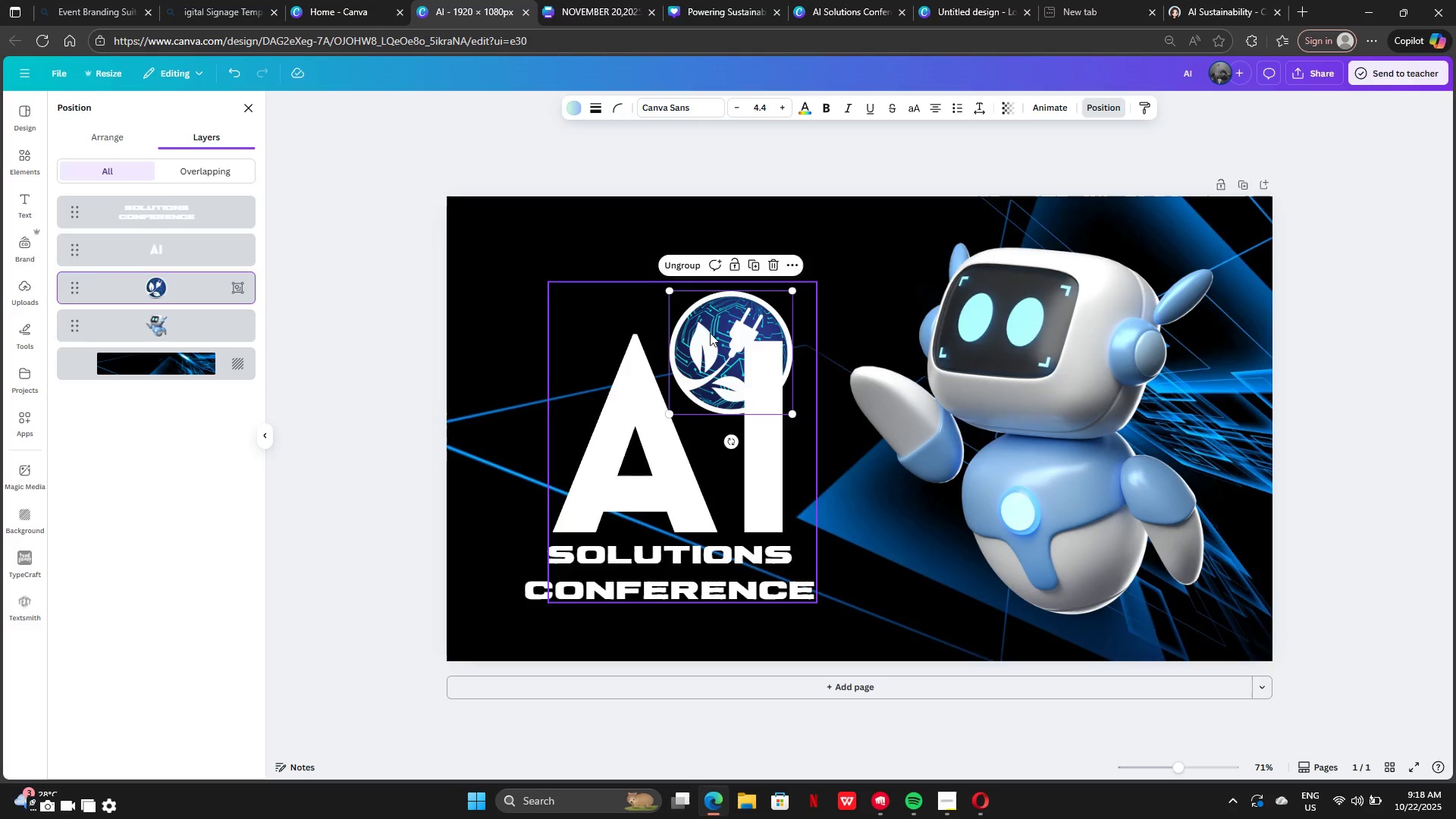 
left_click_drag(start_coordinate=[710, 333], to_coordinate=[872, 526])
 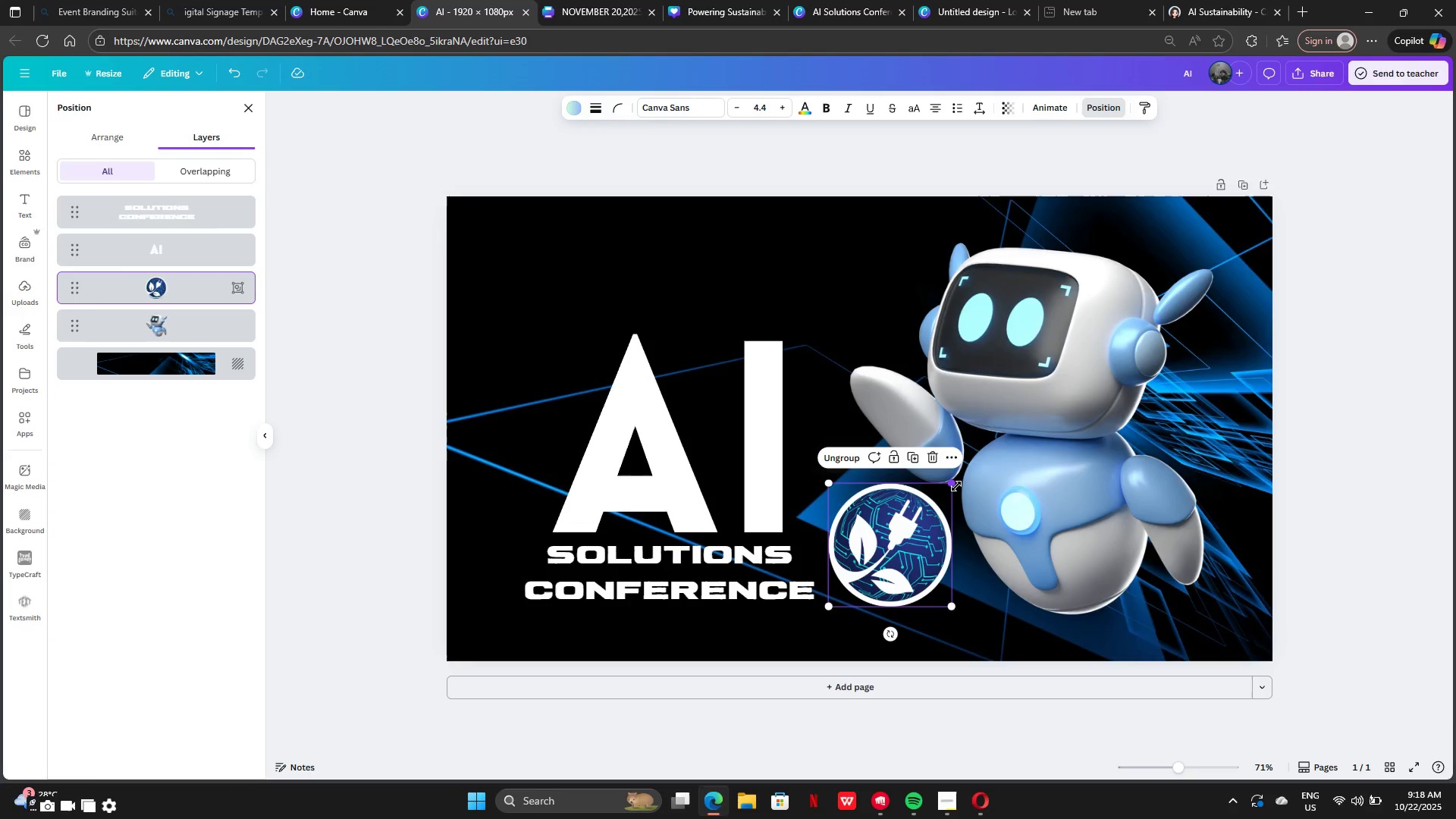 
left_click_drag(start_coordinate=[956, 486], to_coordinate=[937, 492])
 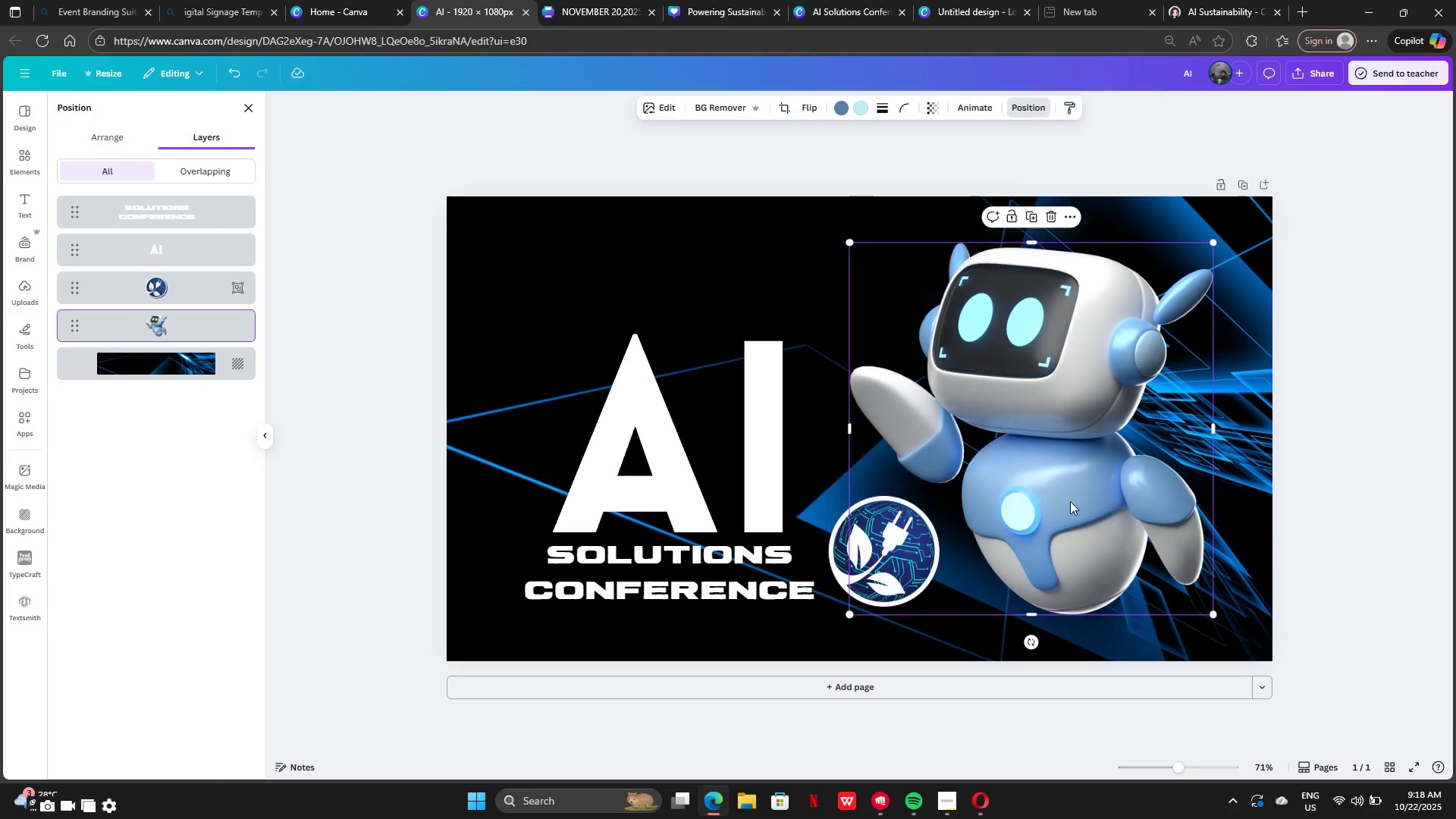 
left_click([1070, 501])
 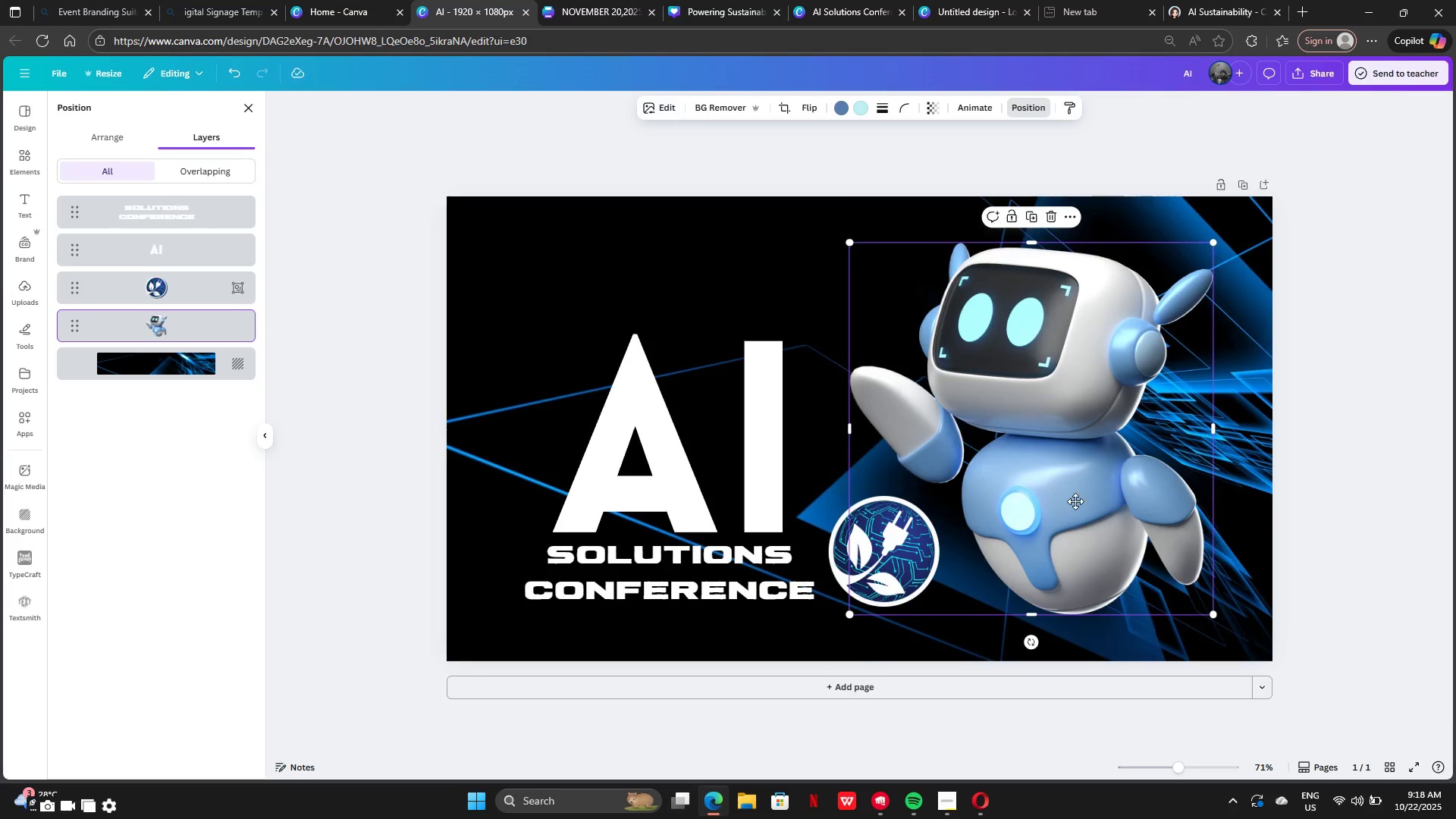 
left_click_drag(start_coordinate=[1070, 501], to_coordinate=[1099, 507])
 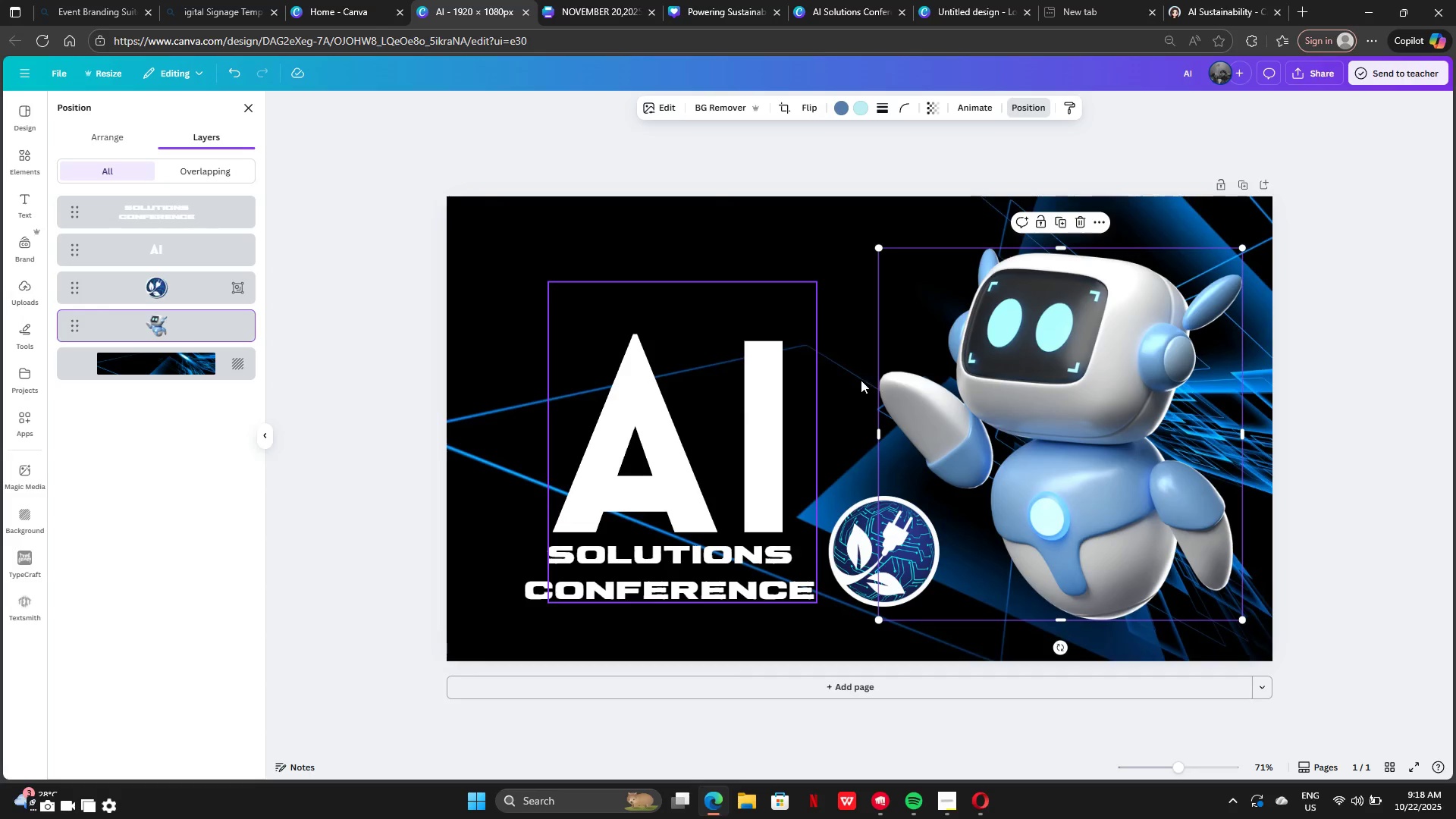 
left_click([723, 251])
 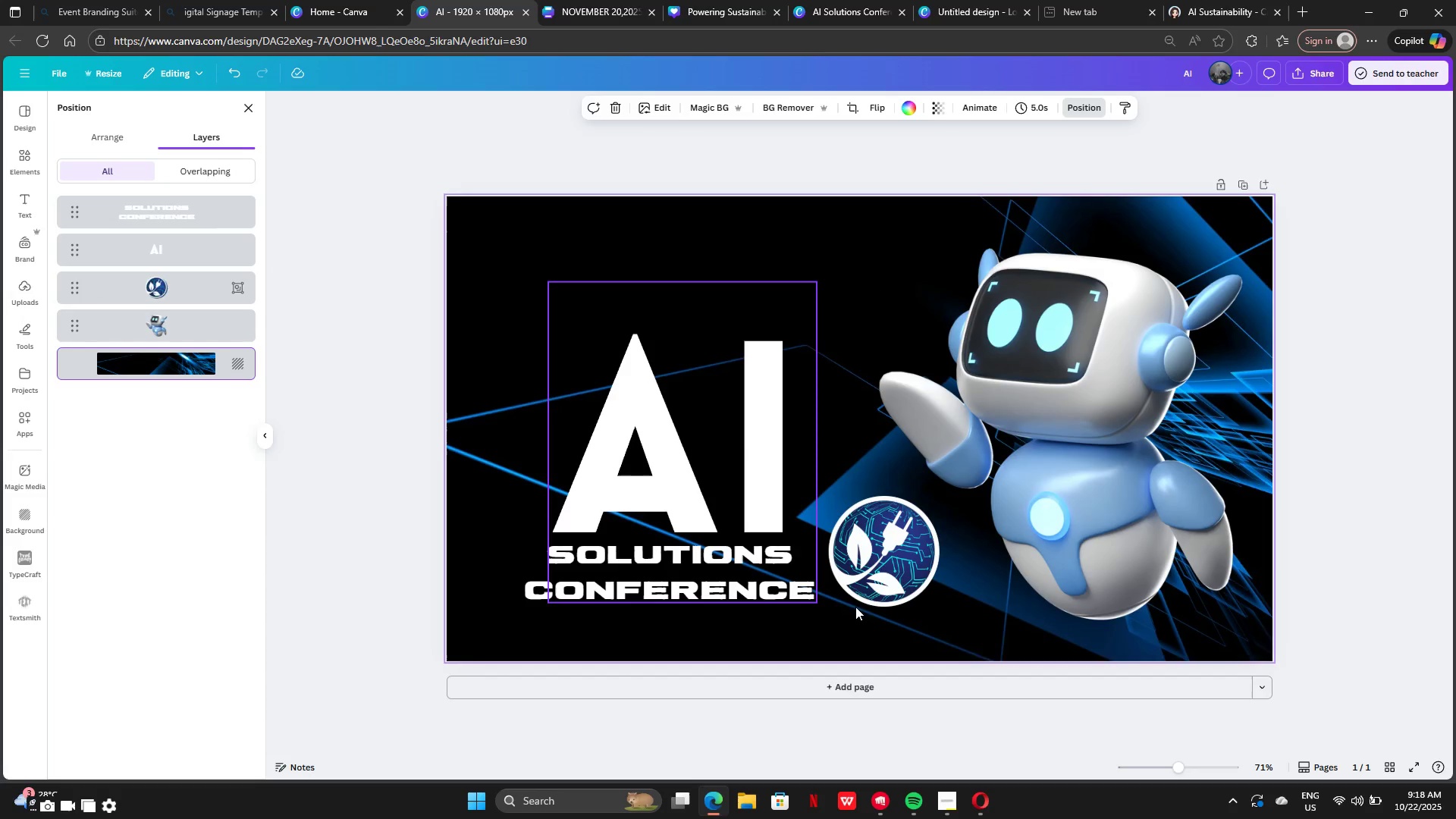 
left_click_drag(start_coordinate=[878, 565], to_coordinate=[860, 393])
 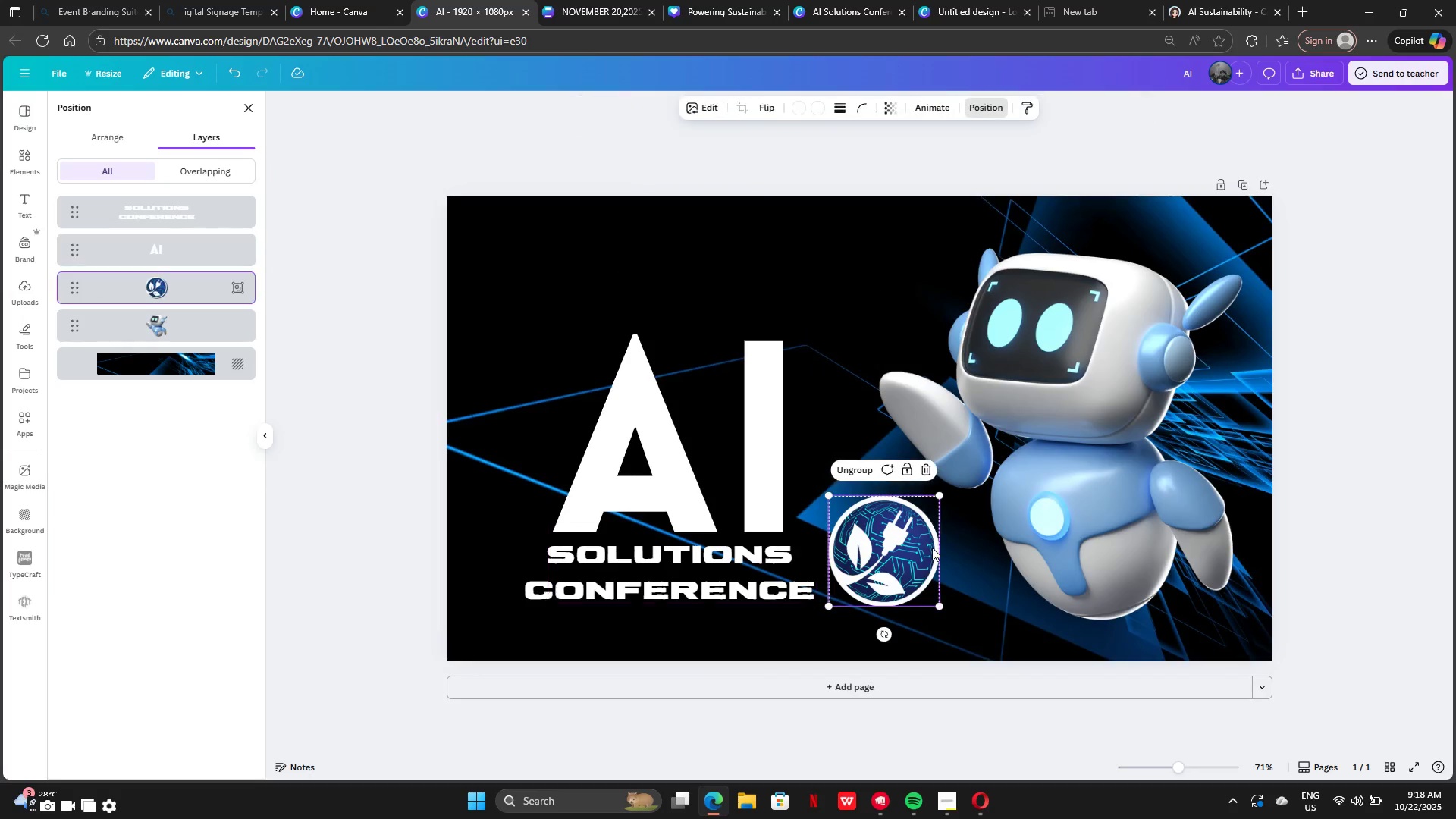 
left_click([932, 548])
 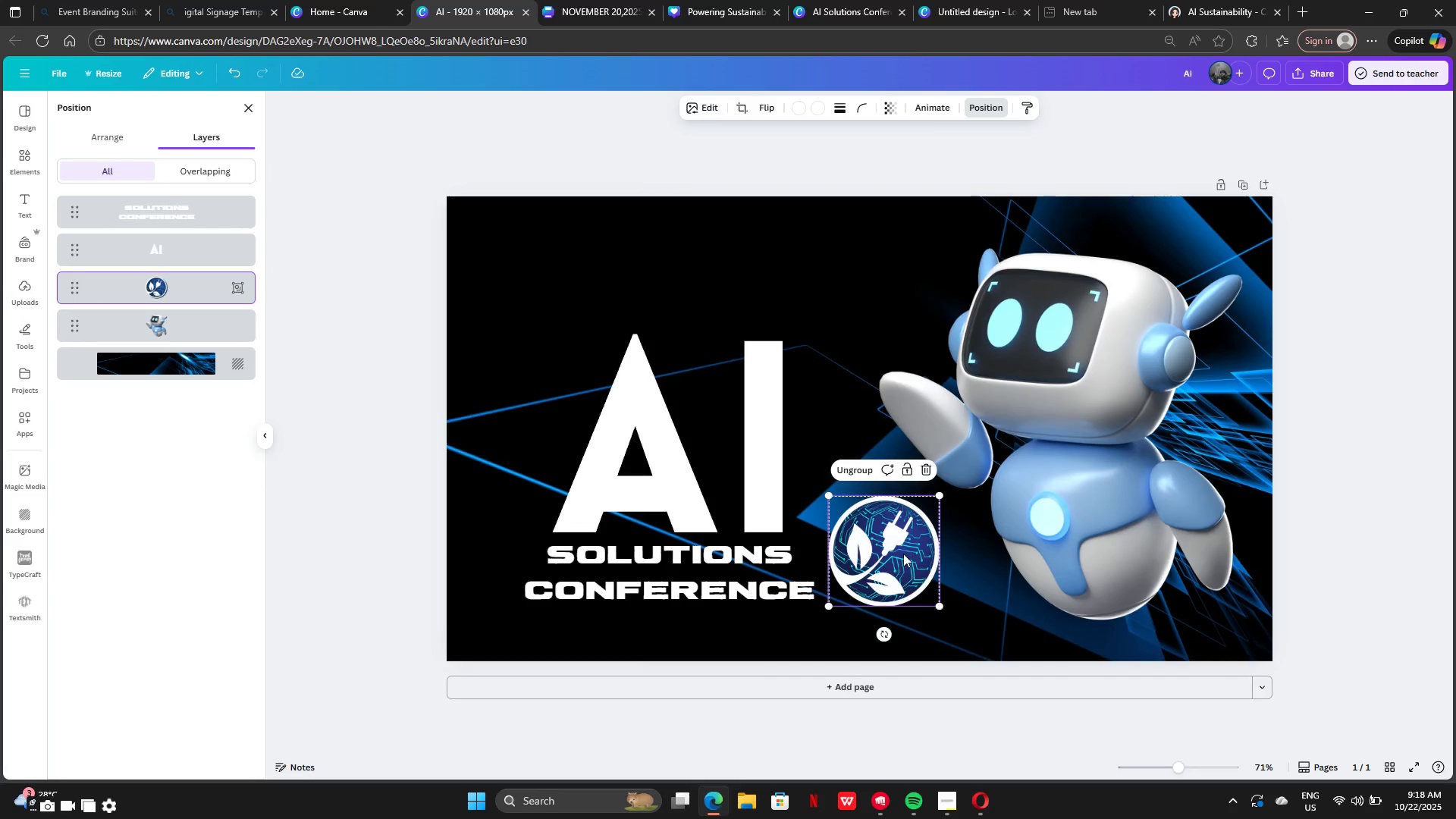 
left_click_drag(start_coordinate=[903, 554], to_coordinate=[884, 295])
 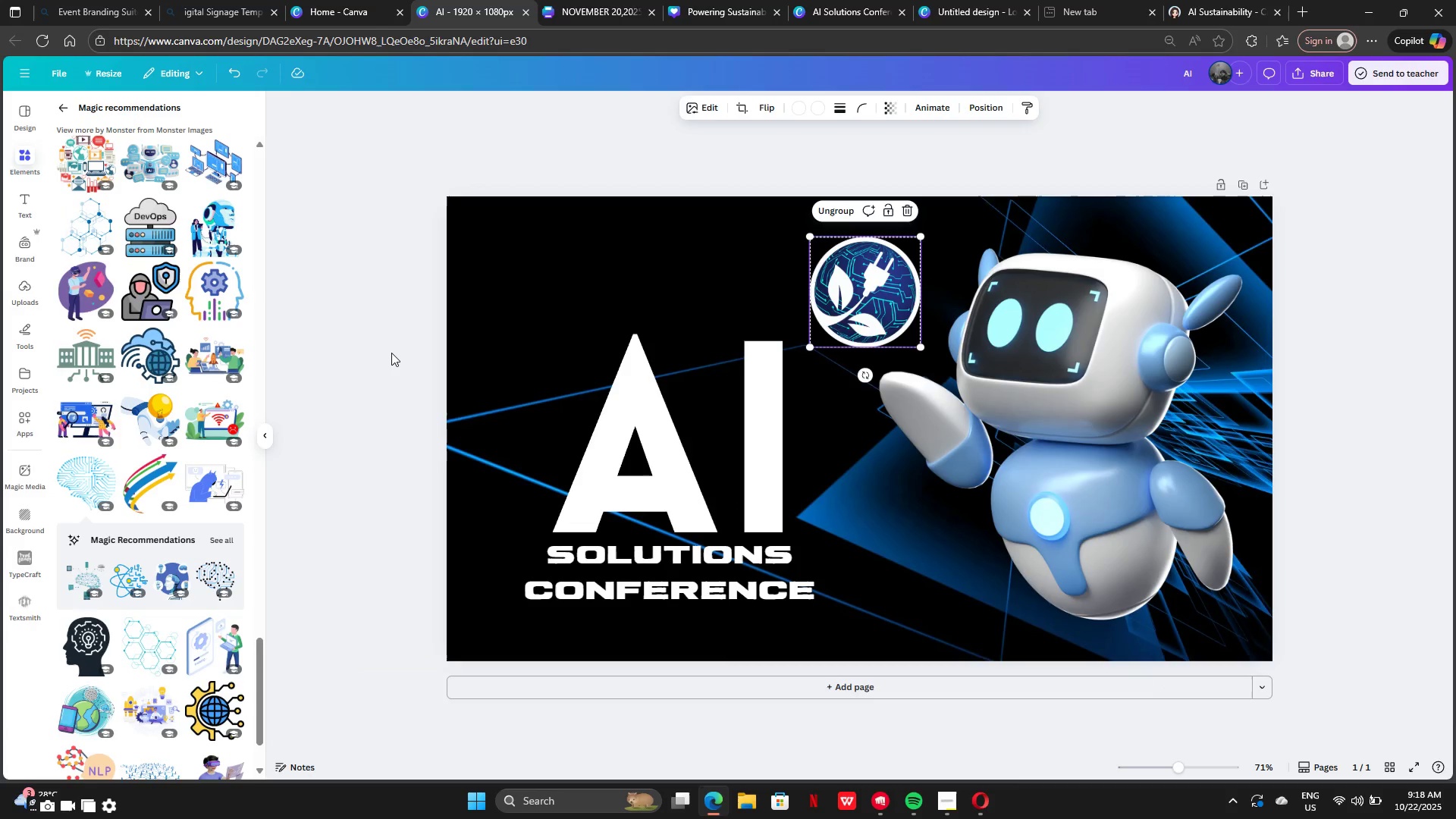 
double_click([391, 353])
 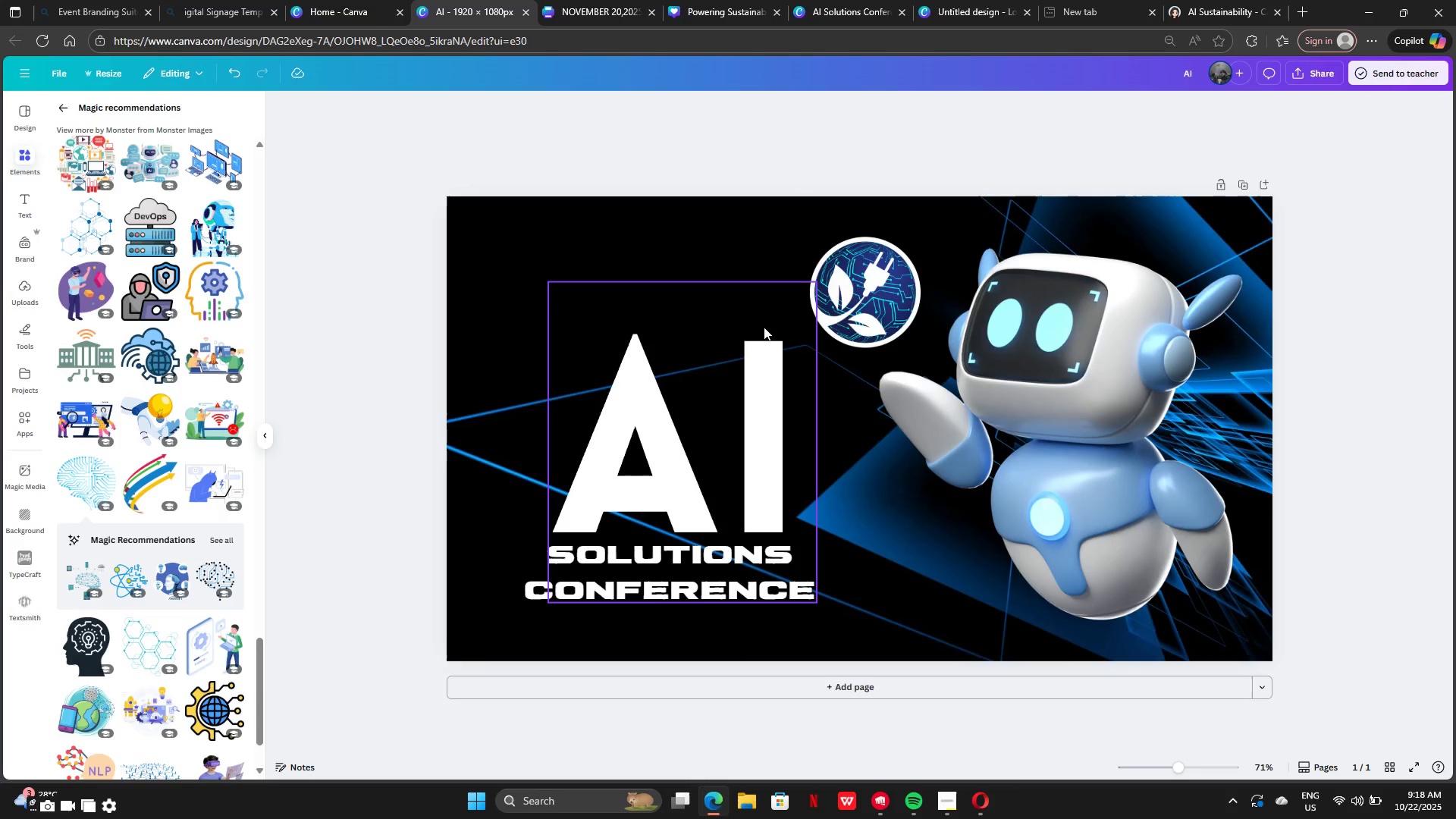 
left_click([1097, 485])
 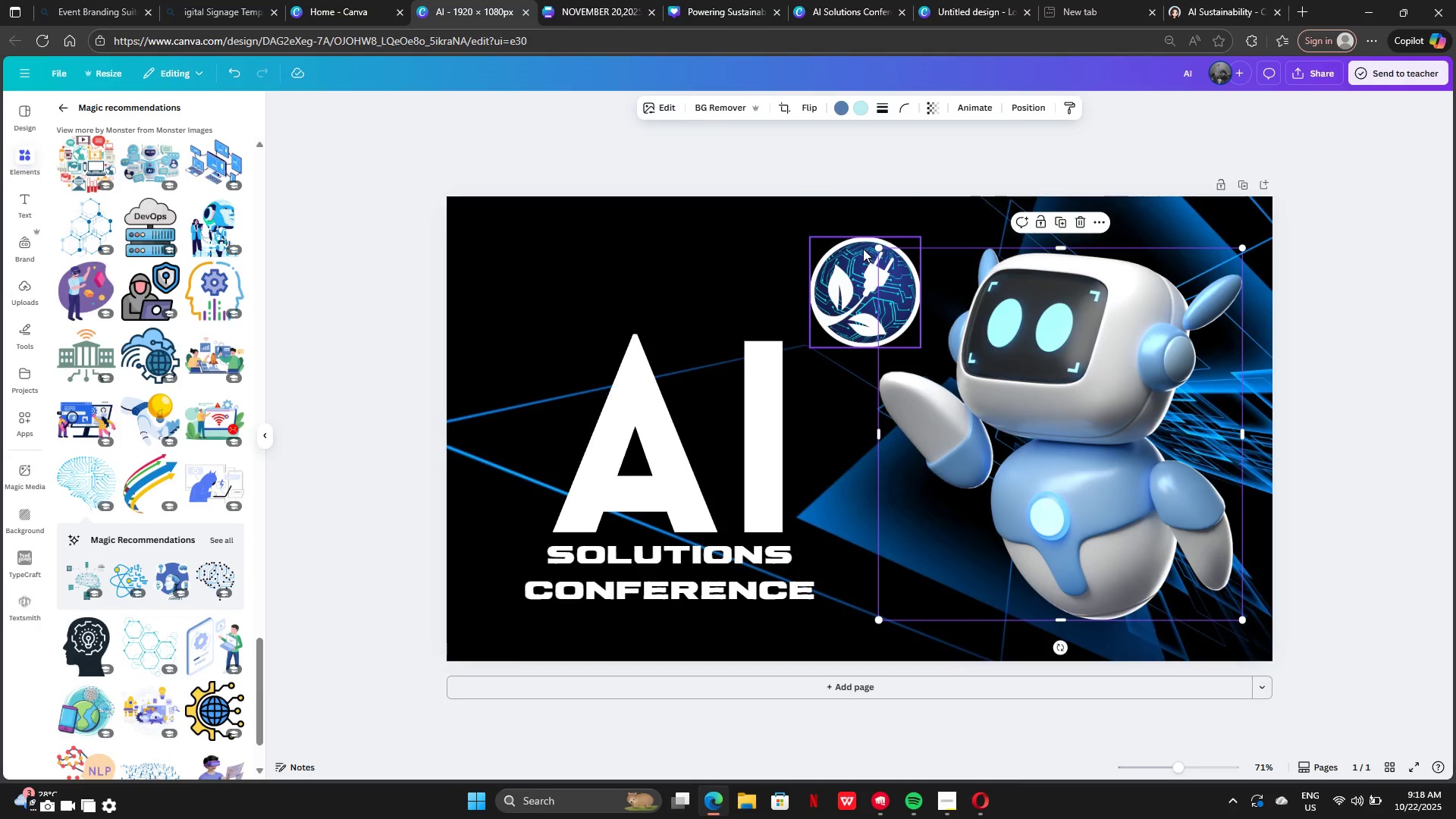 
left_click([863, 249])
 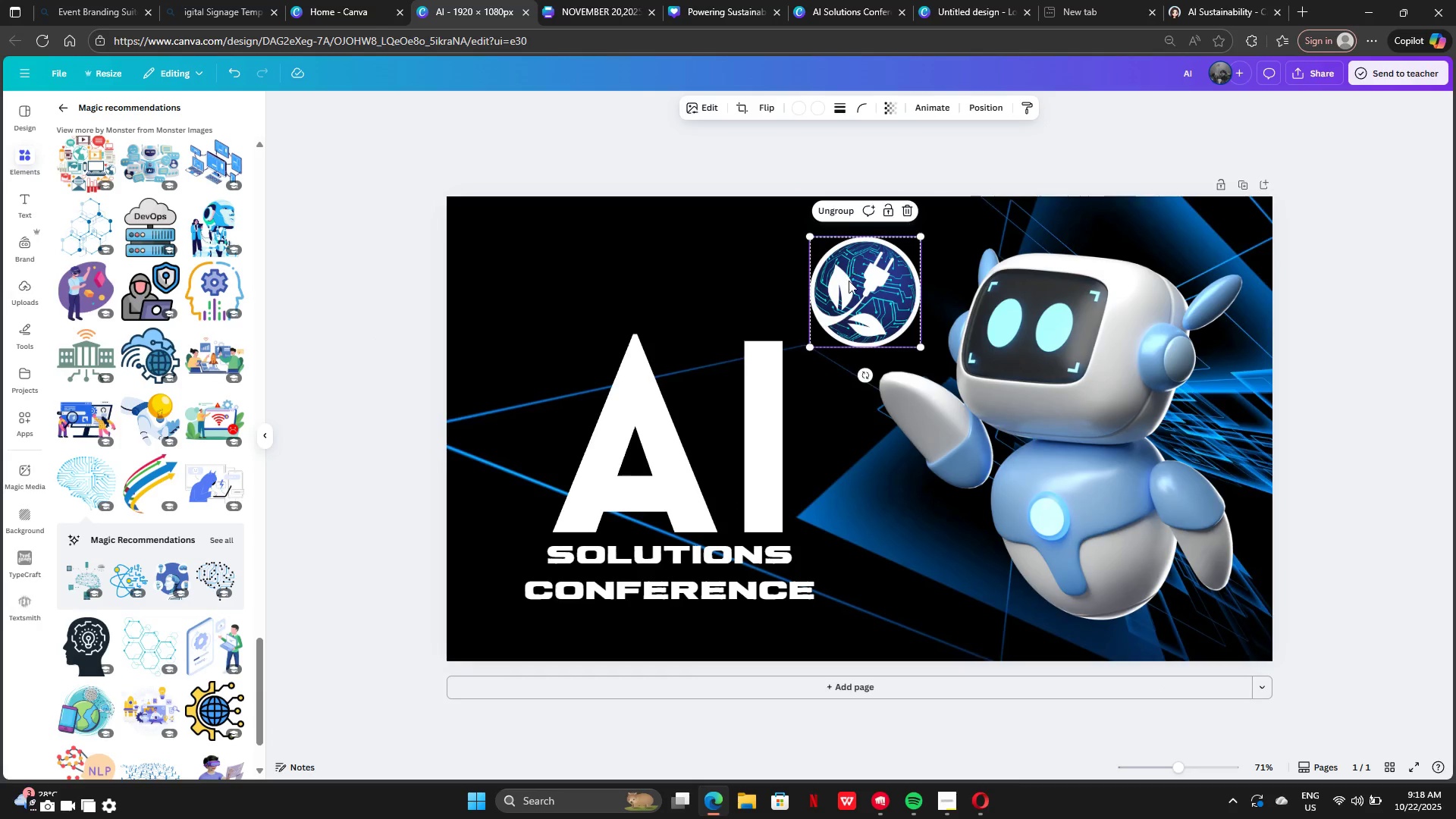 
left_click_drag(start_coordinate=[849, 261], to_coordinate=[867, 519])
 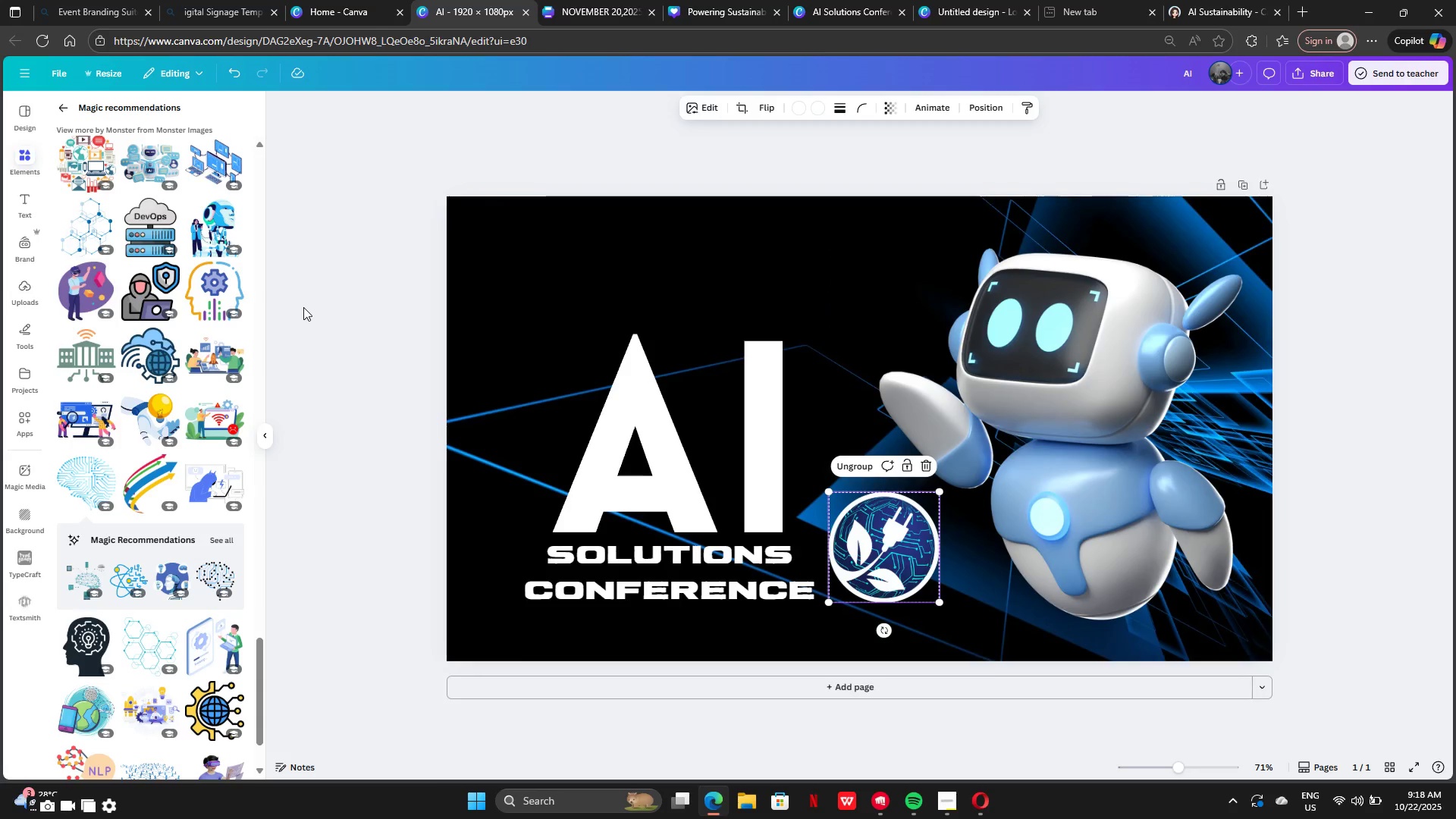 
left_click([304, 308])
 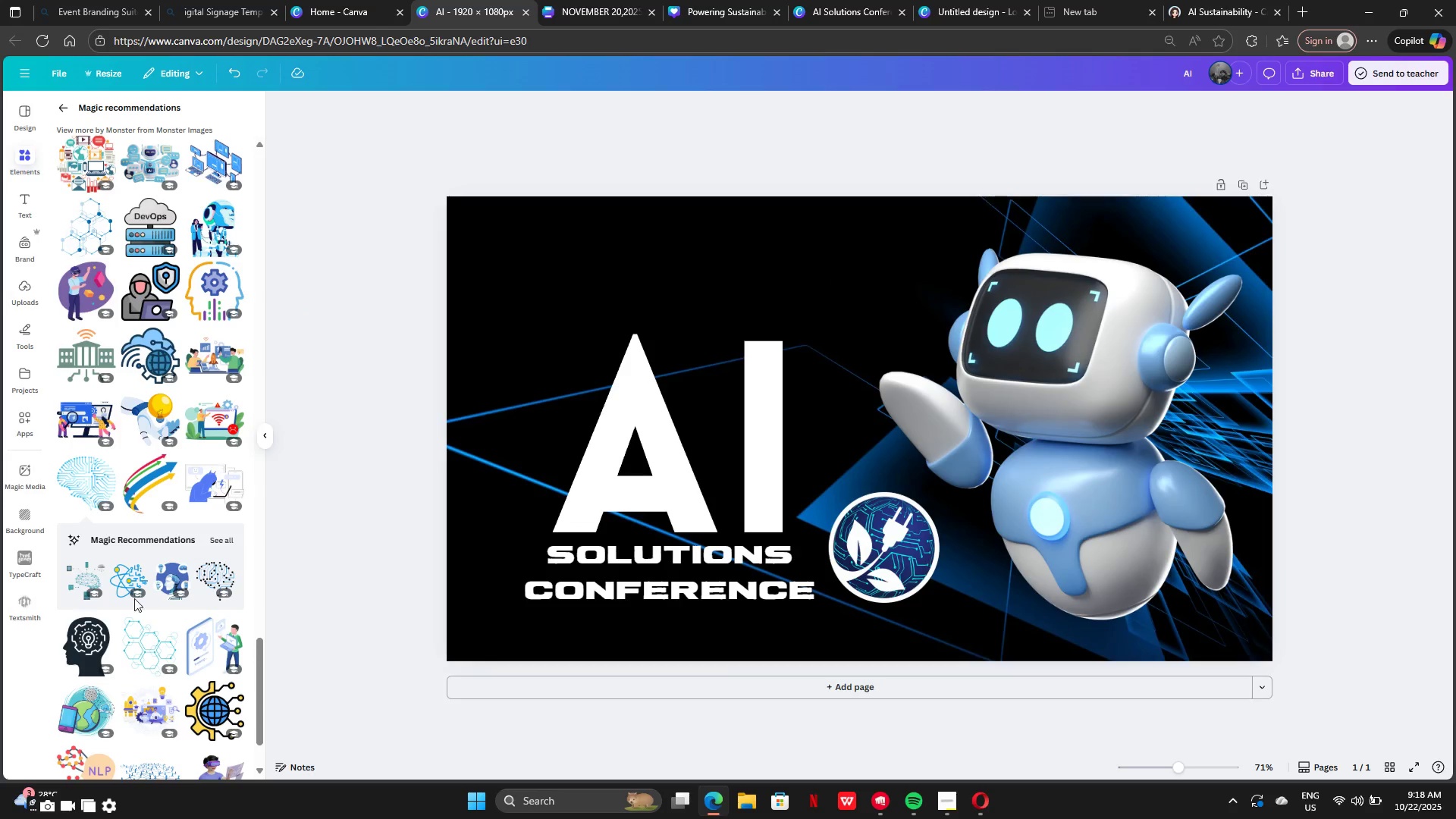 
scroll: coordinate [121, 755], scroll_direction: down, amount: 5.0
 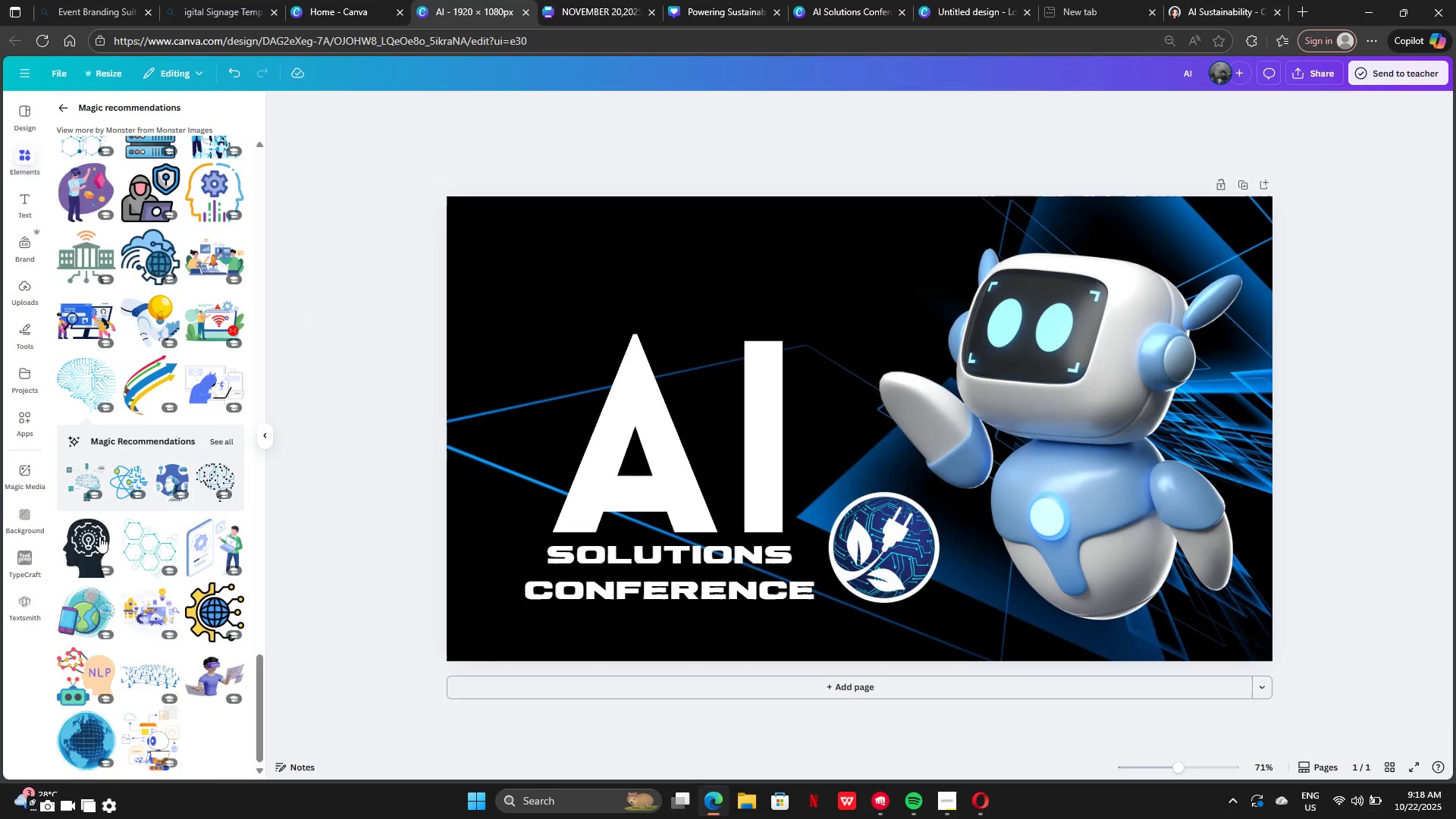 
scroll: coordinate [83, 516], scroll_direction: up, amount: 19.0
 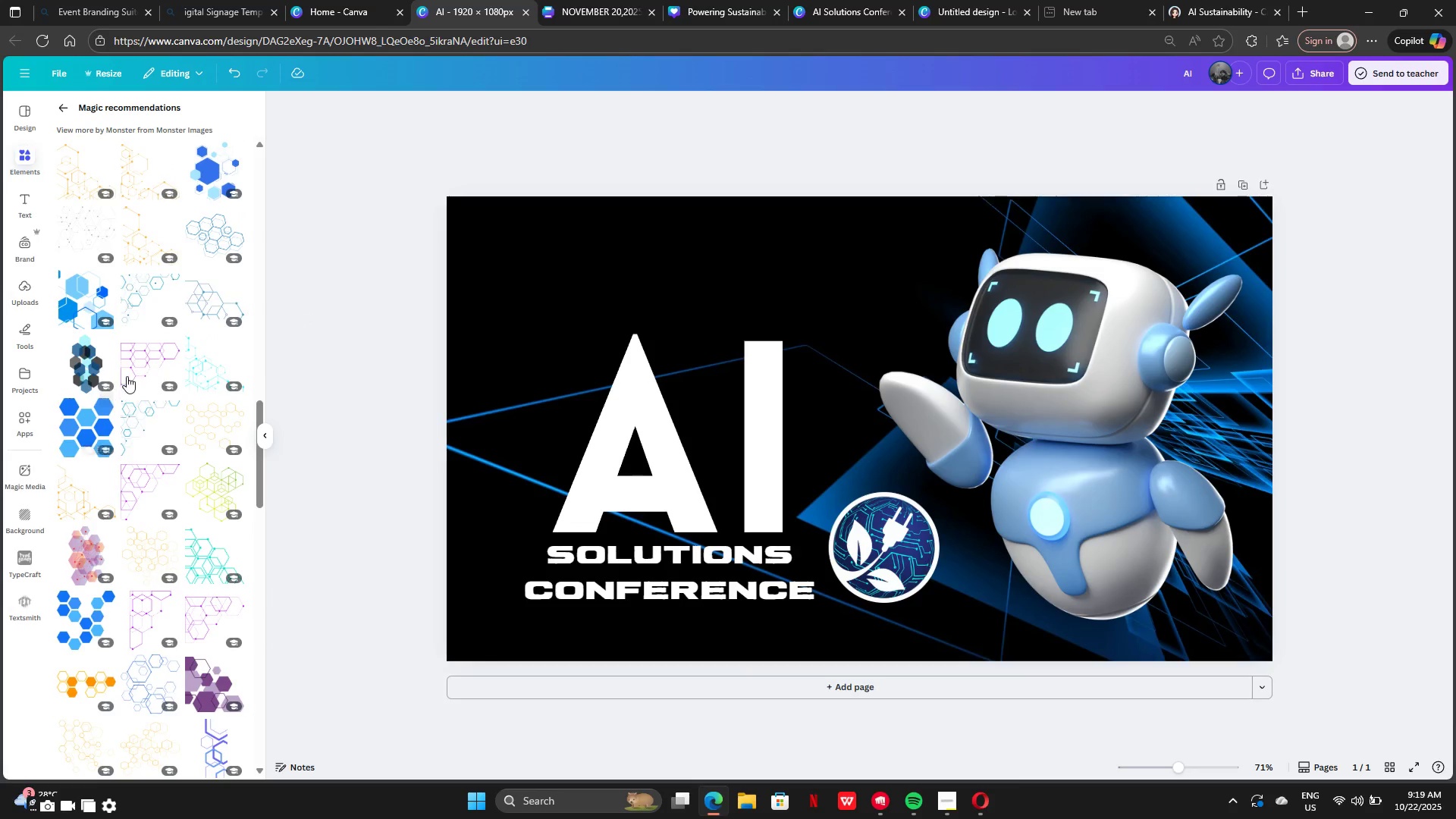 
left_click([131, 366])
 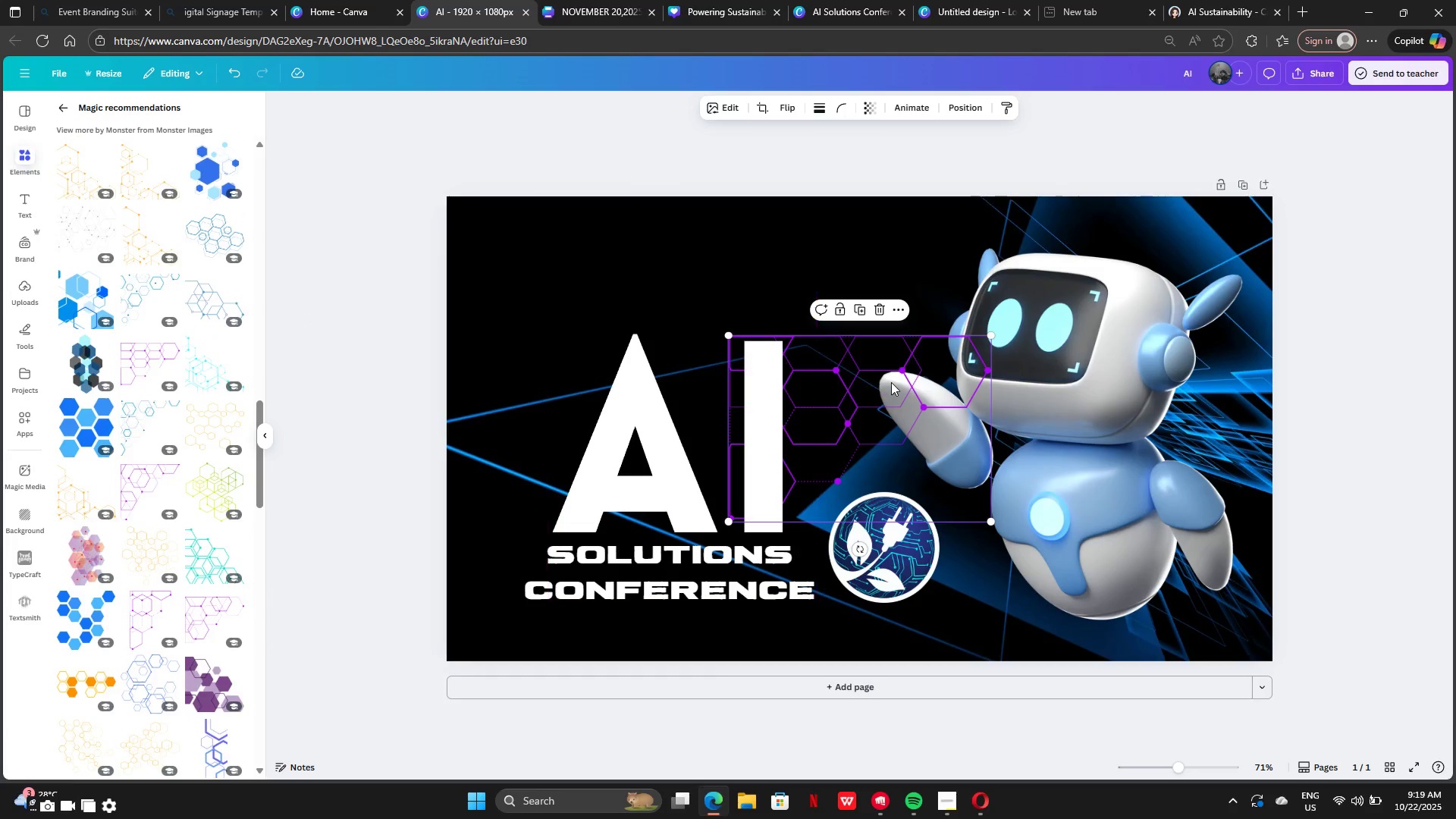 
left_click_drag(start_coordinate=[891, 382], to_coordinate=[577, 234])
 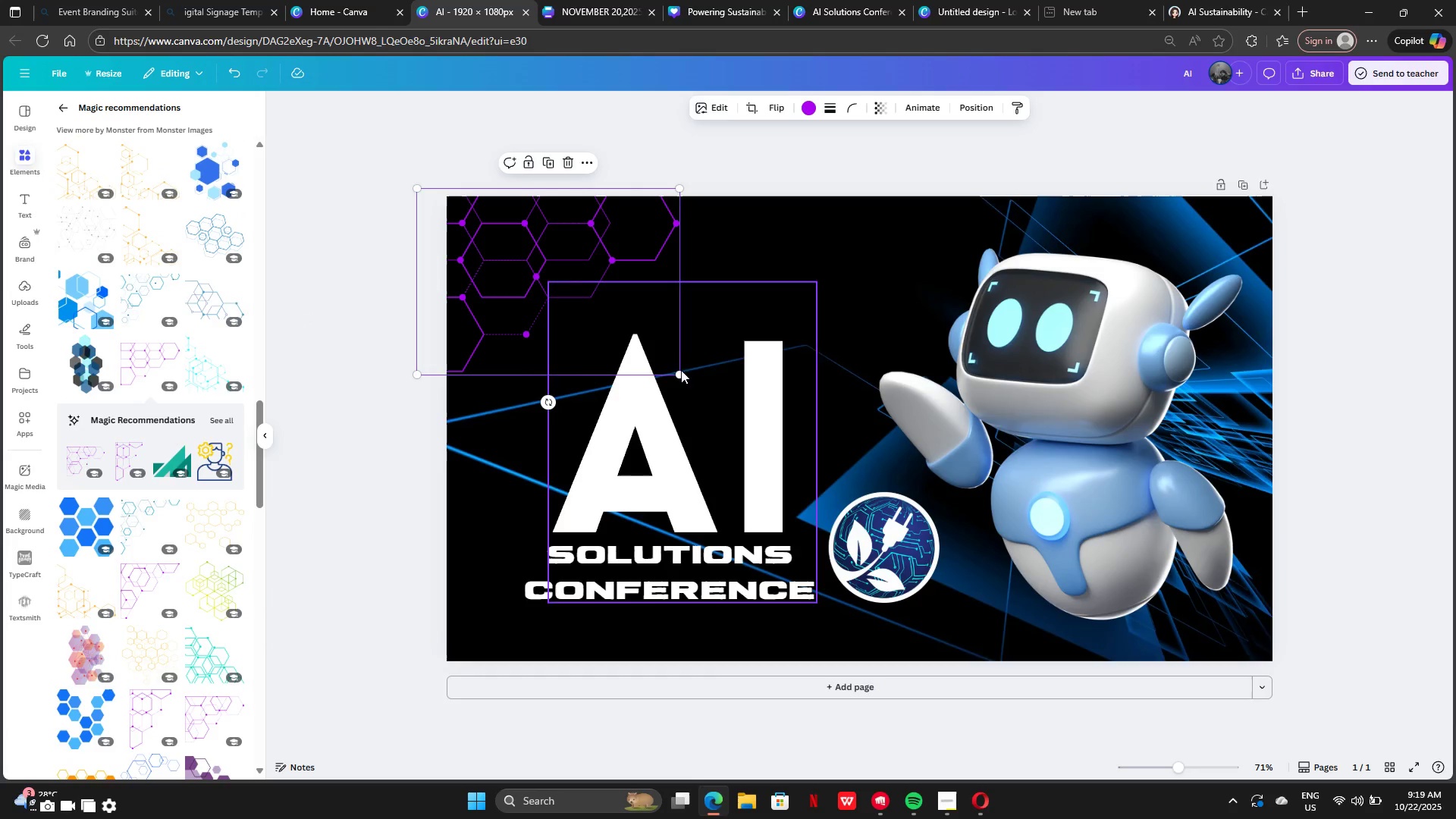 
left_click_drag(start_coordinate=[682, 371], to_coordinate=[831, 428])
 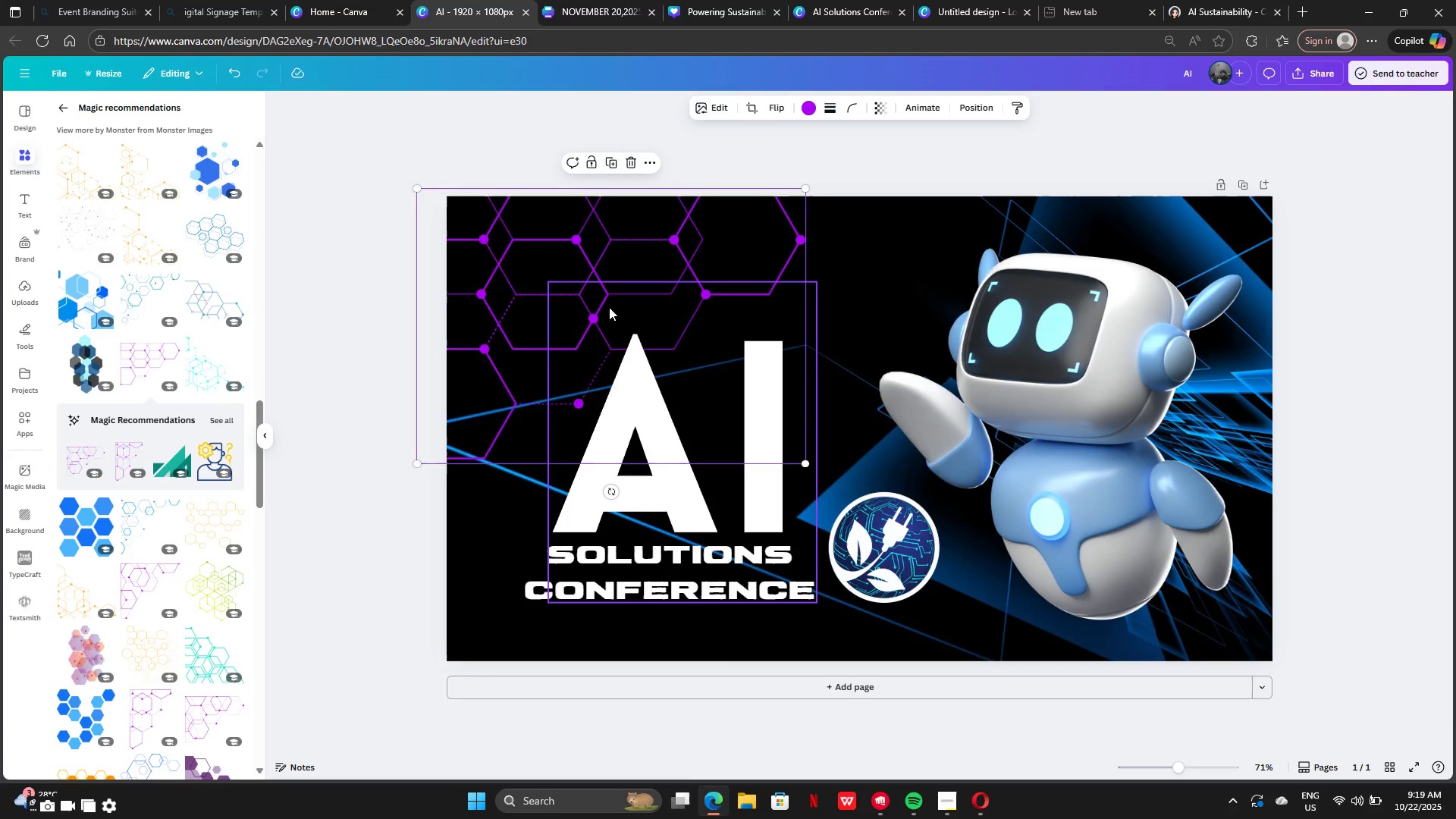 
left_click_drag(start_coordinate=[609, 308], to_coordinate=[630, 307])
 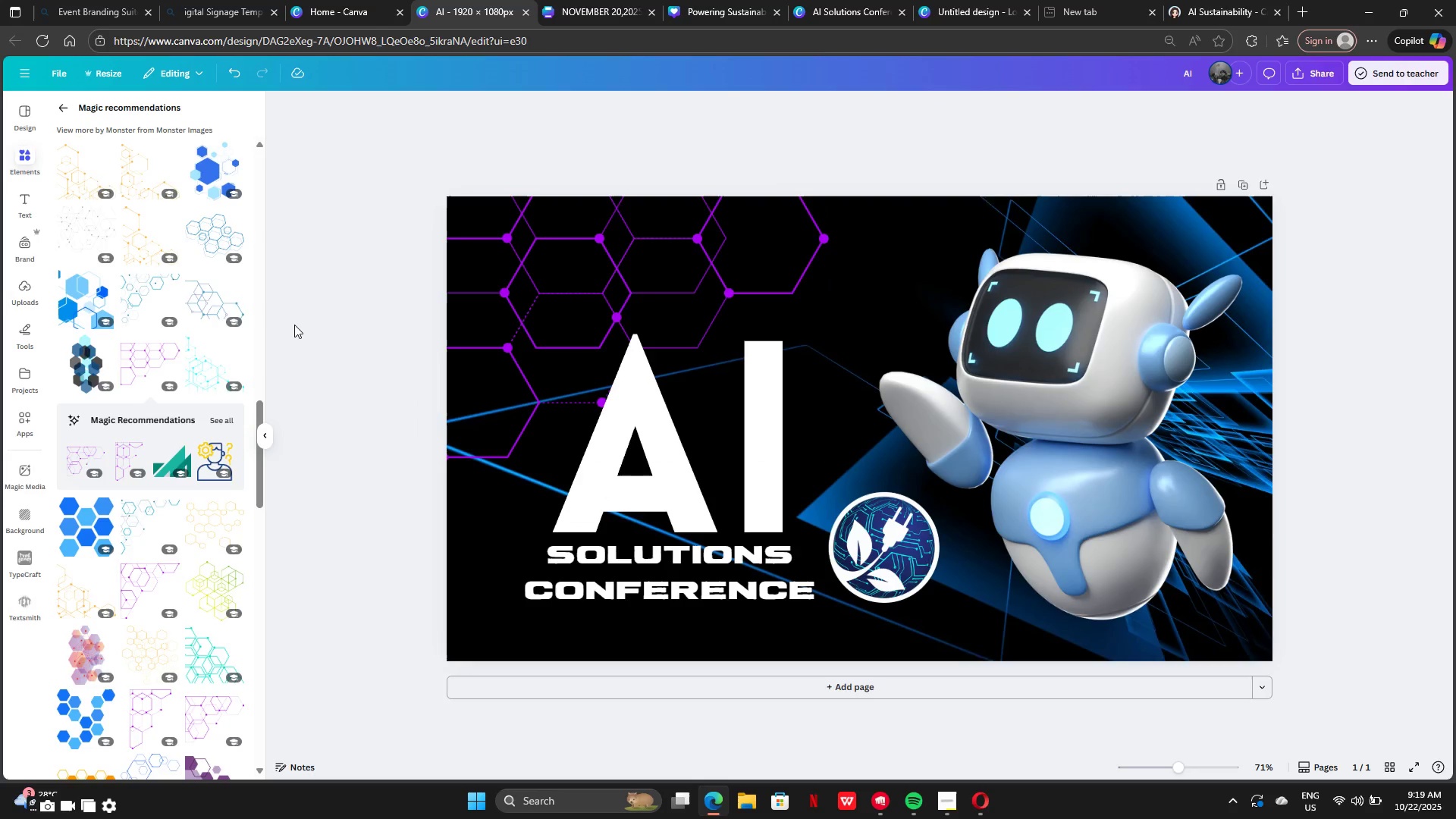 
double_click([294, 325])
 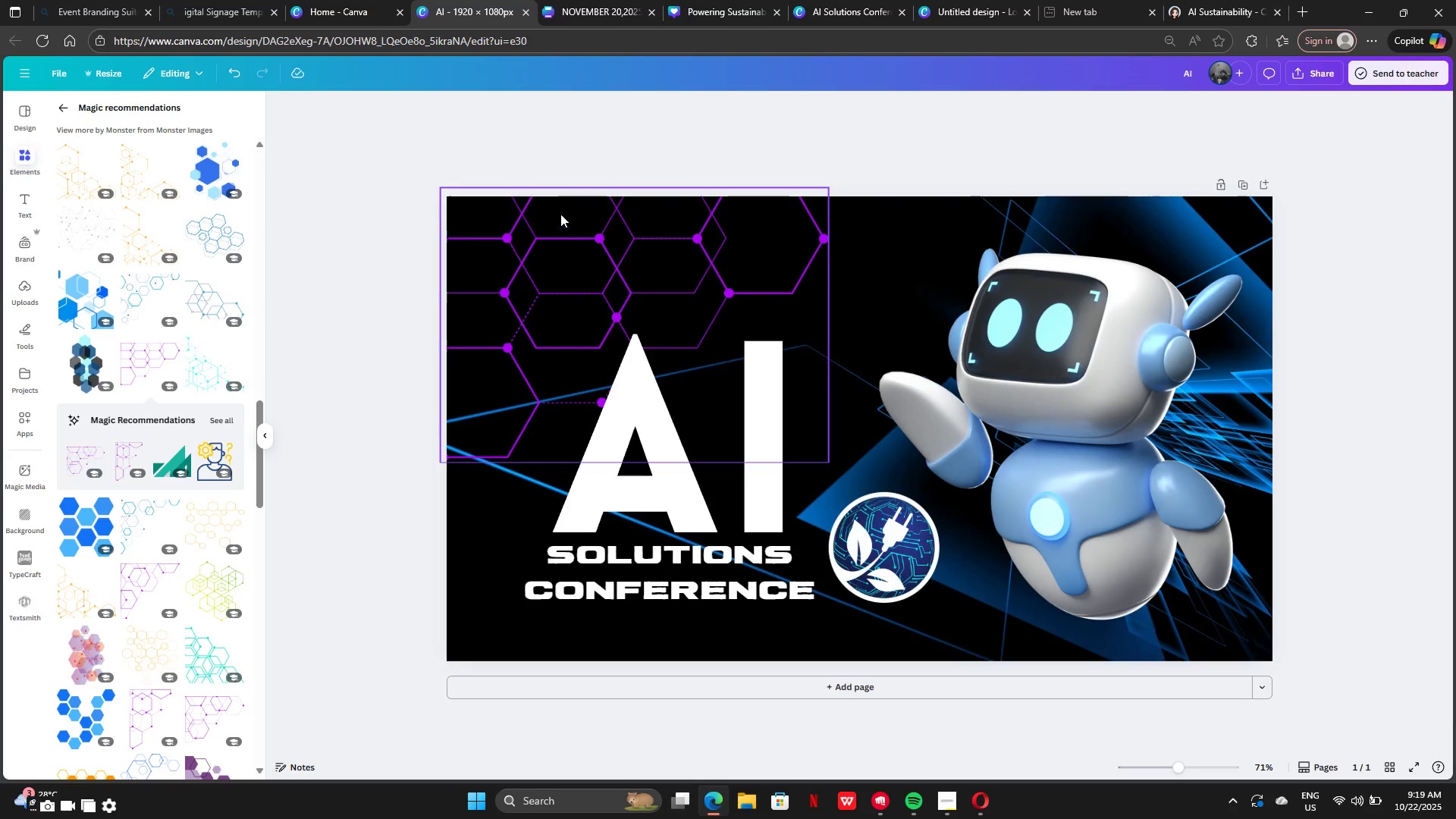 
left_click_drag(start_coordinate=[565, 234], to_coordinate=[494, 216])
 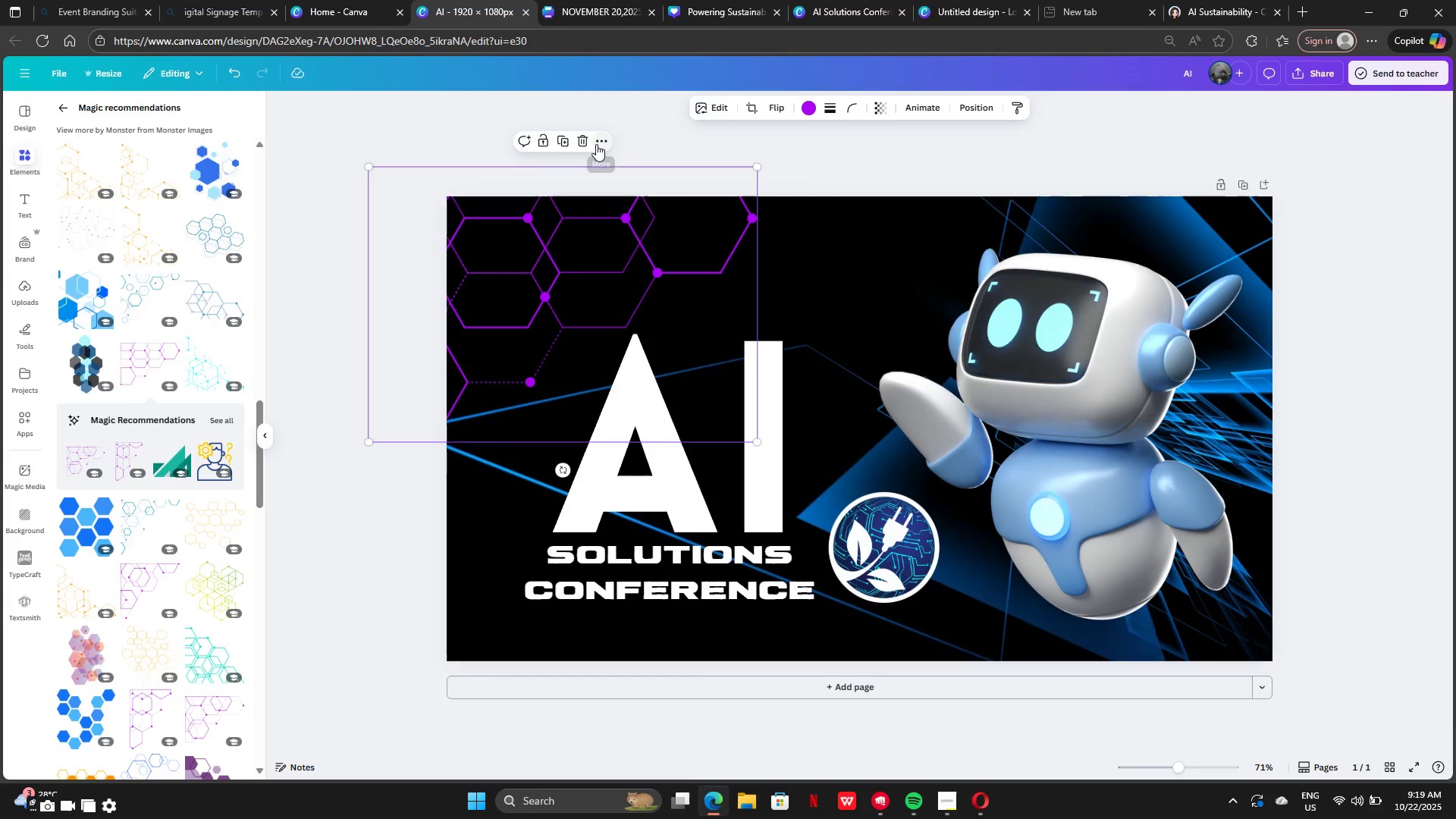 
left_click([591, 143])
 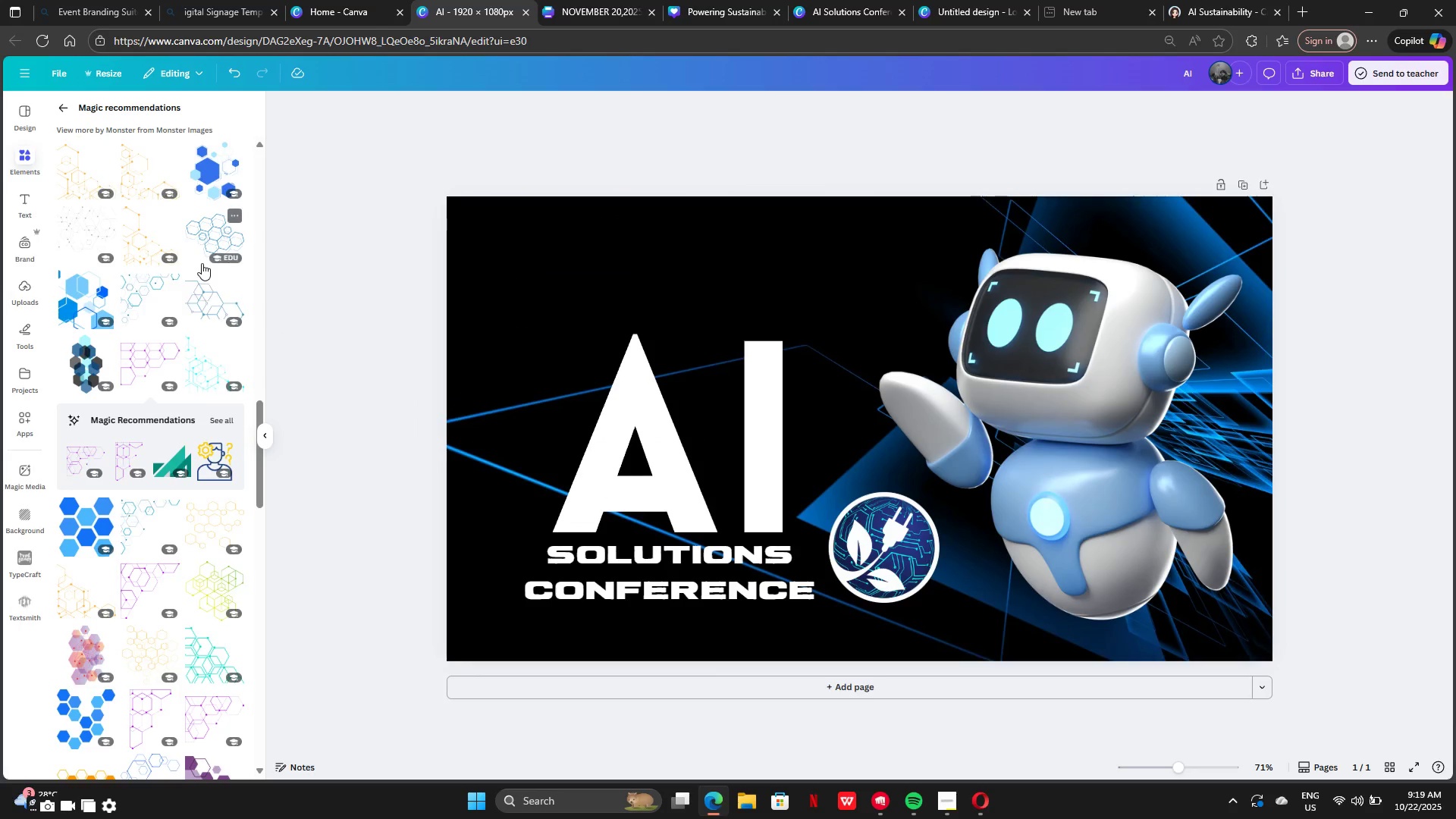 
scroll: coordinate [202, 263], scroll_direction: up, amount: 5.0
 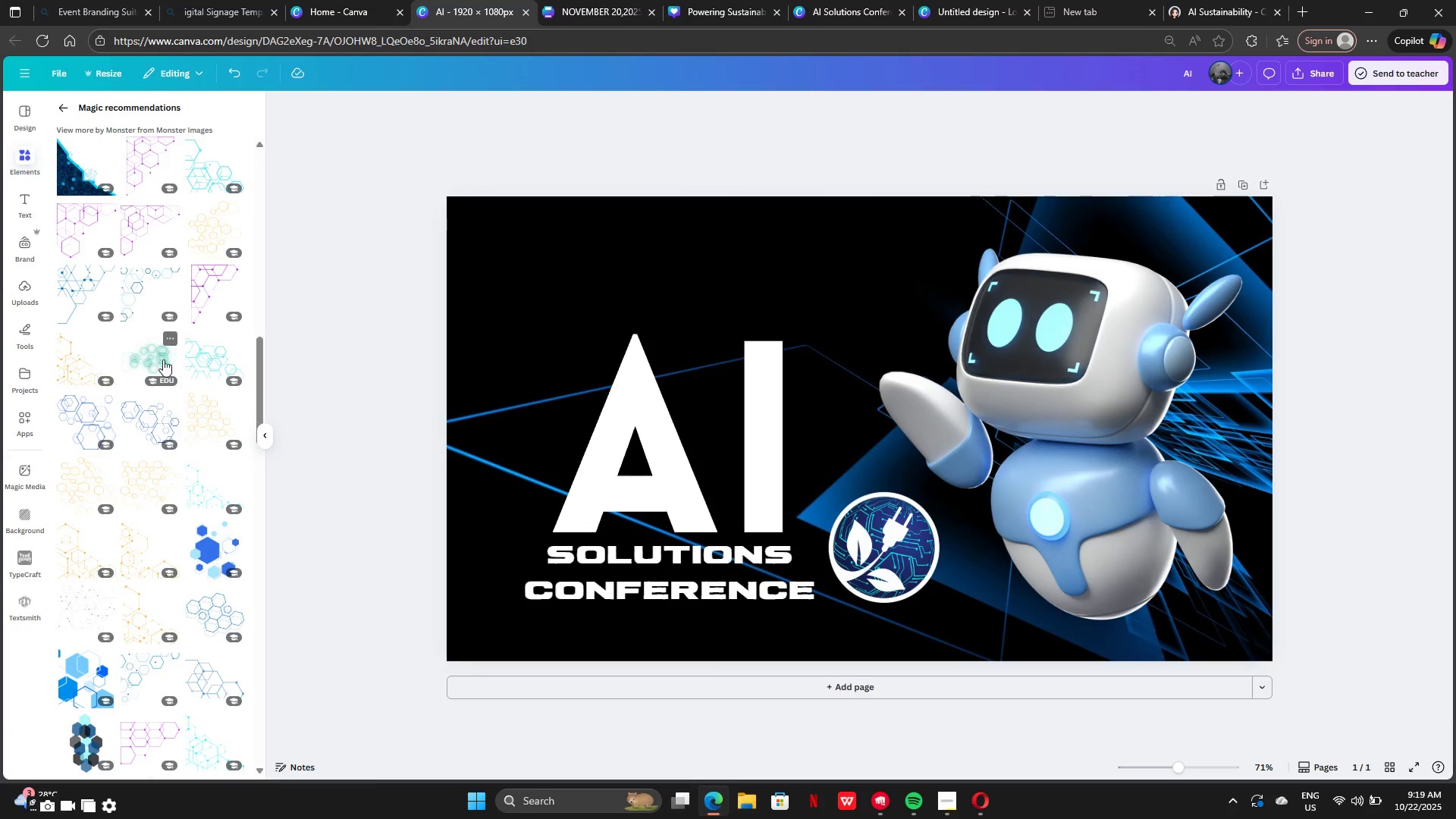 
left_click([156, 360])
 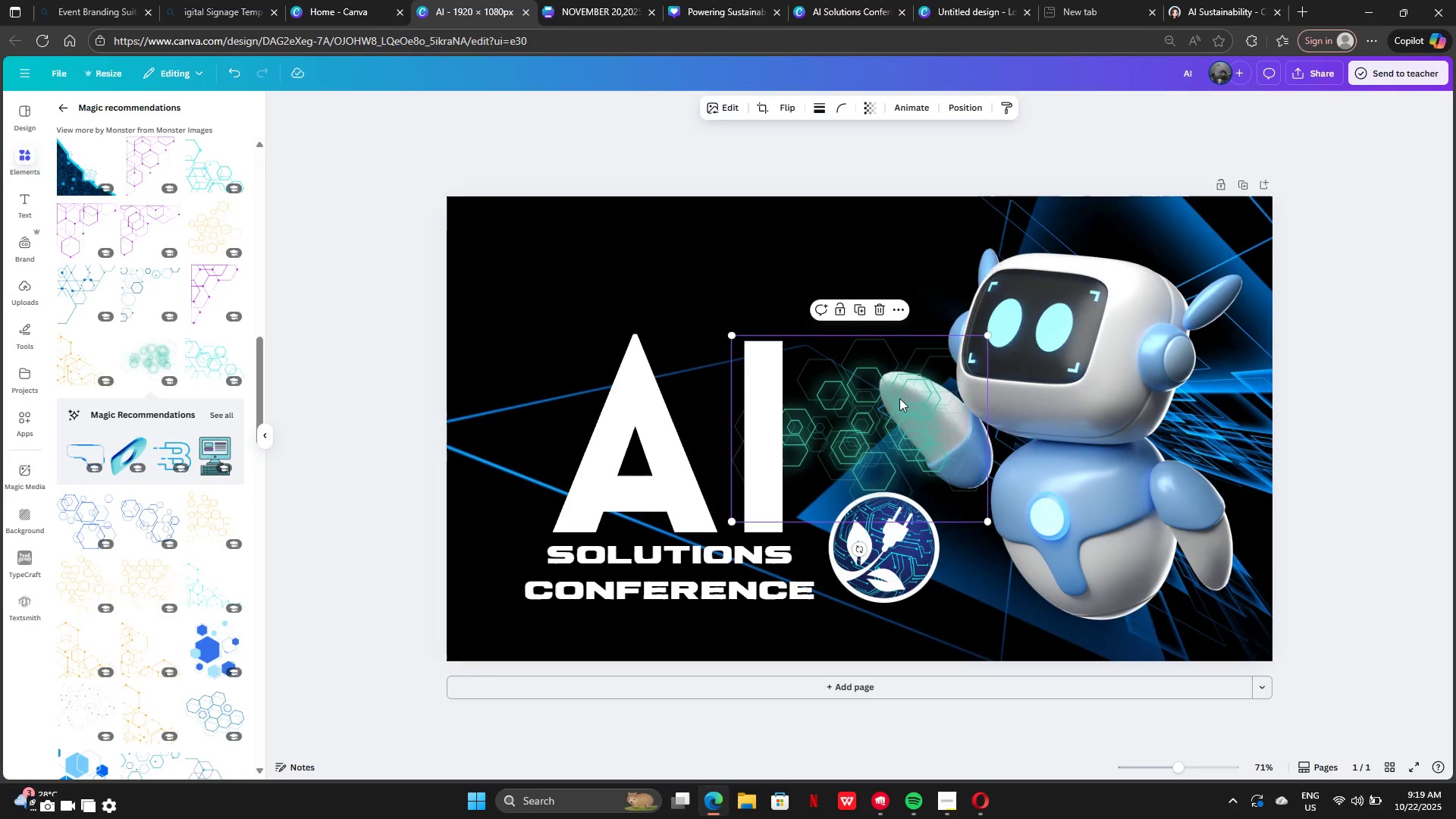 
left_click_drag(start_coordinate=[899, 398], to_coordinate=[498, 220])
 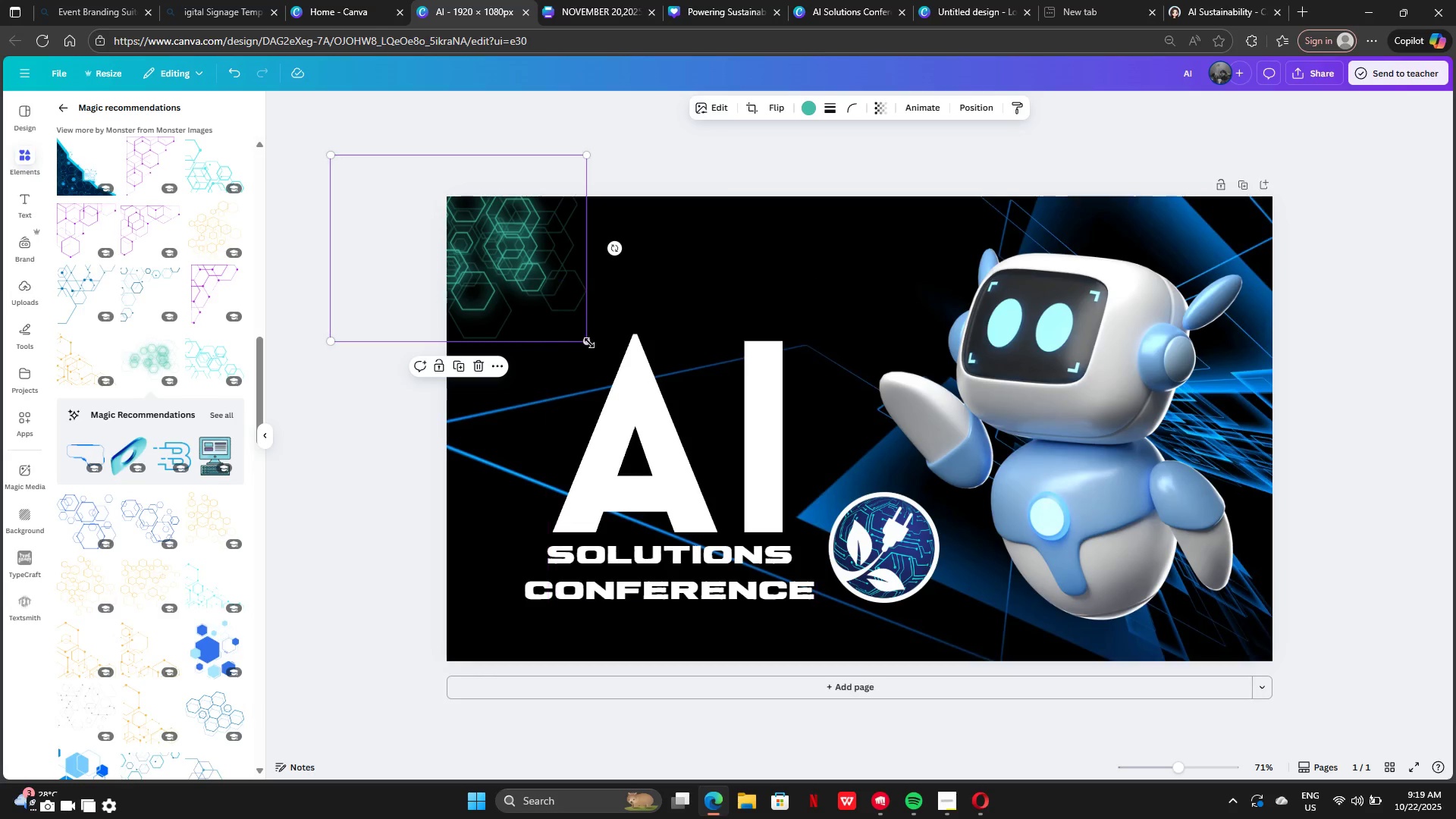 
left_click_drag(start_coordinate=[586, 341], to_coordinate=[755, 403])
 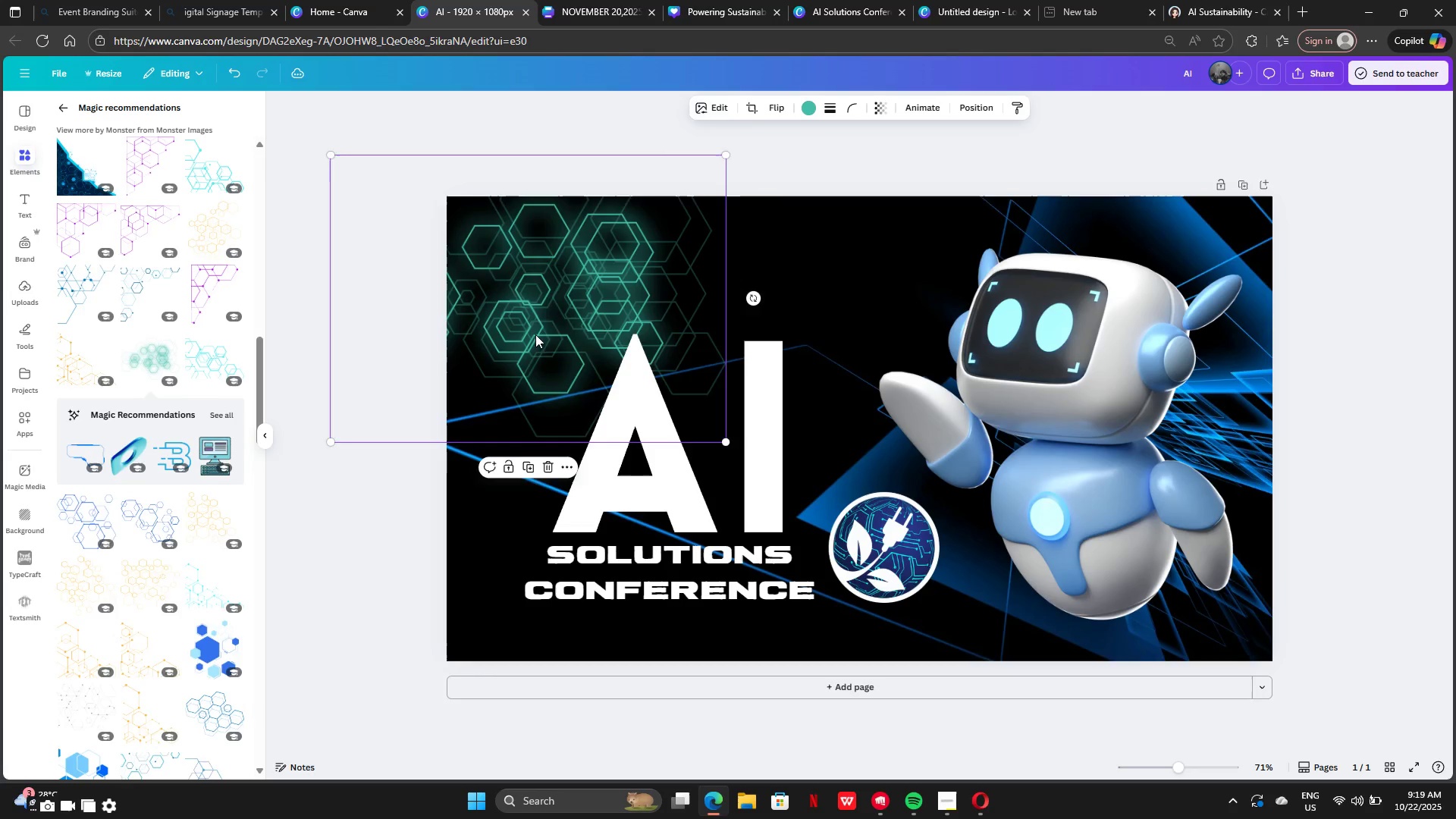 
left_click_drag(start_coordinate=[536, 335], to_coordinate=[578, 280])
 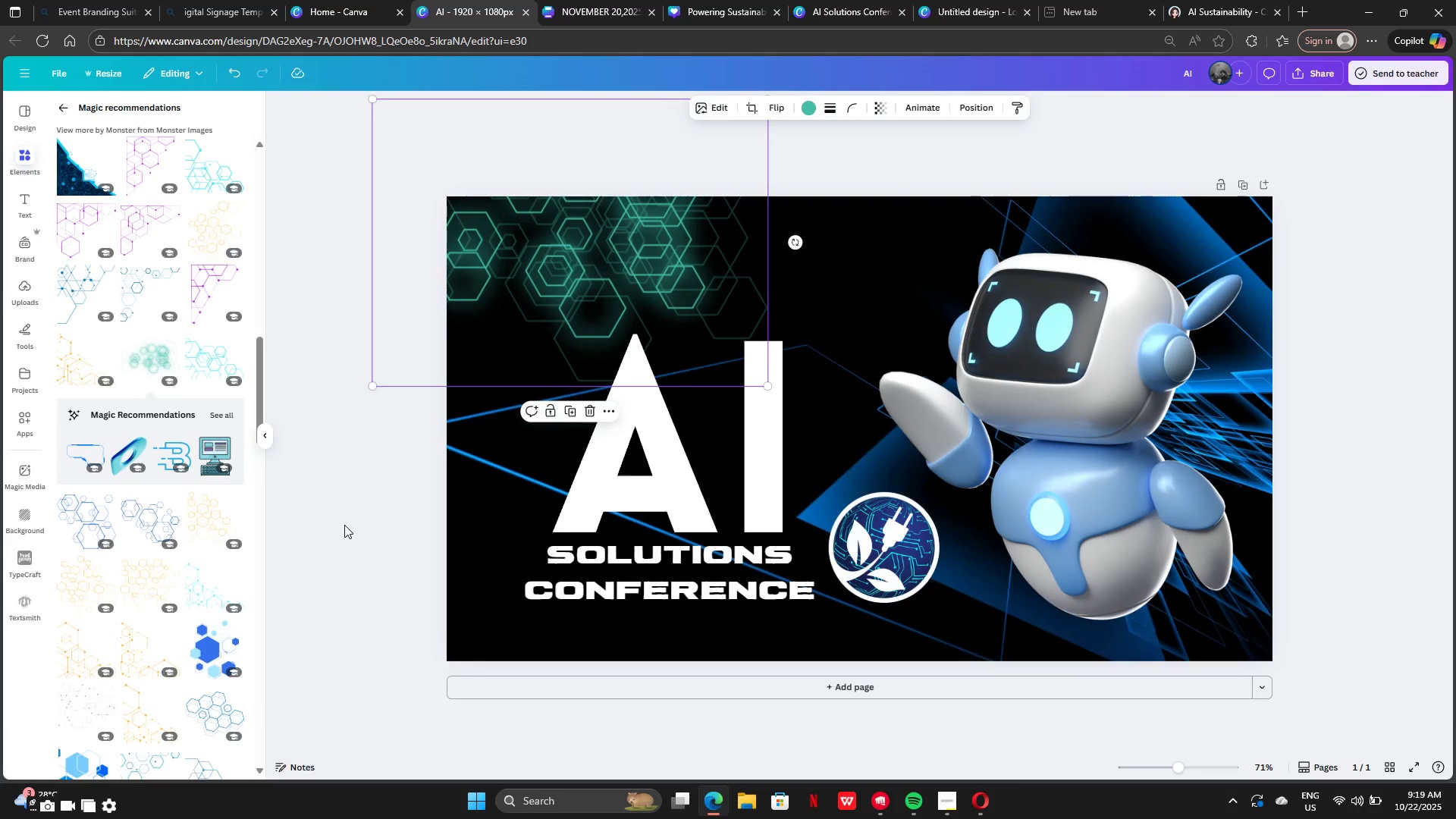 
left_click([344, 525])
 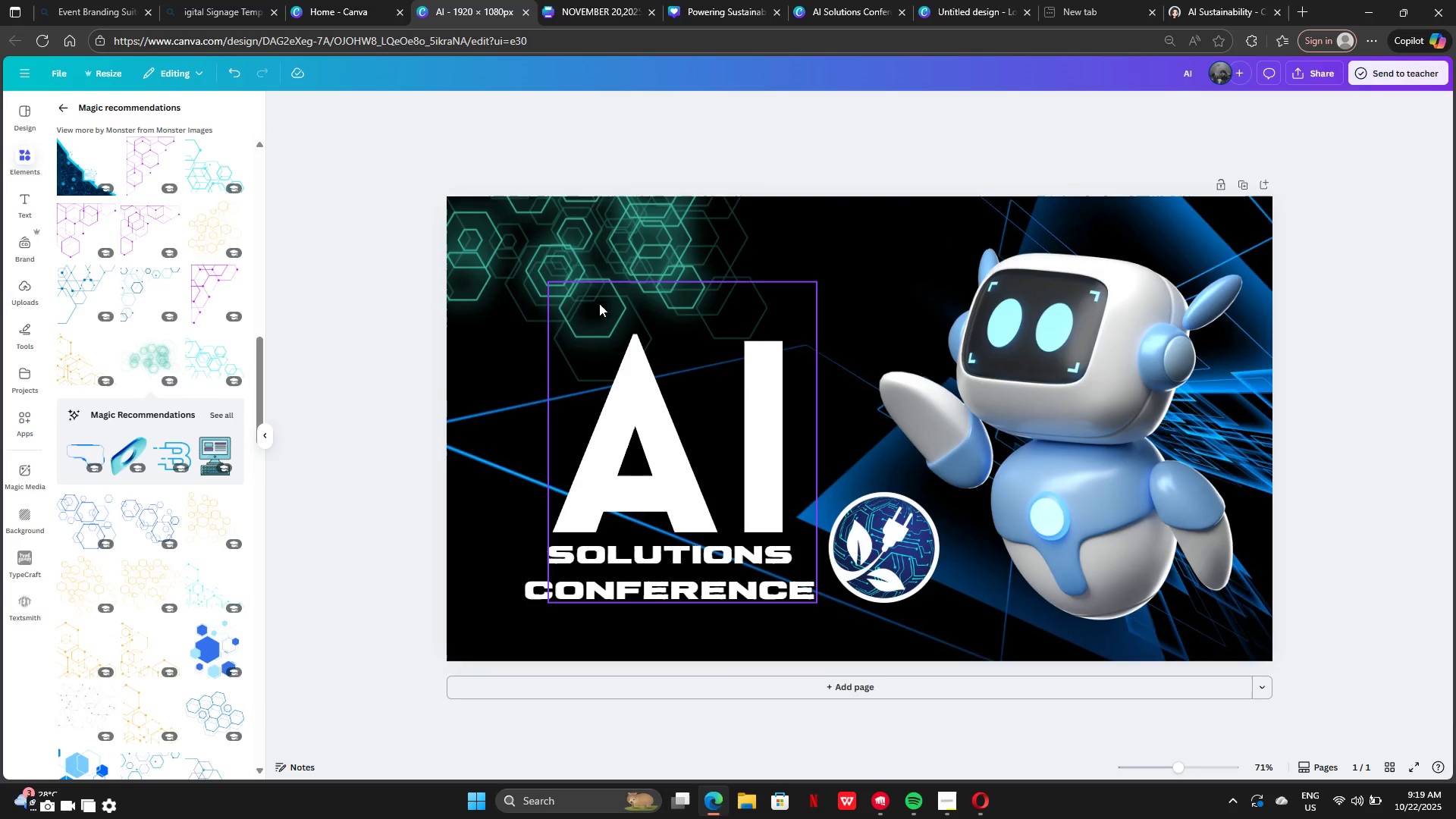 
left_click([554, 249])
 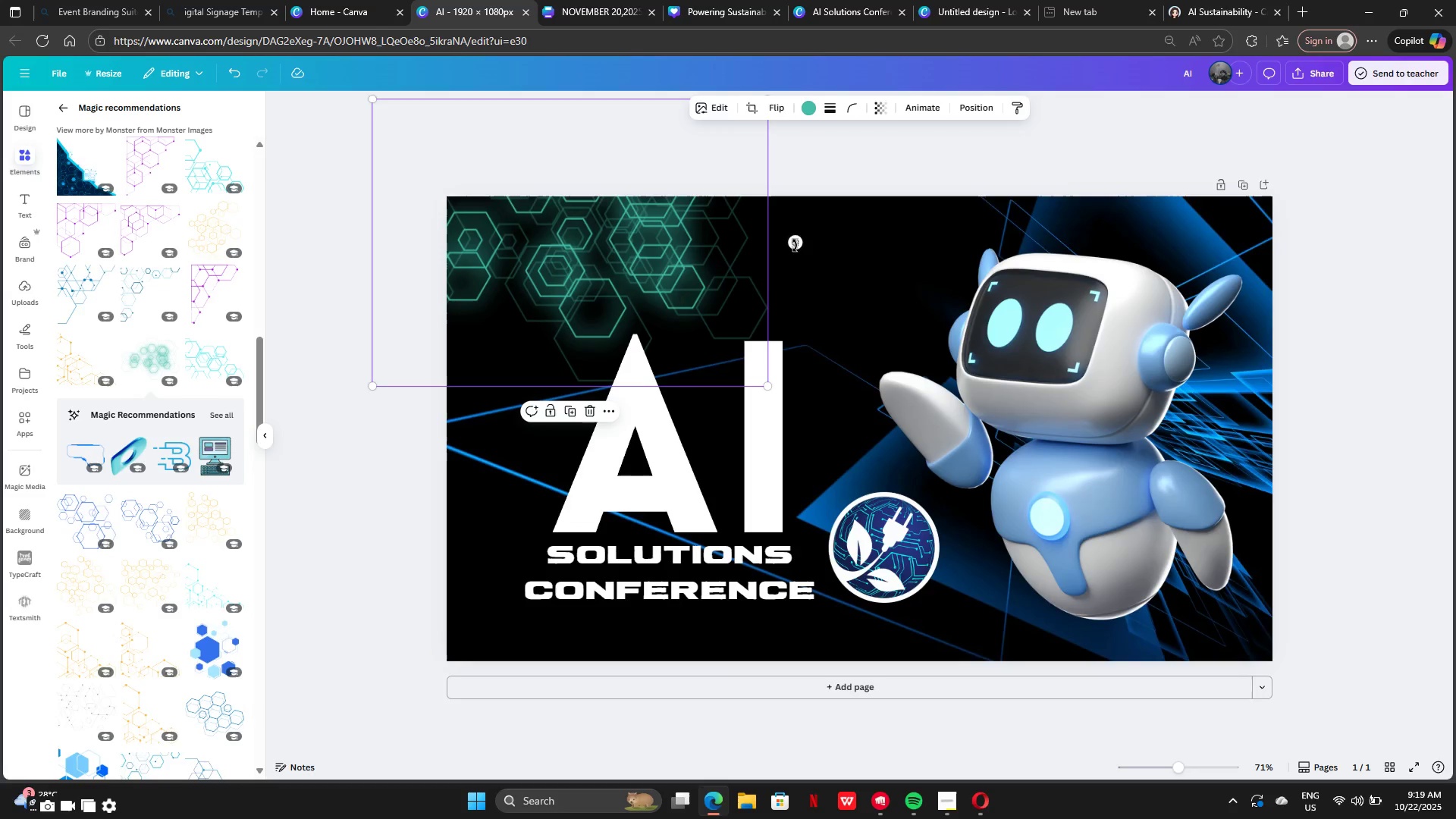 
left_click_drag(start_coordinate=[797, 245], to_coordinate=[788, 60])
 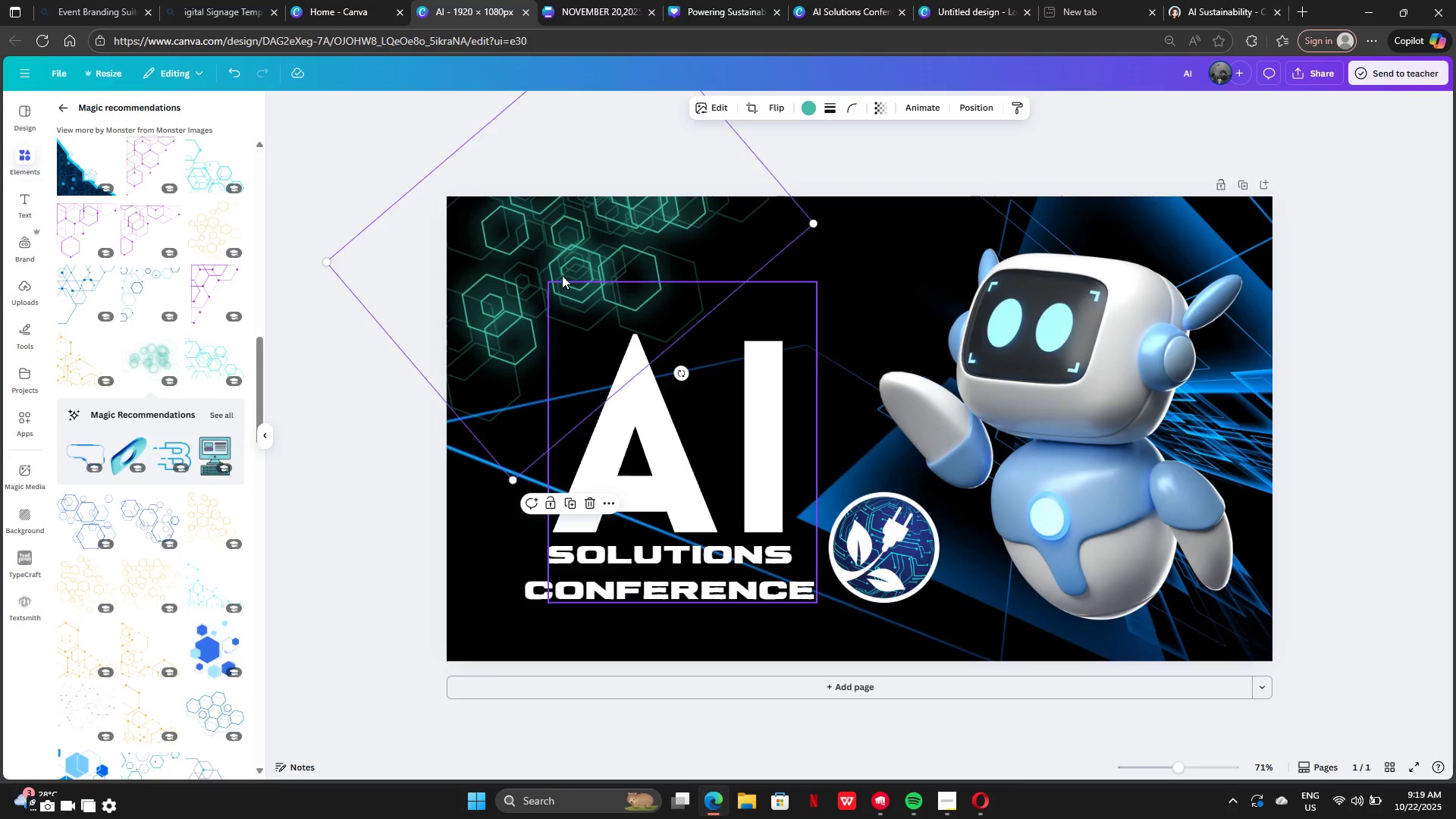 
left_click_drag(start_coordinate=[563, 276], to_coordinate=[525, 290])
 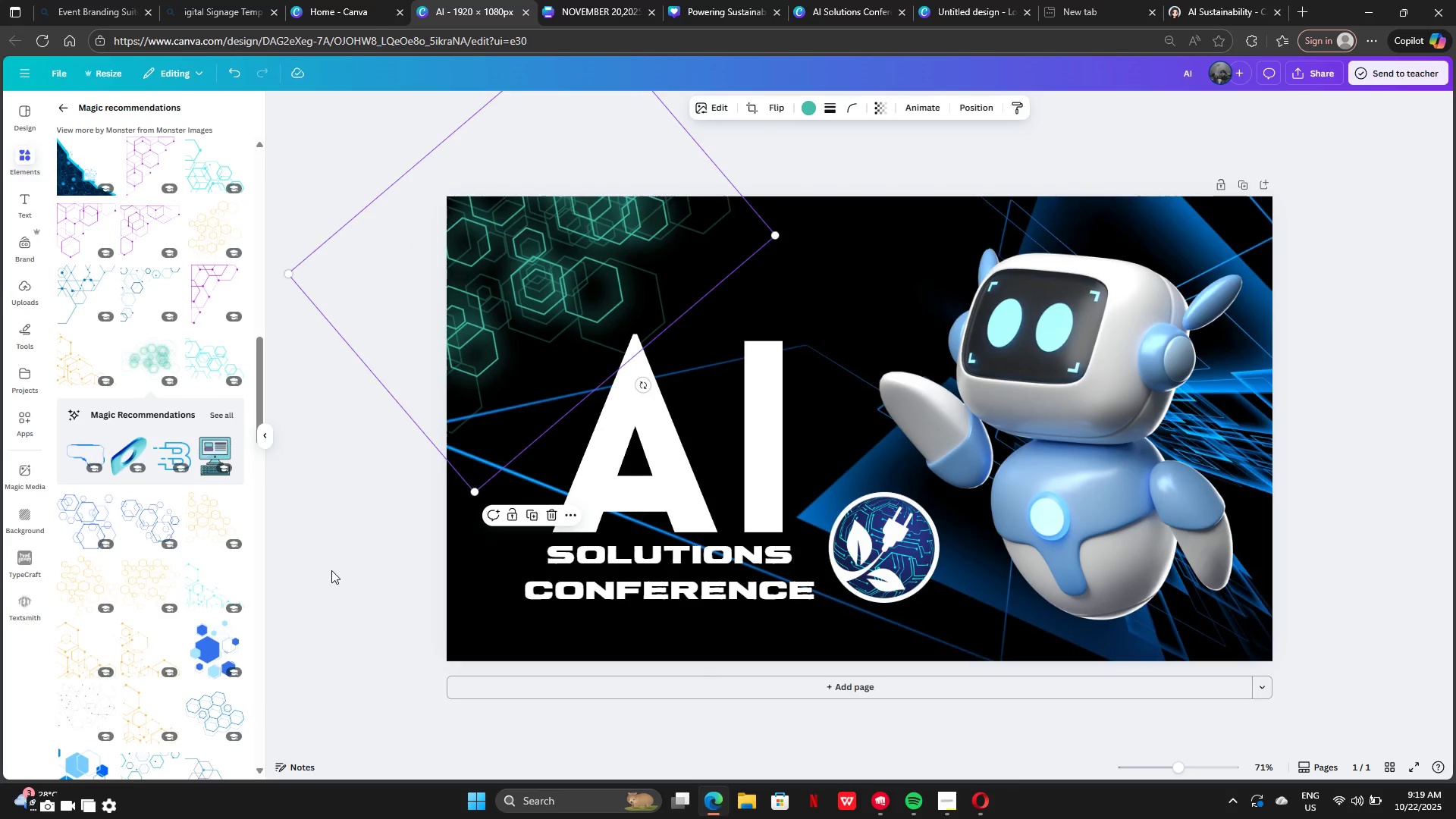 
left_click([331, 570])
 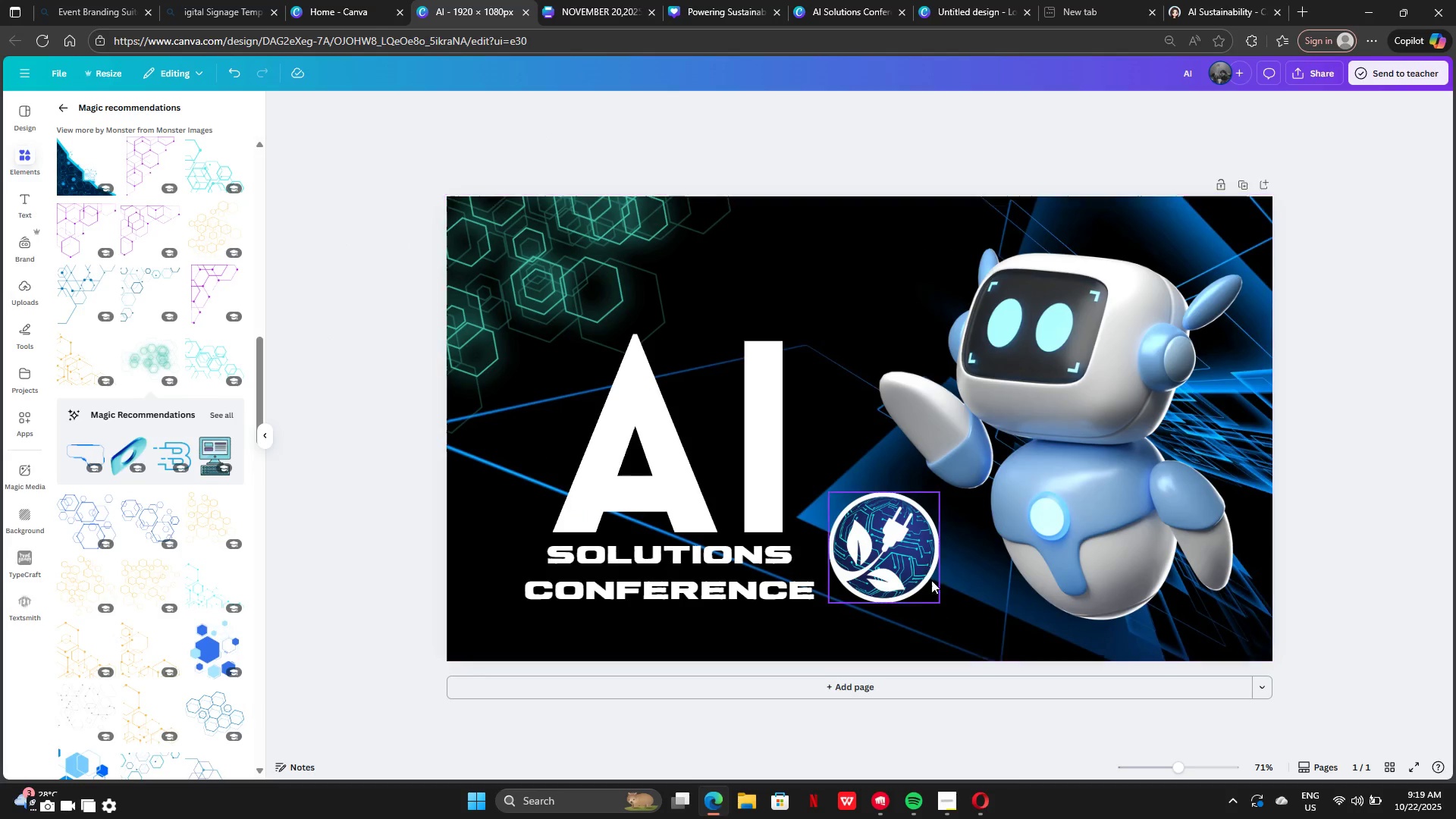 
left_click_drag(start_coordinate=[916, 562], to_coordinate=[726, 293])
 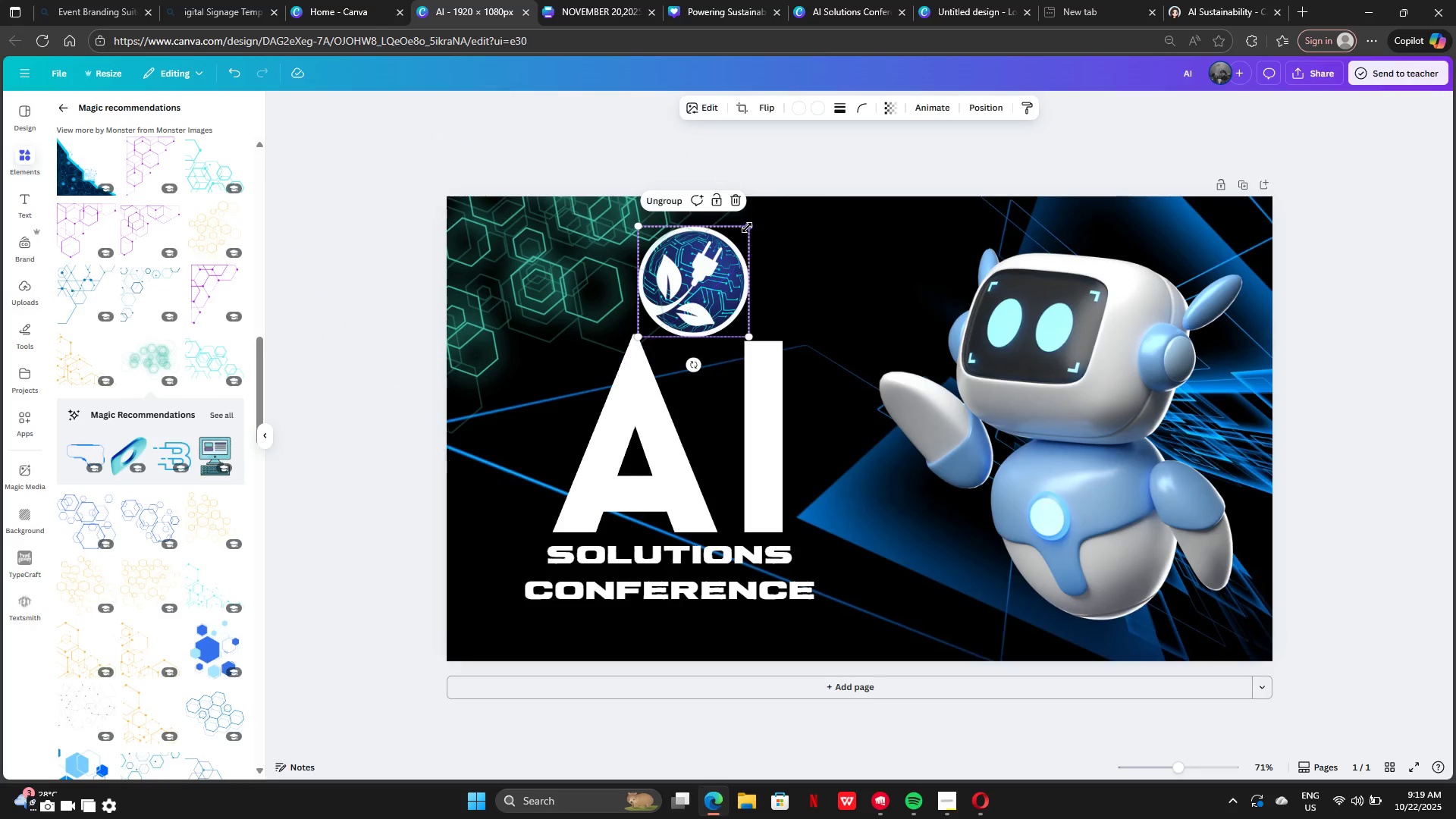 
left_click_drag(start_coordinate=[747, 226], to_coordinate=[730, 253])
 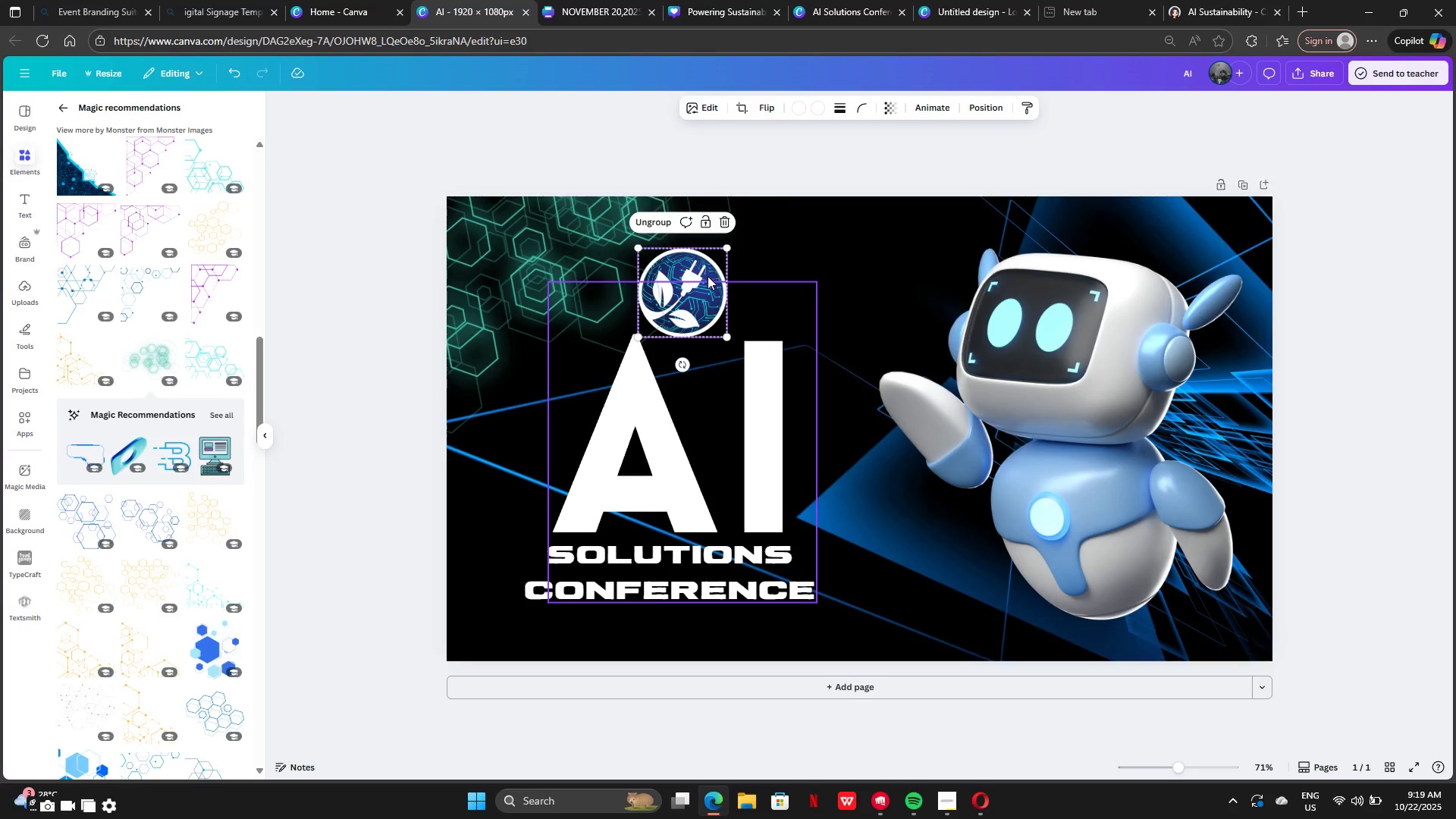 
left_click_drag(start_coordinate=[708, 276], to_coordinate=[722, 309])
 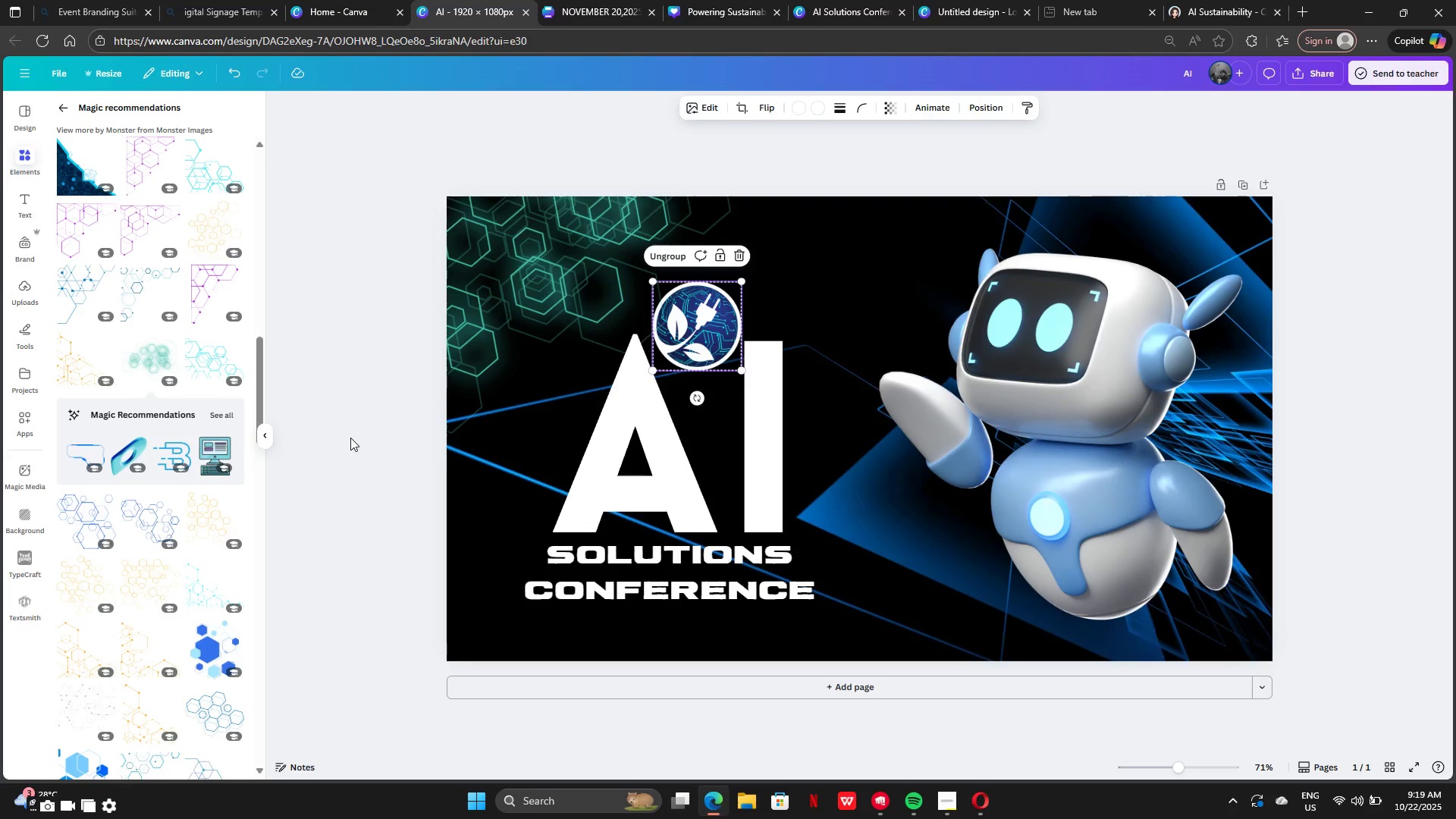 
left_click([350, 438])
 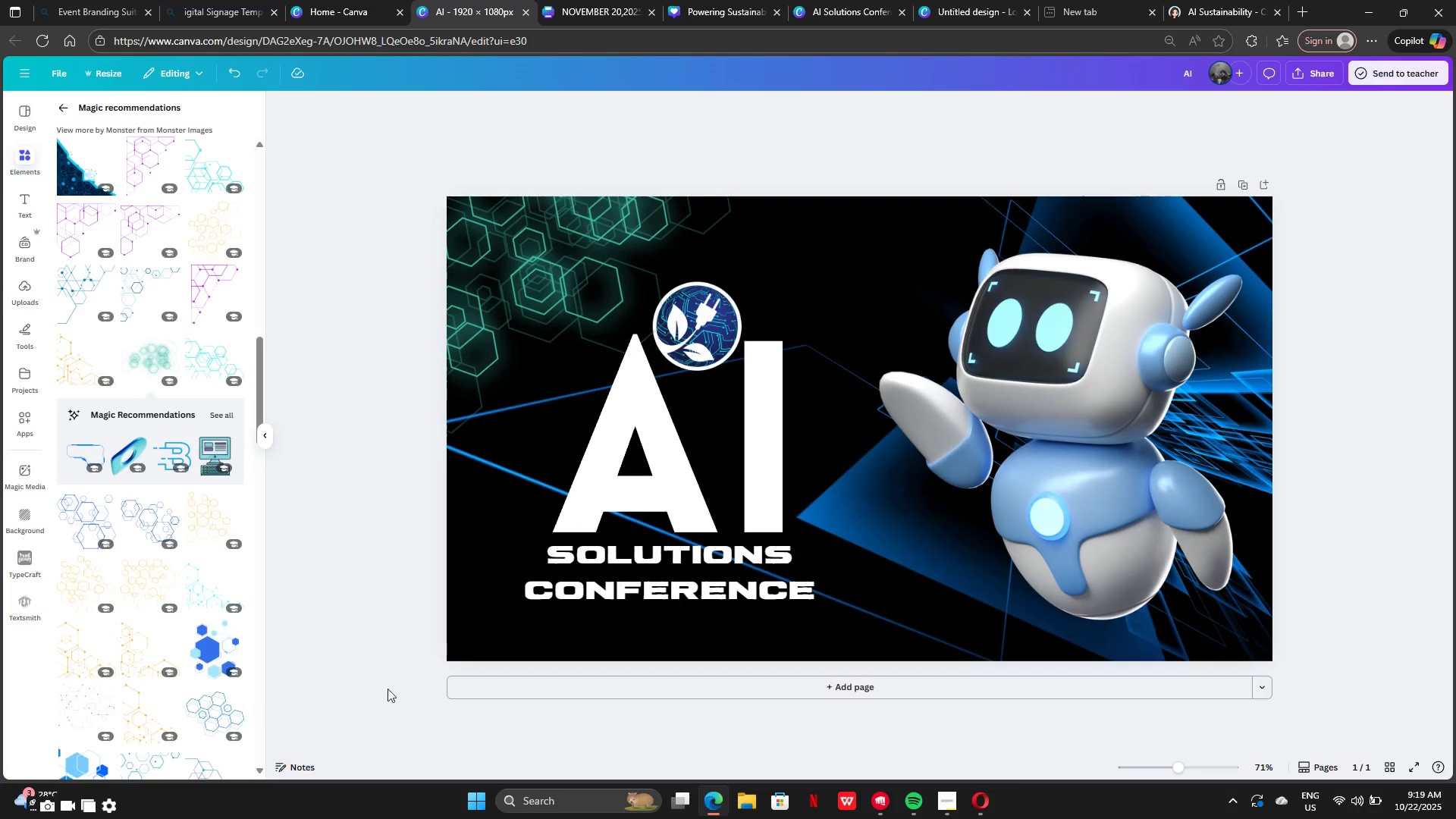 
left_click([1455, 419])
 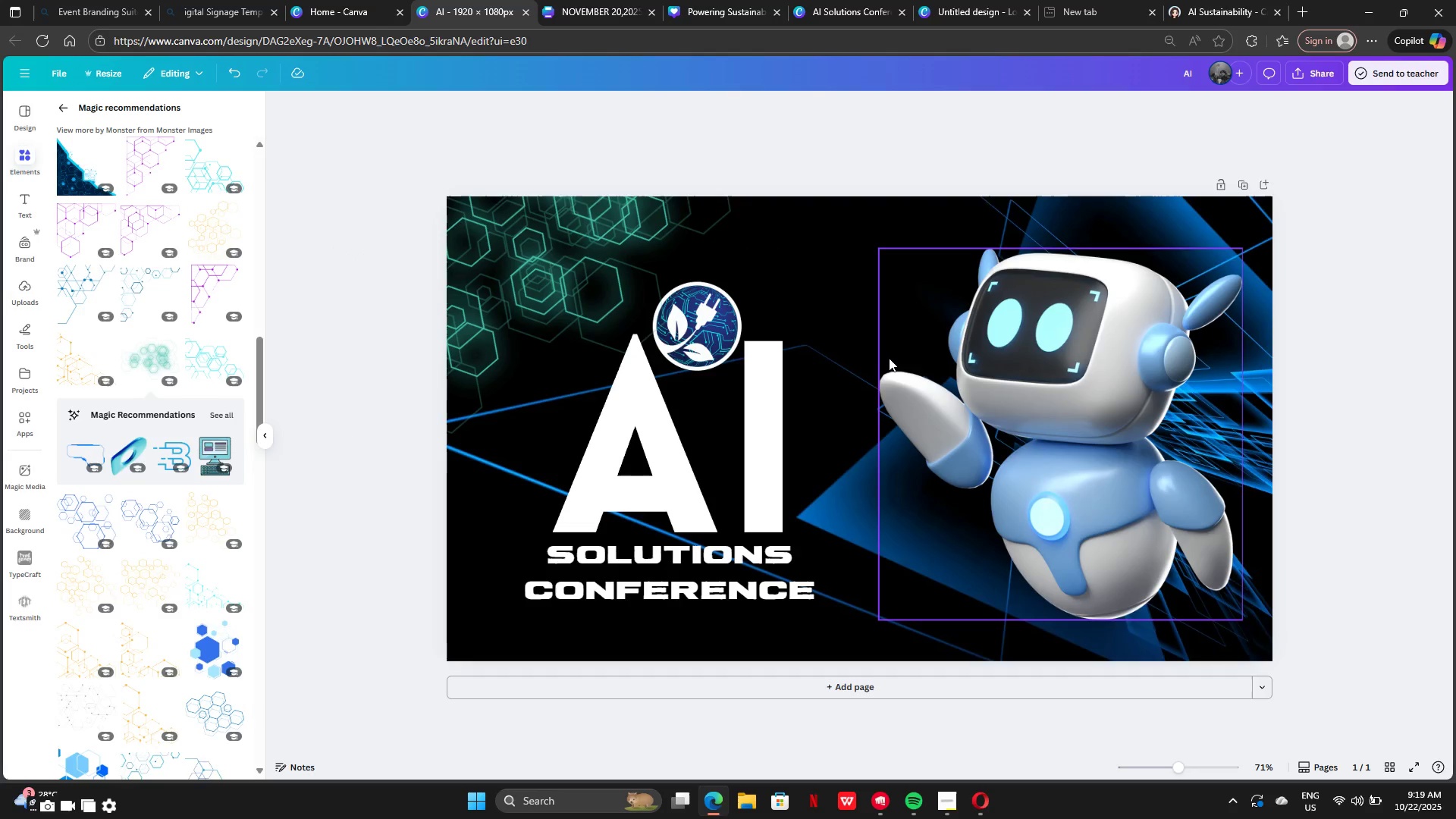 
left_click([704, 584])
 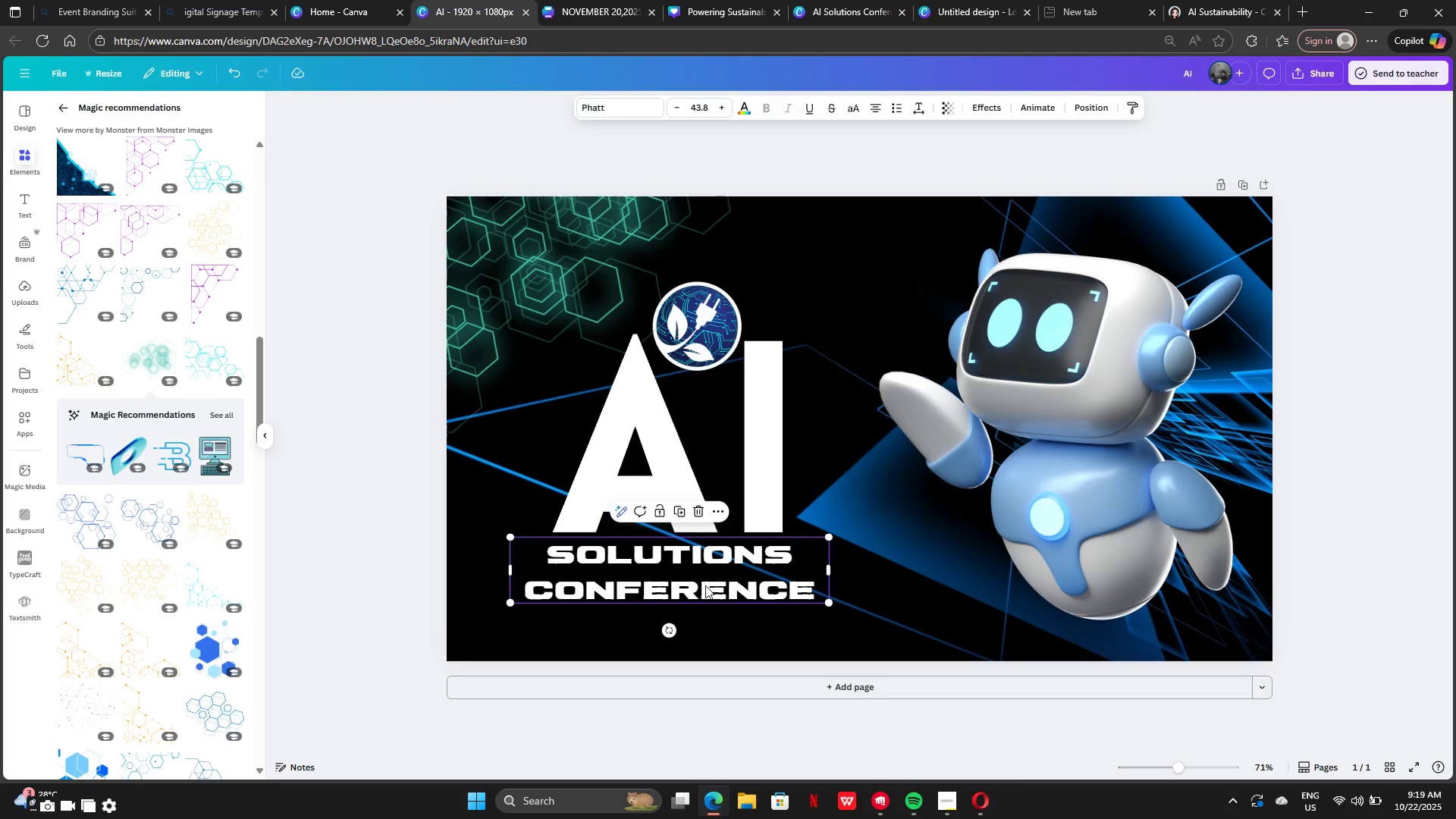 
left_click_drag(start_coordinate=[705, 583], to_coordinate=[705, 588])
 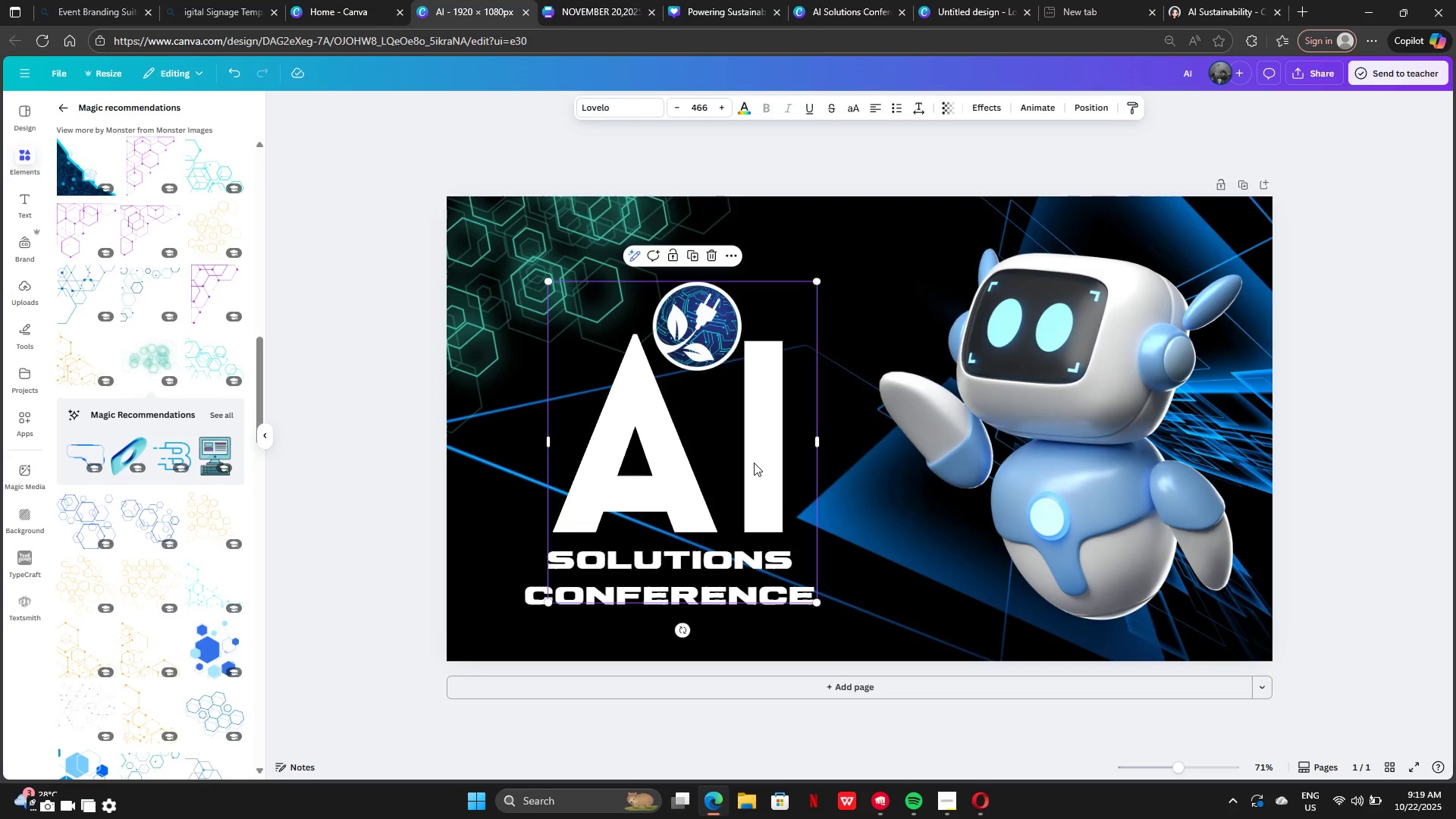 
left_click([754, 463])
 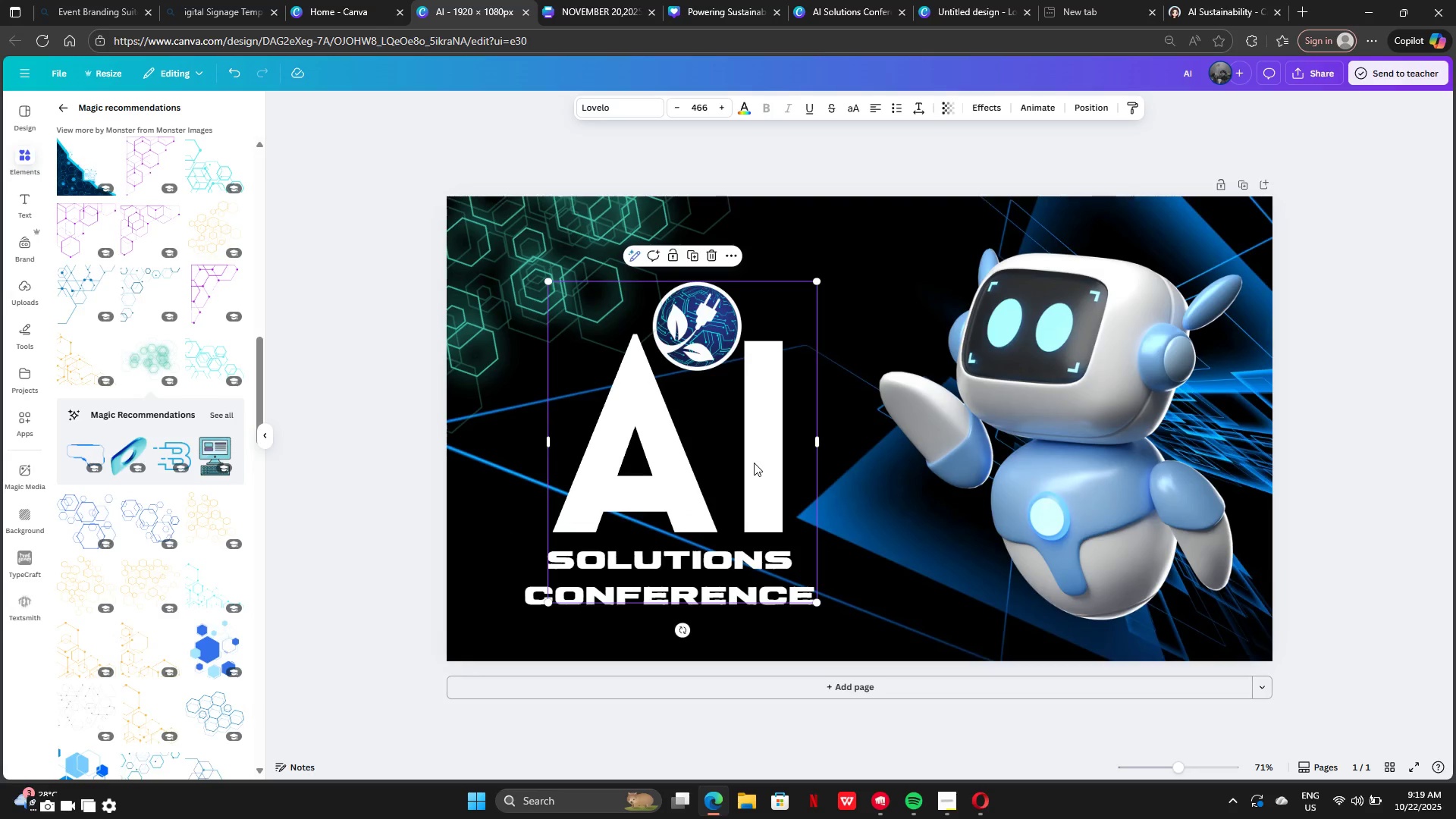 
left_click_drag(start_coordinate=[754, 463], to_coordinate=[752, 473])
 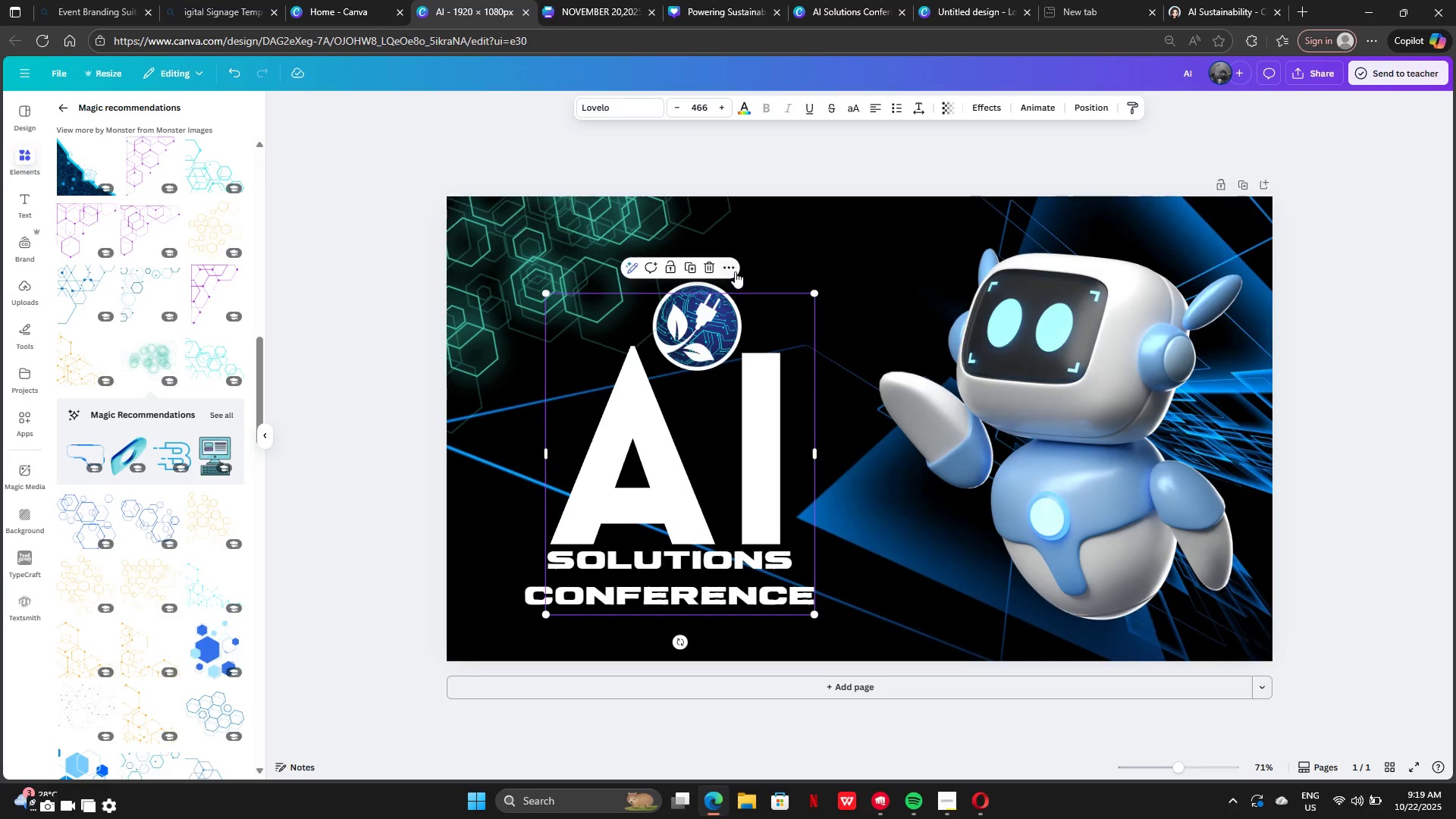 
left_click([735, 271])
 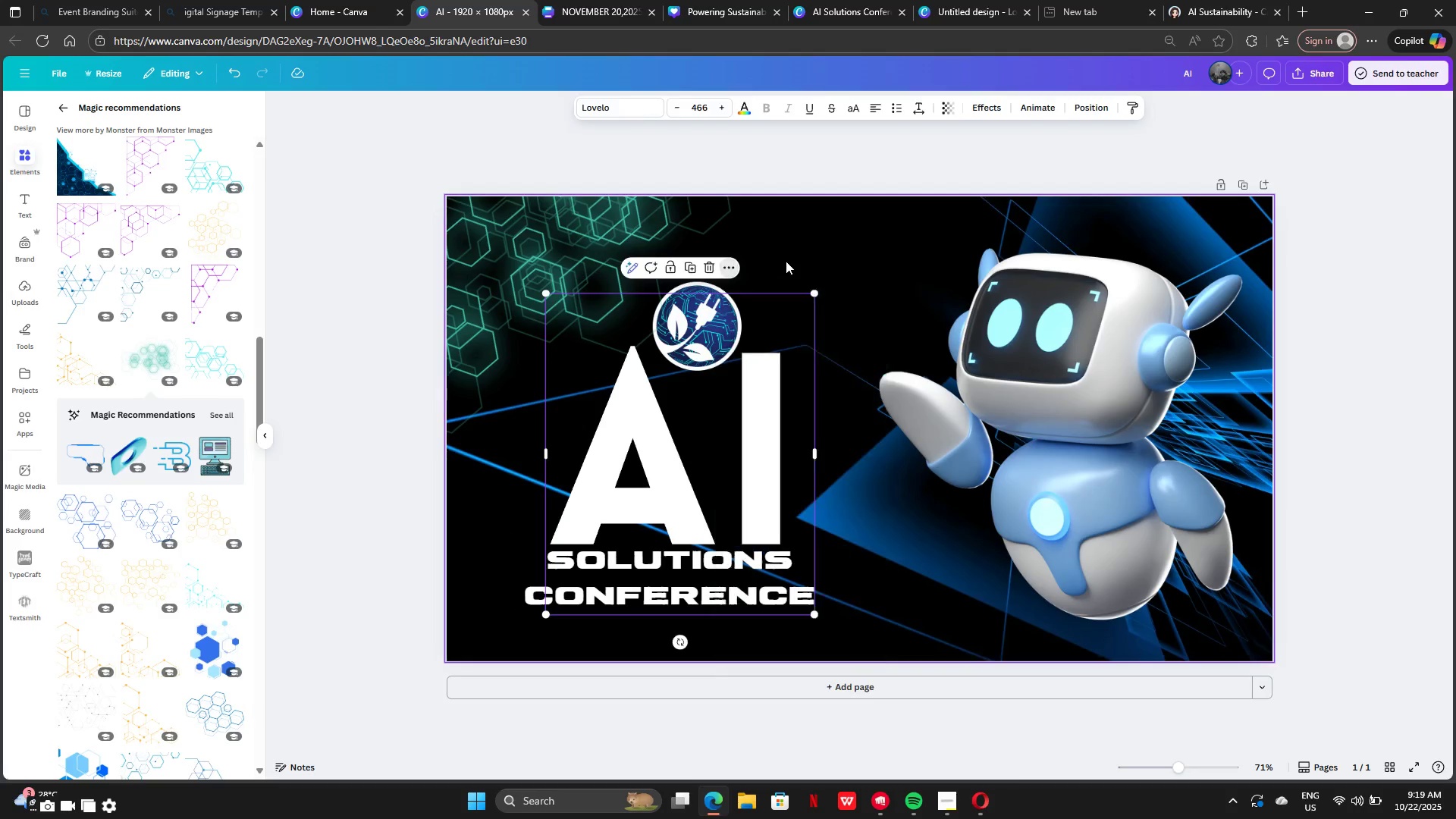 
left_click([786, 261])
 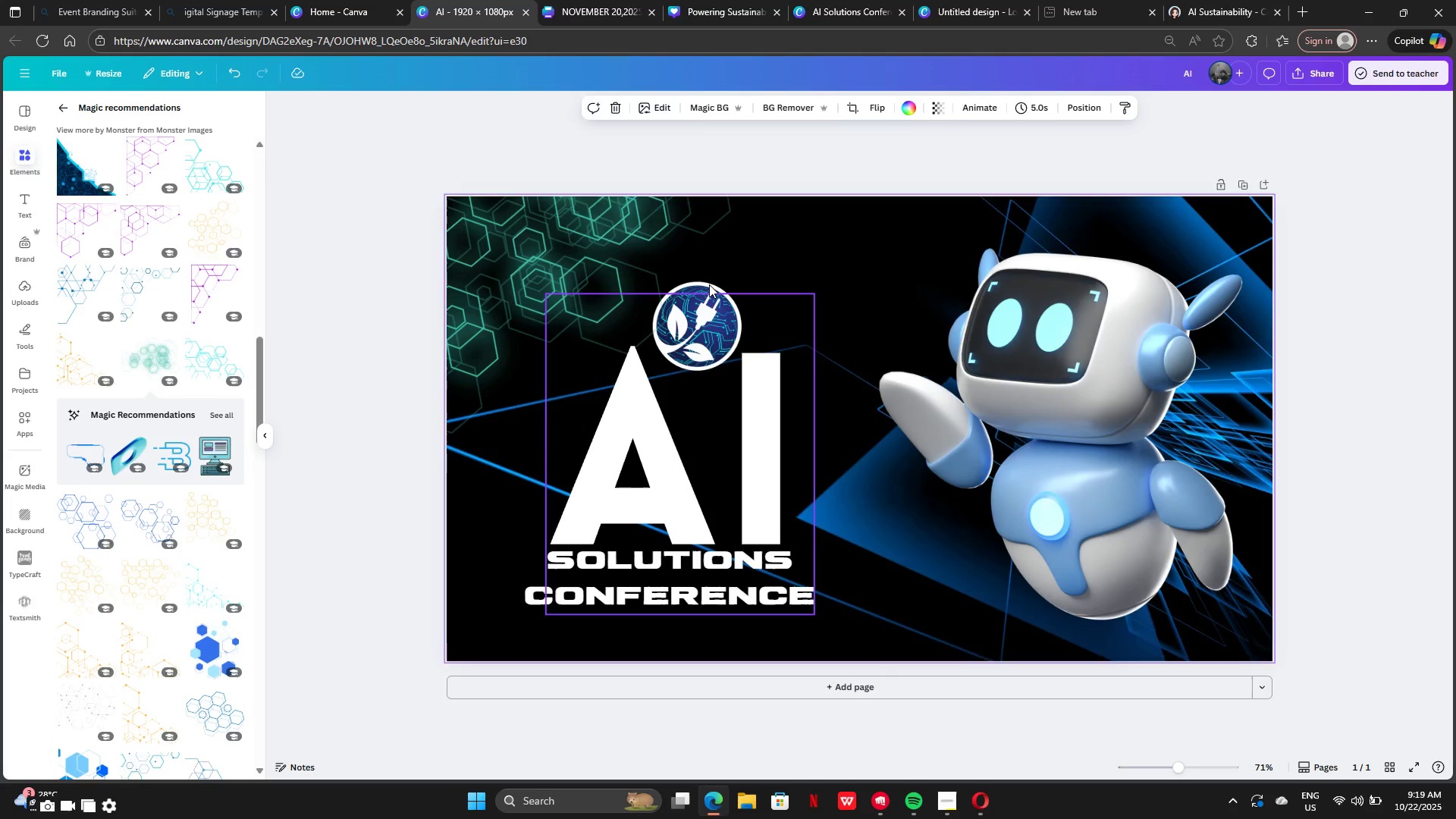 
left_click([709, 284])
 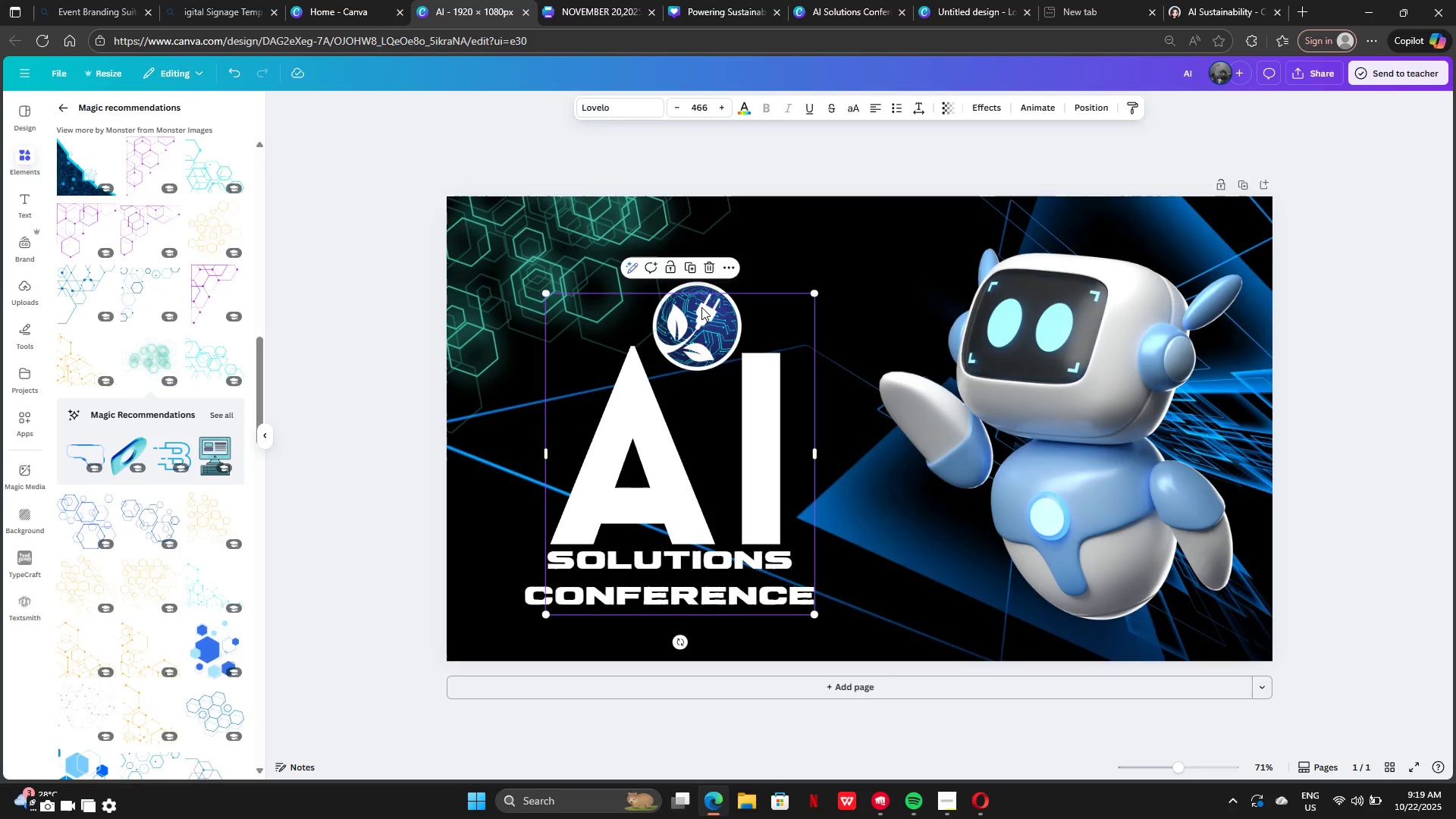 
left_click([701, 307])
 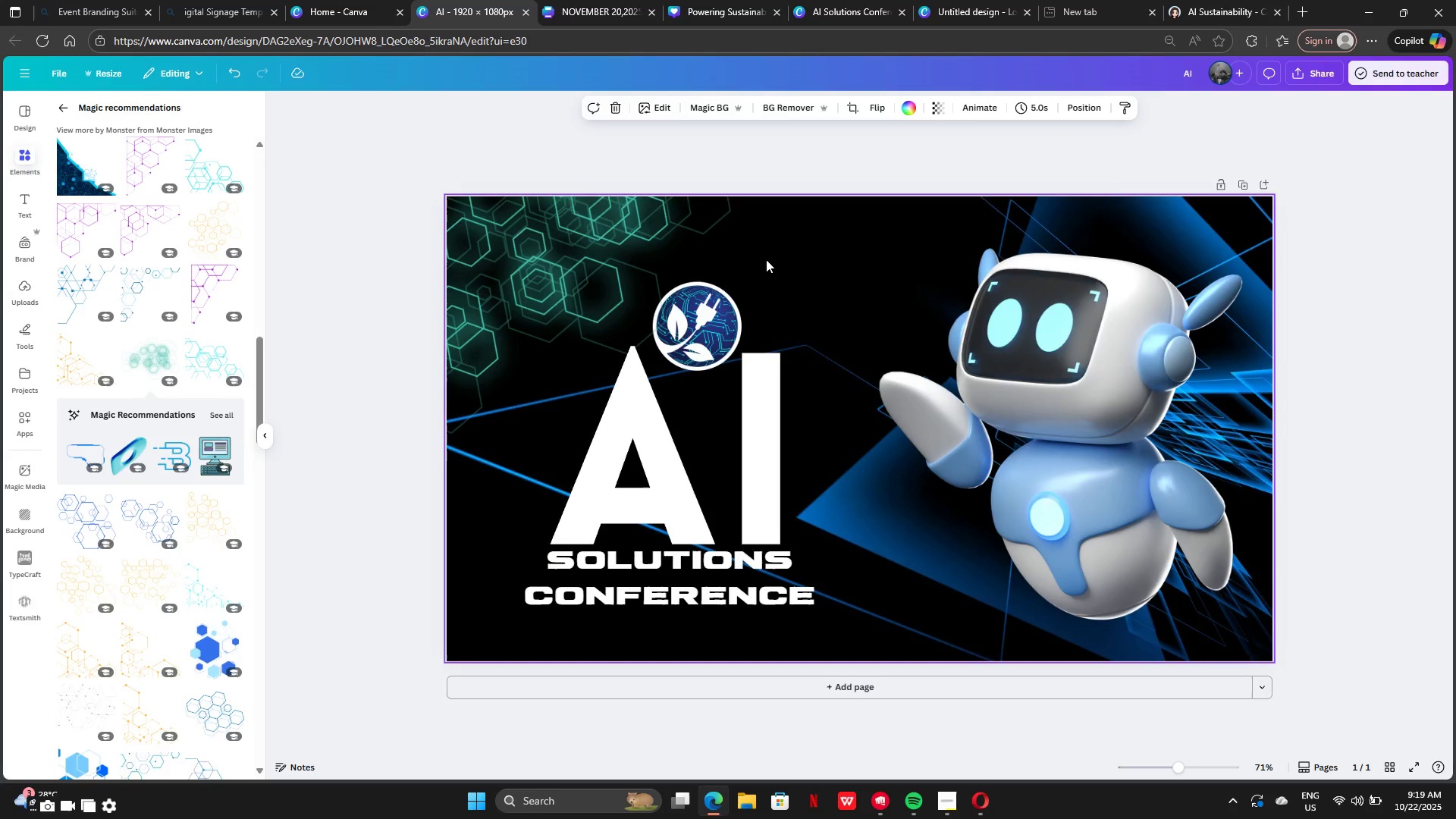 
double_click([764, 252])
 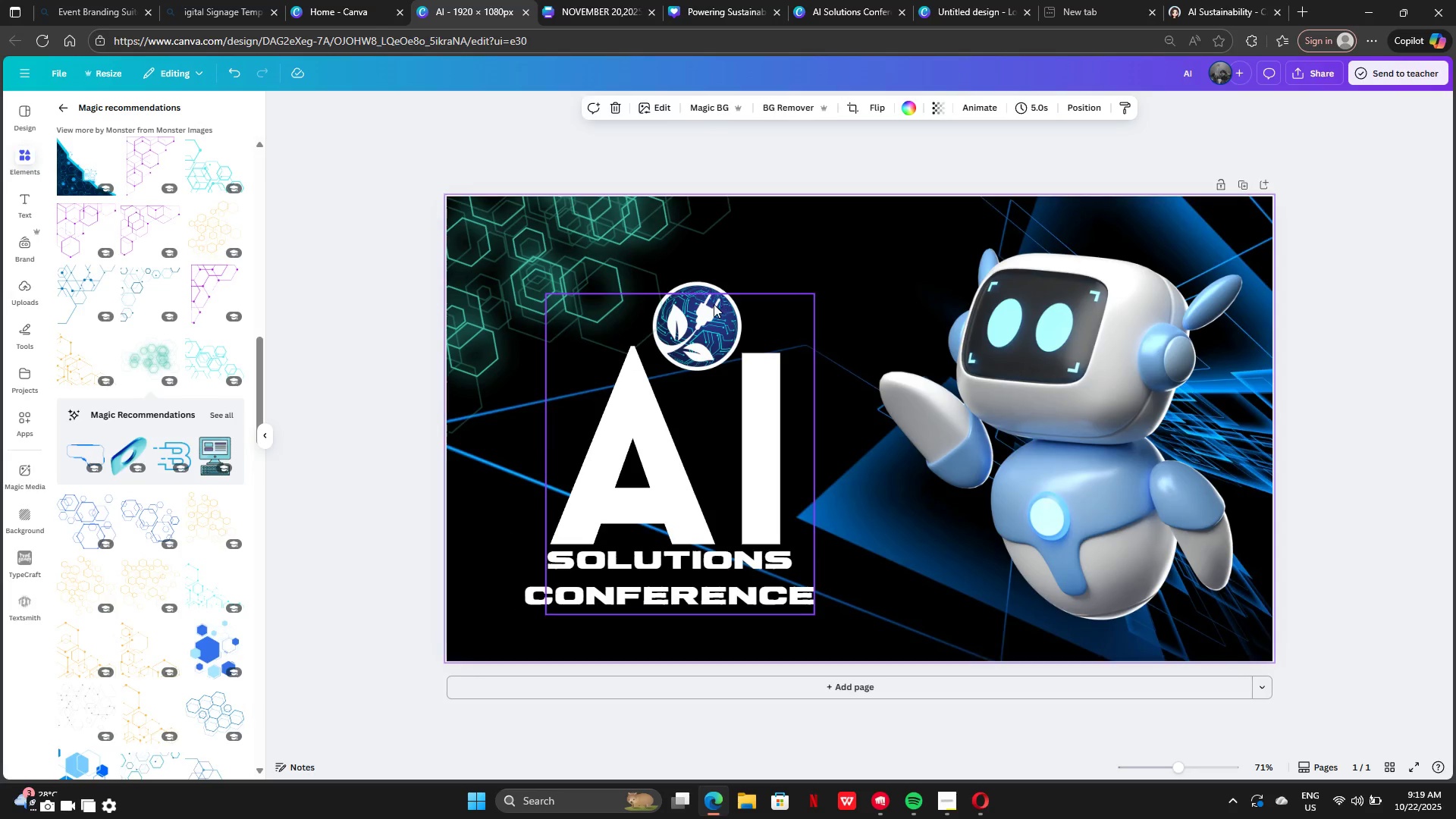 
left_click([714, 304])
 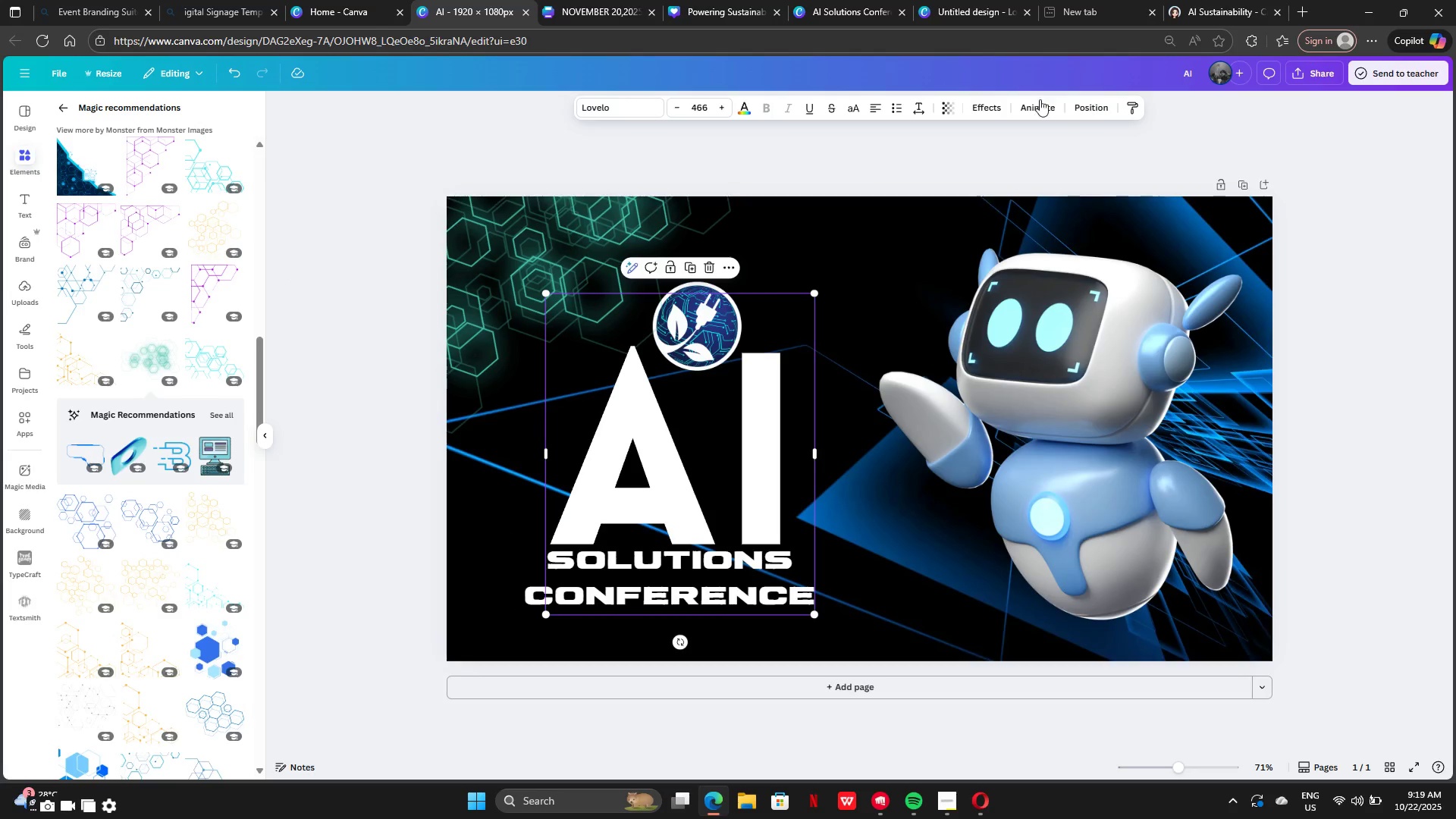 
left_click([1085, 102])
 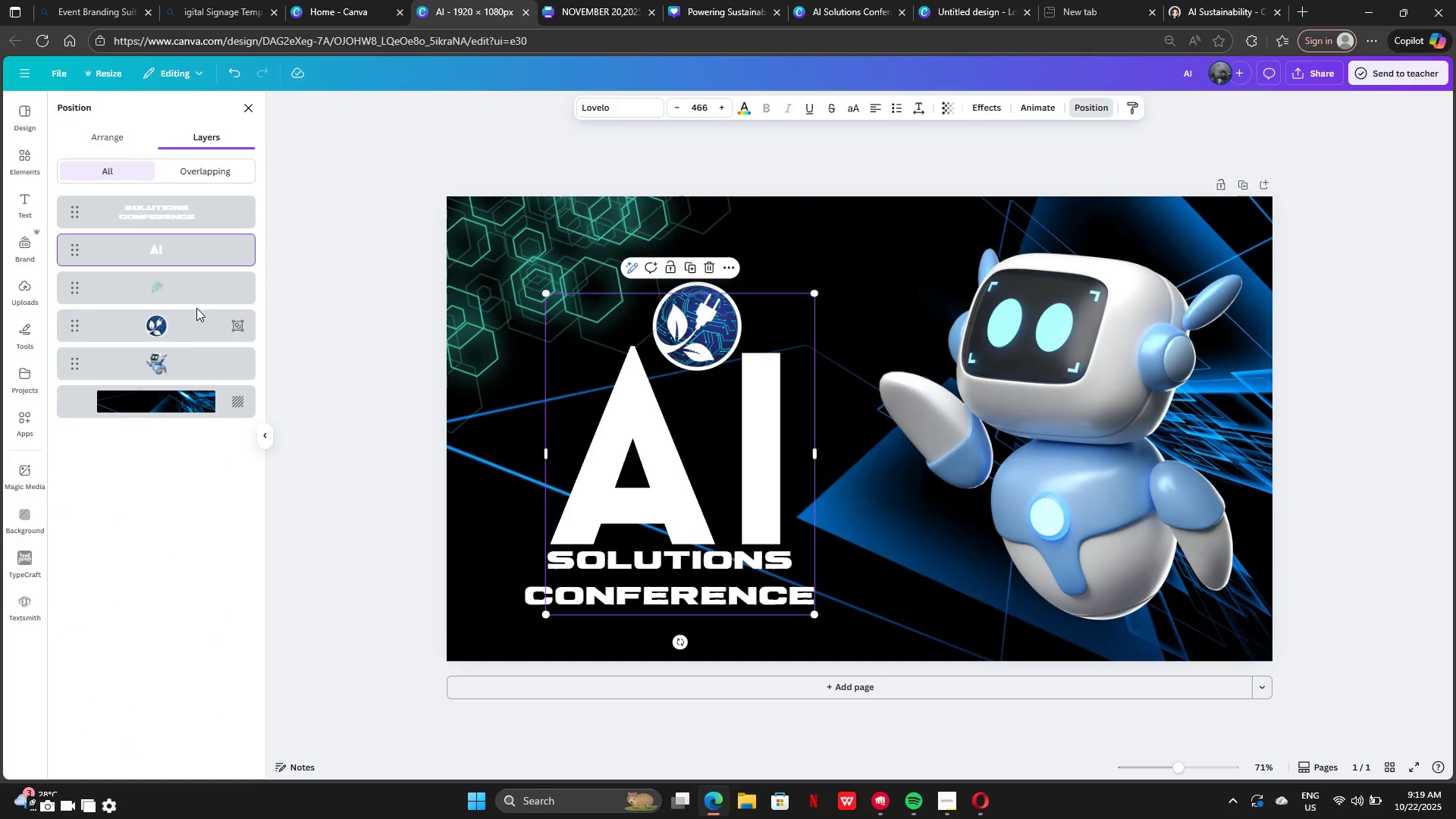 
left_click([192, 328])
 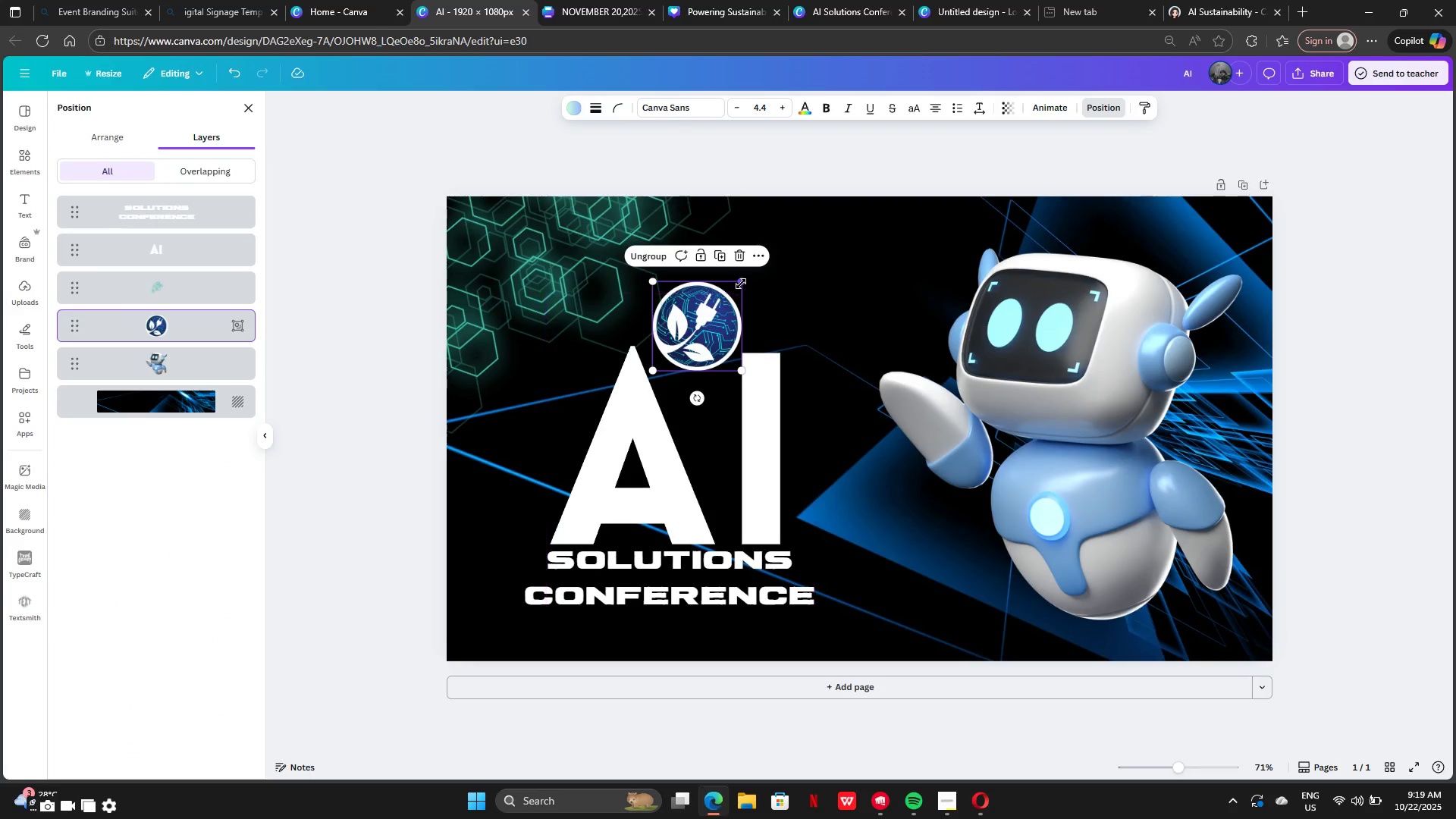 
left_click_drag(start_coordinate=[741, 283], to_coordinate=[734, 290])
 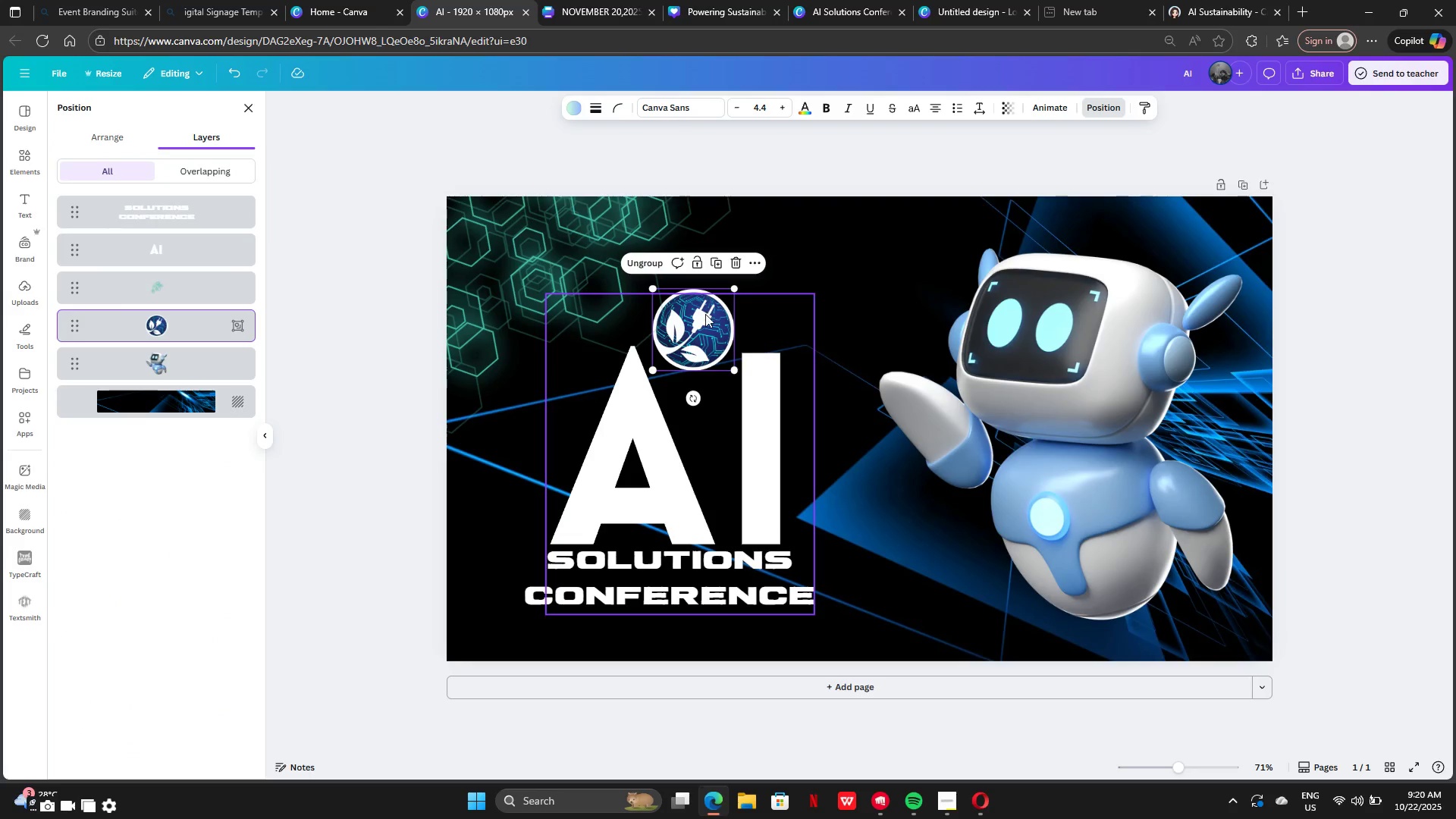 
left_click_drag(start_coordinate=[705, 314], to_coordinate=[705, 331])
 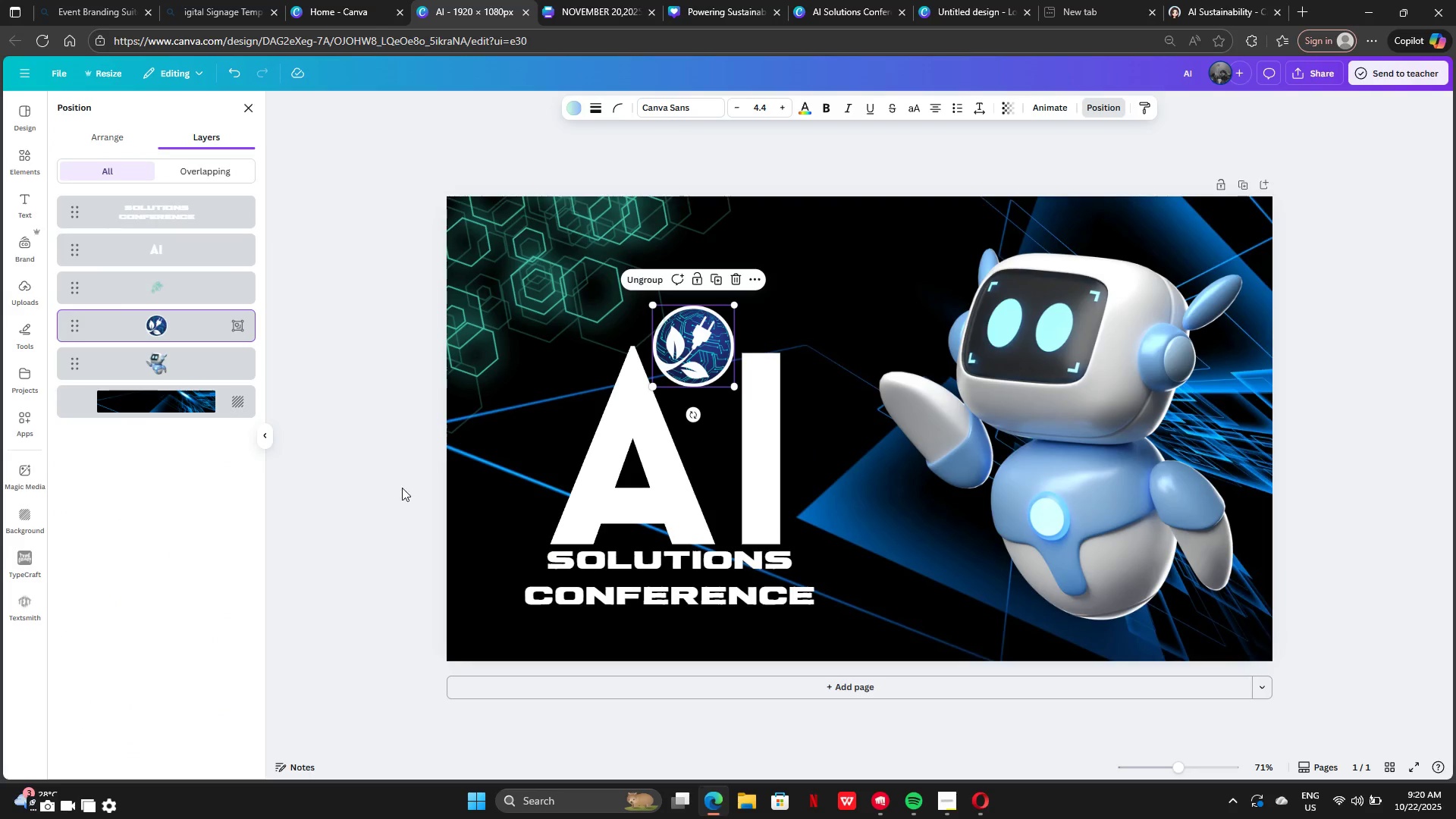 
left_click([399, 502])
 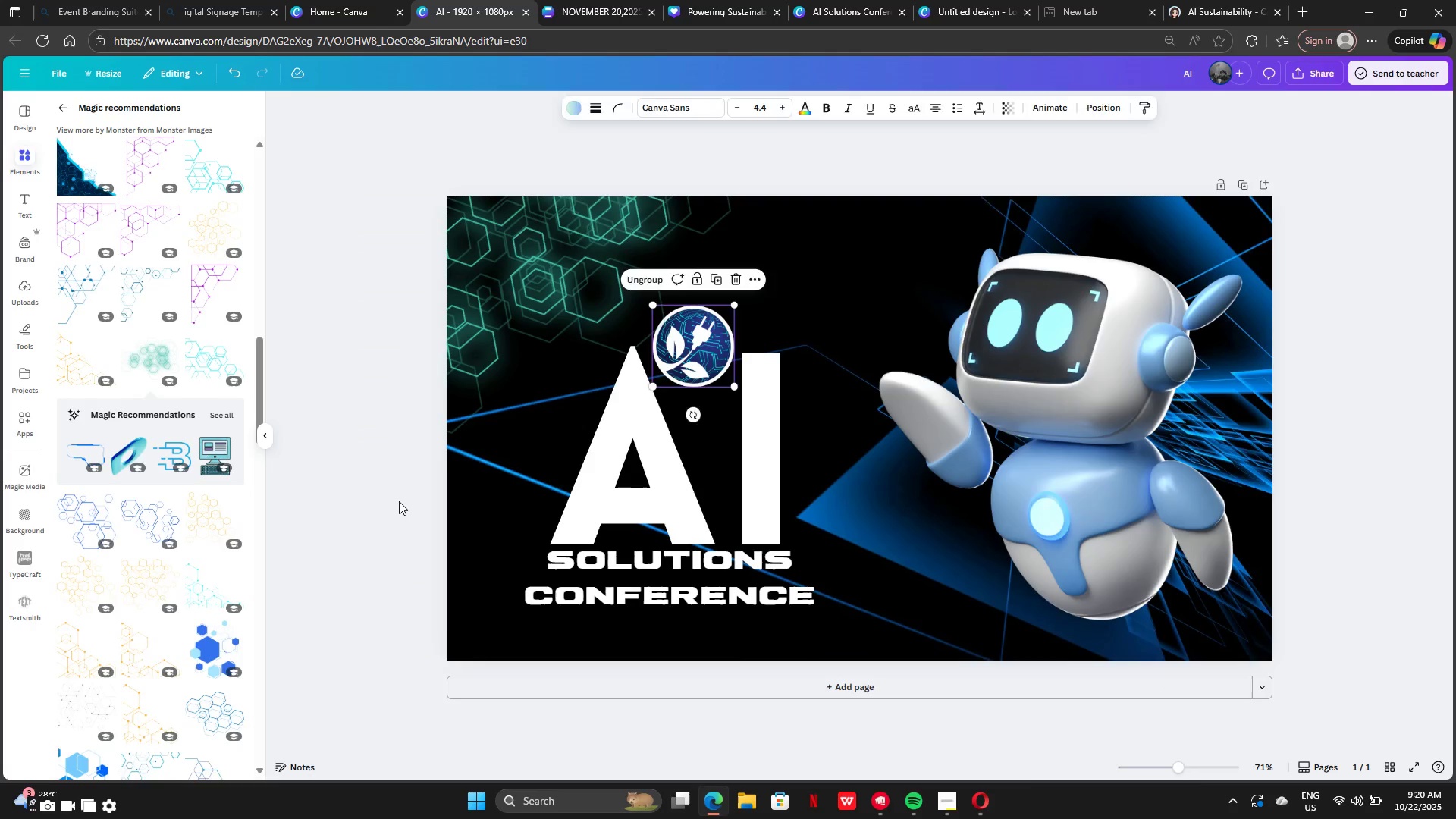 
left_click([399, 501])
 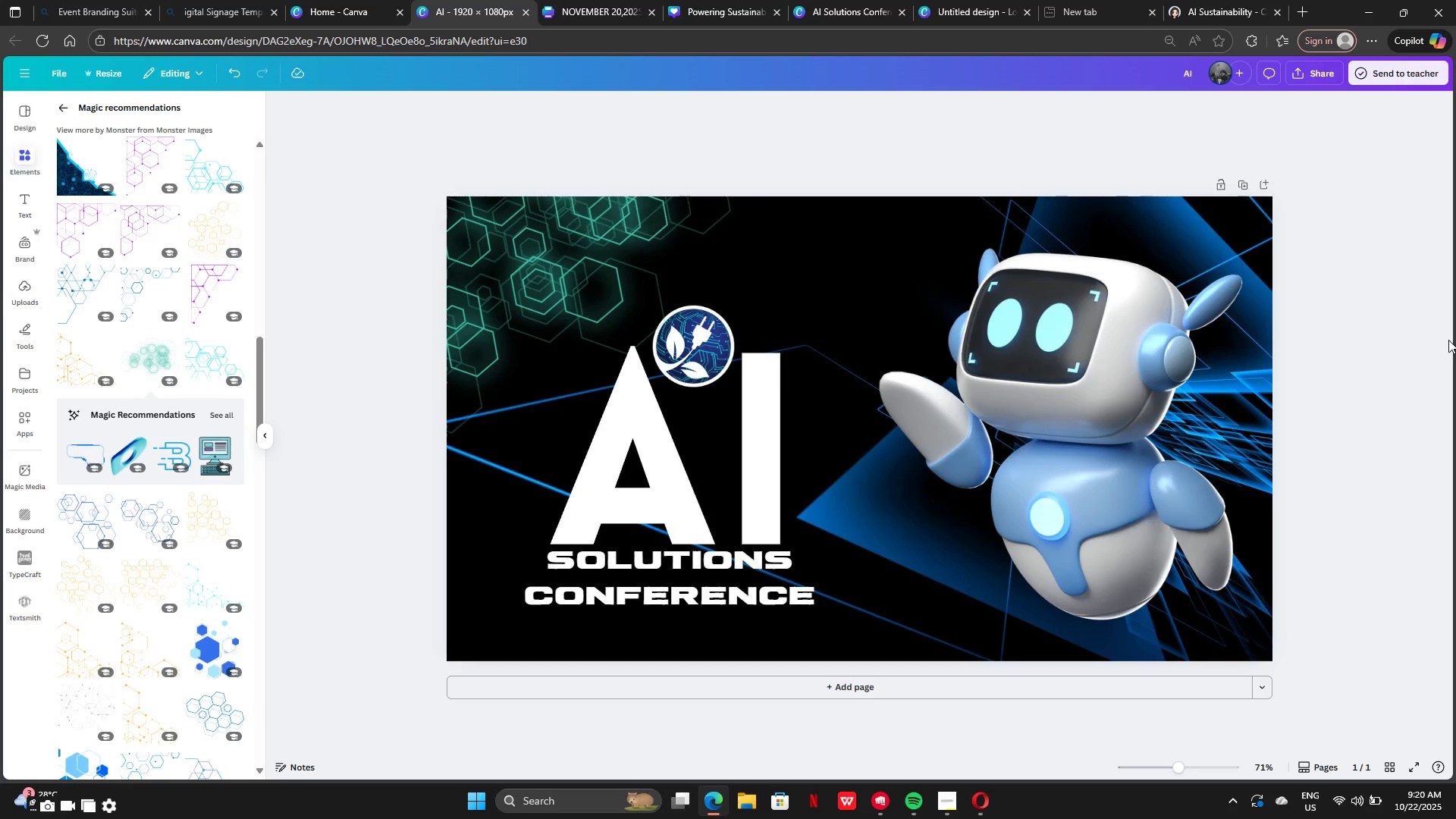 
wait(7.66)
 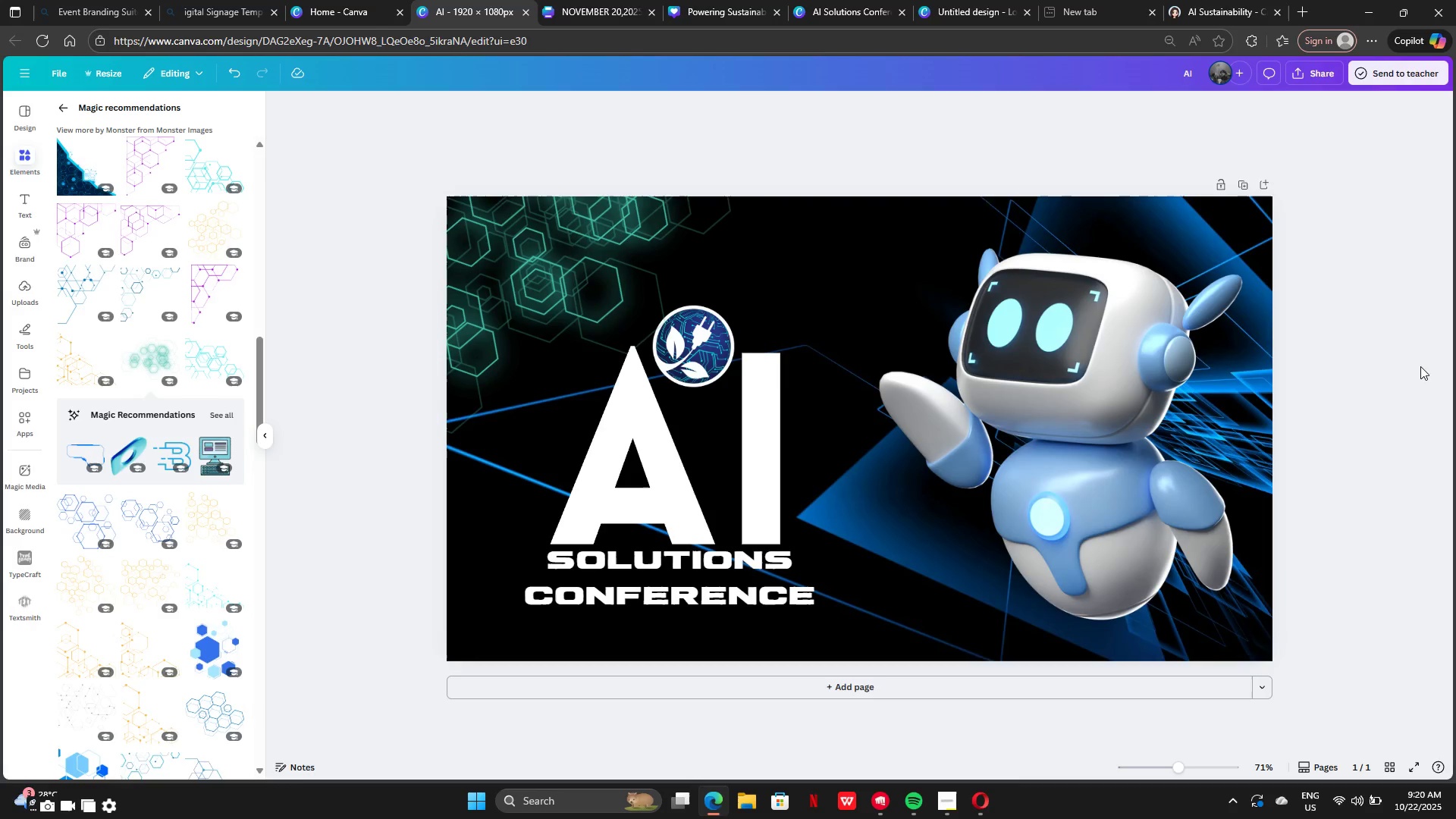 
left_click_drag(start_coordinate=[685, 340], to_coordinate=[588, 281])
 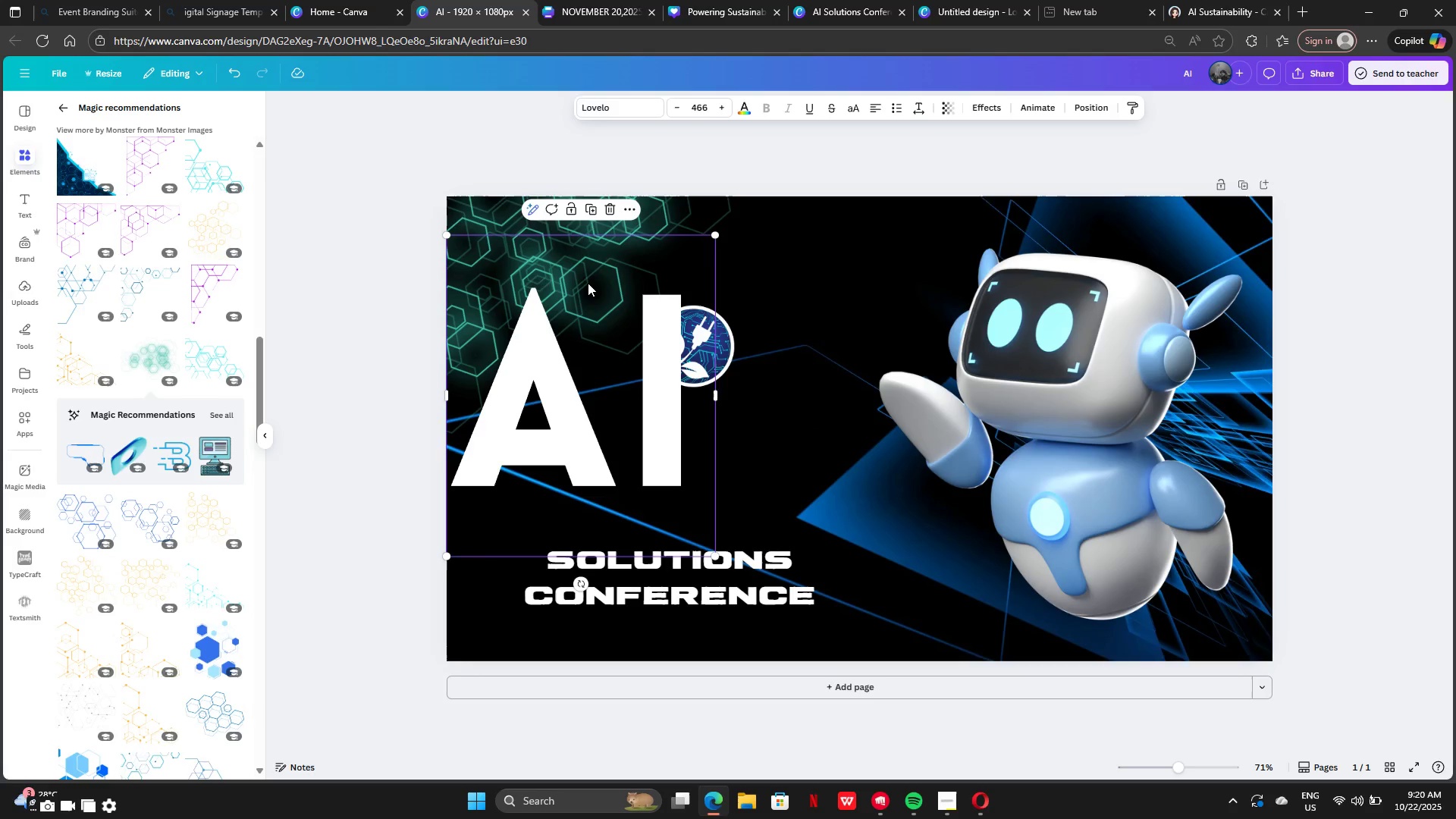 
key(Control+Z)
 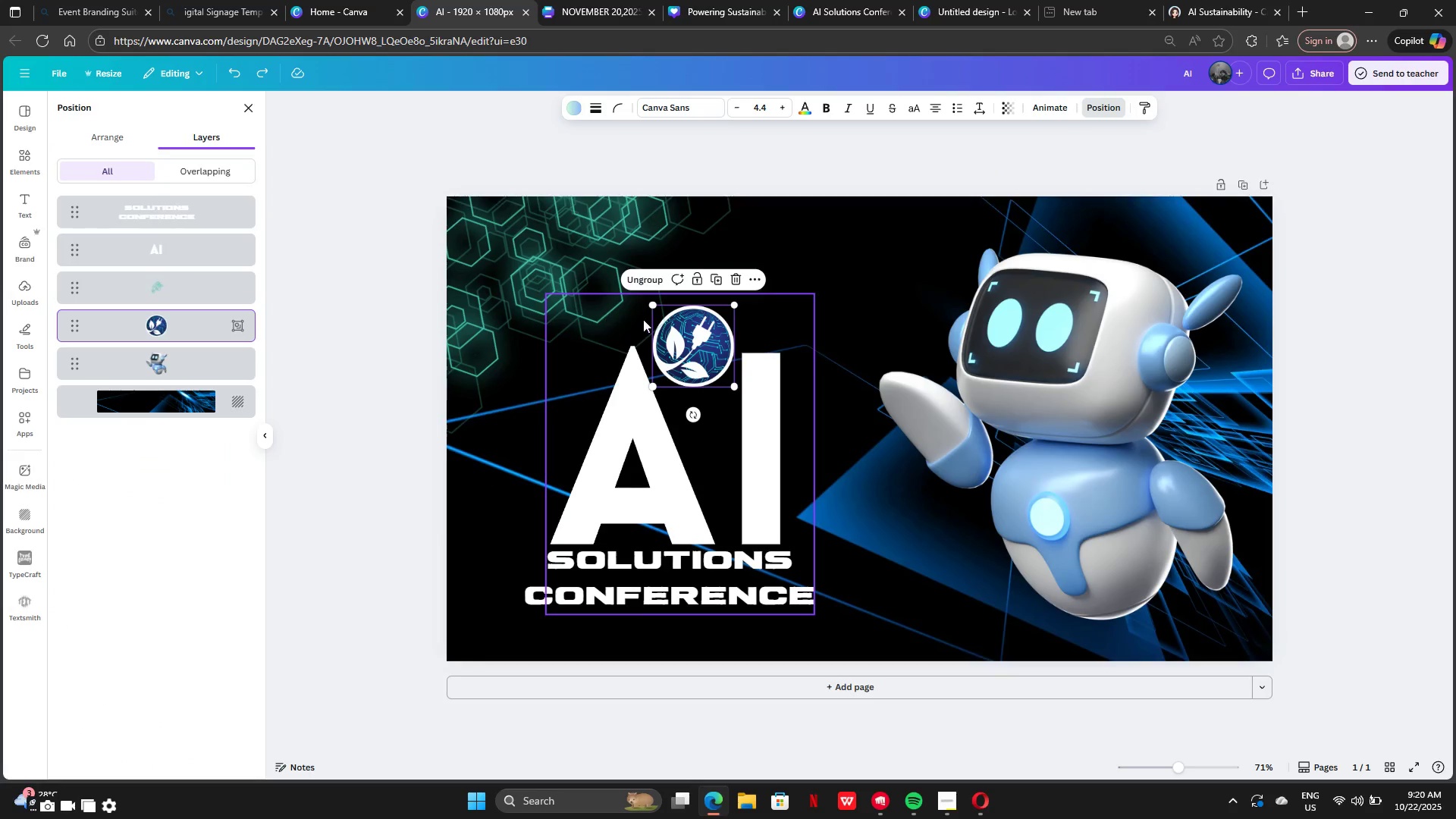 
left_click([534, 250])
 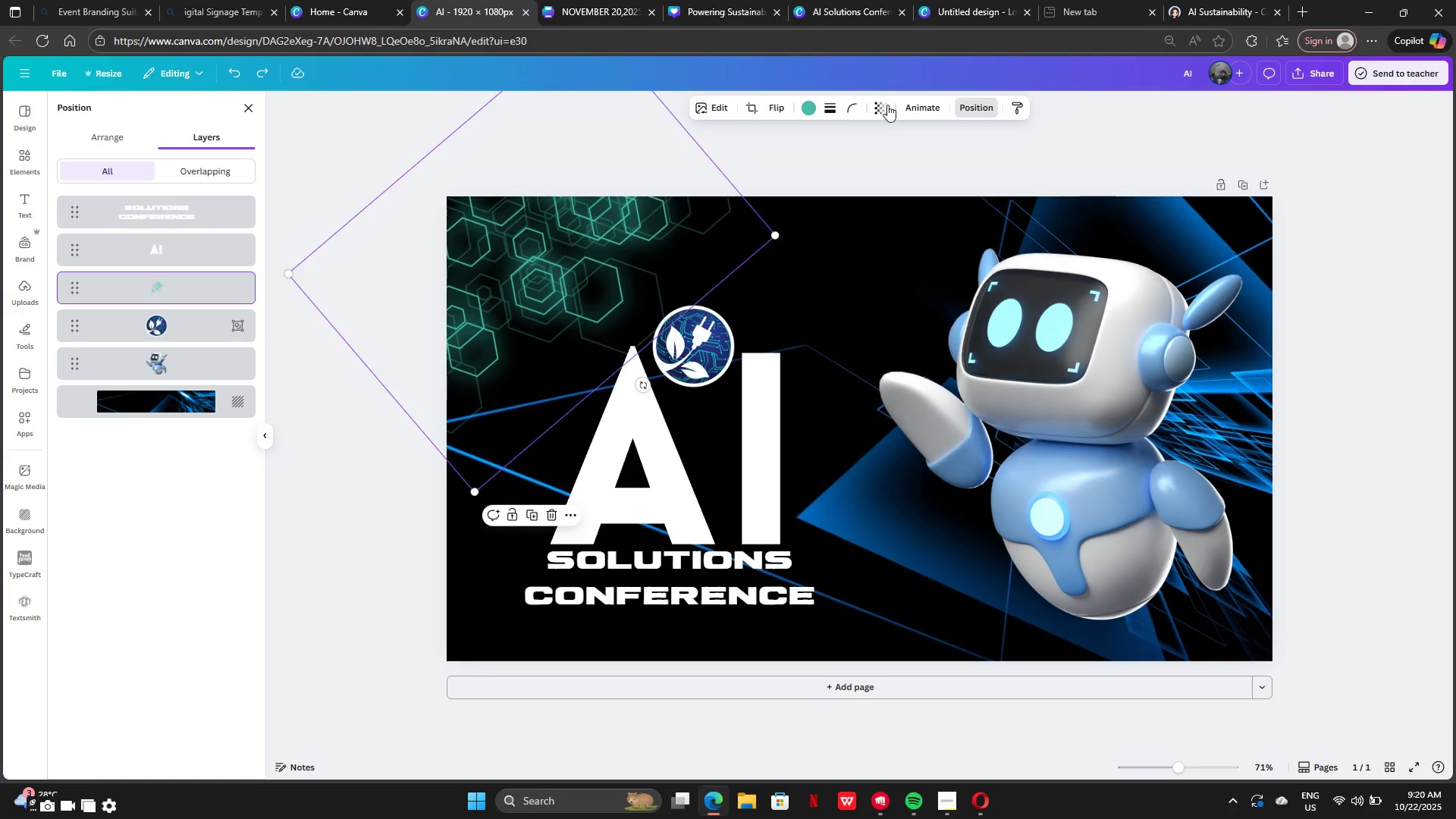 
double_click([877, 108])
 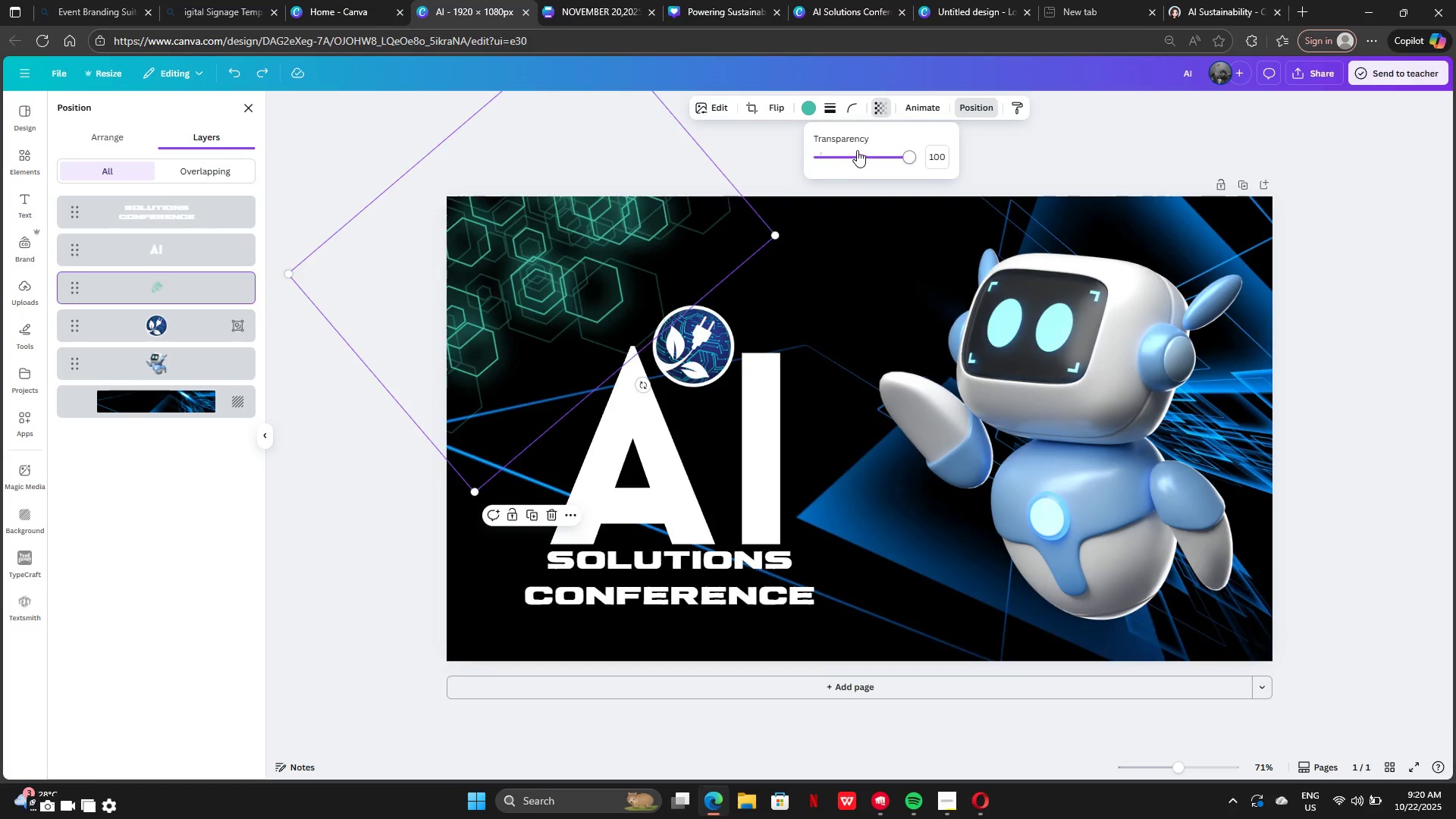 
left_click([857, 150])
 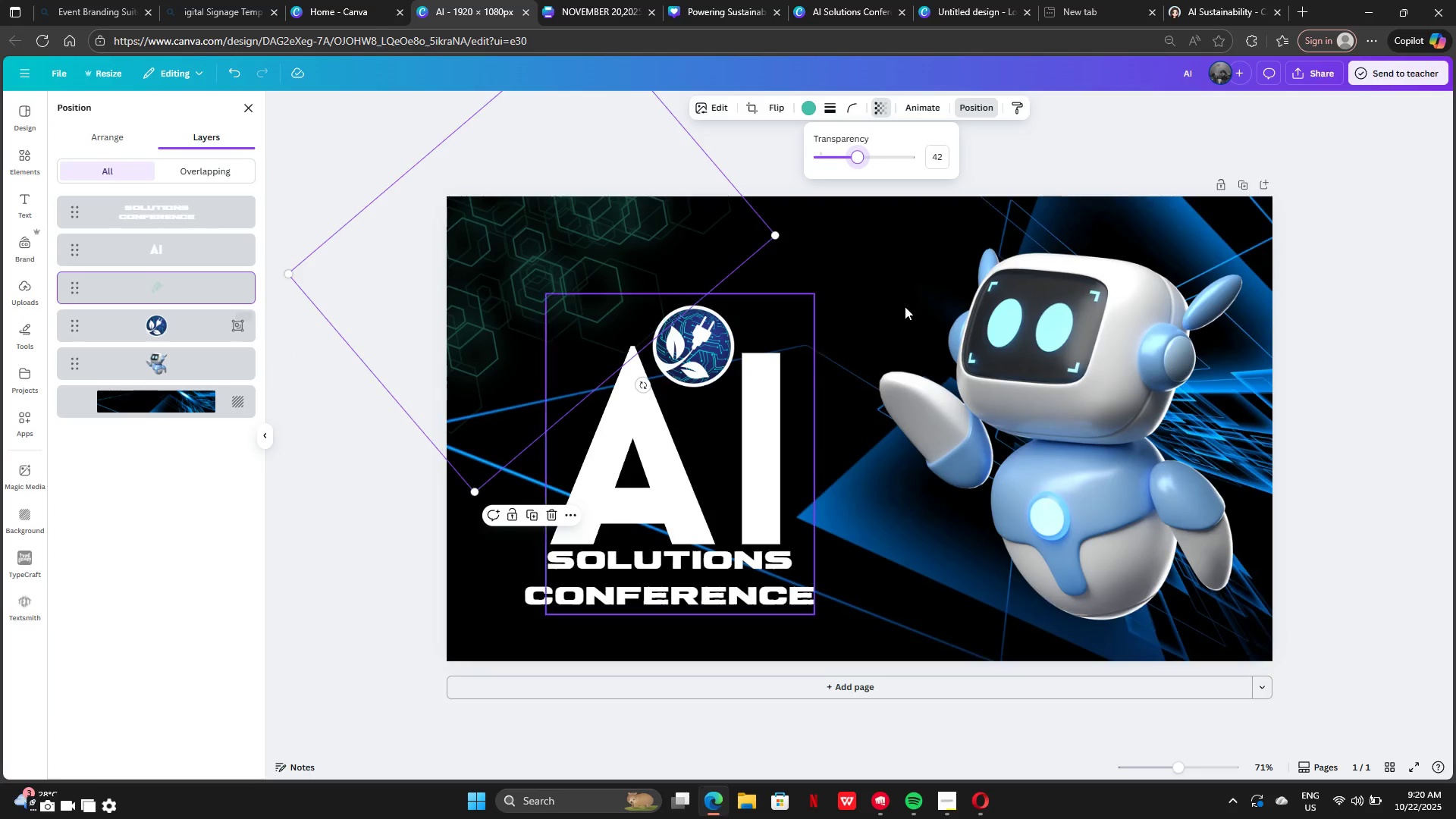 
left_click([1455, 460])
 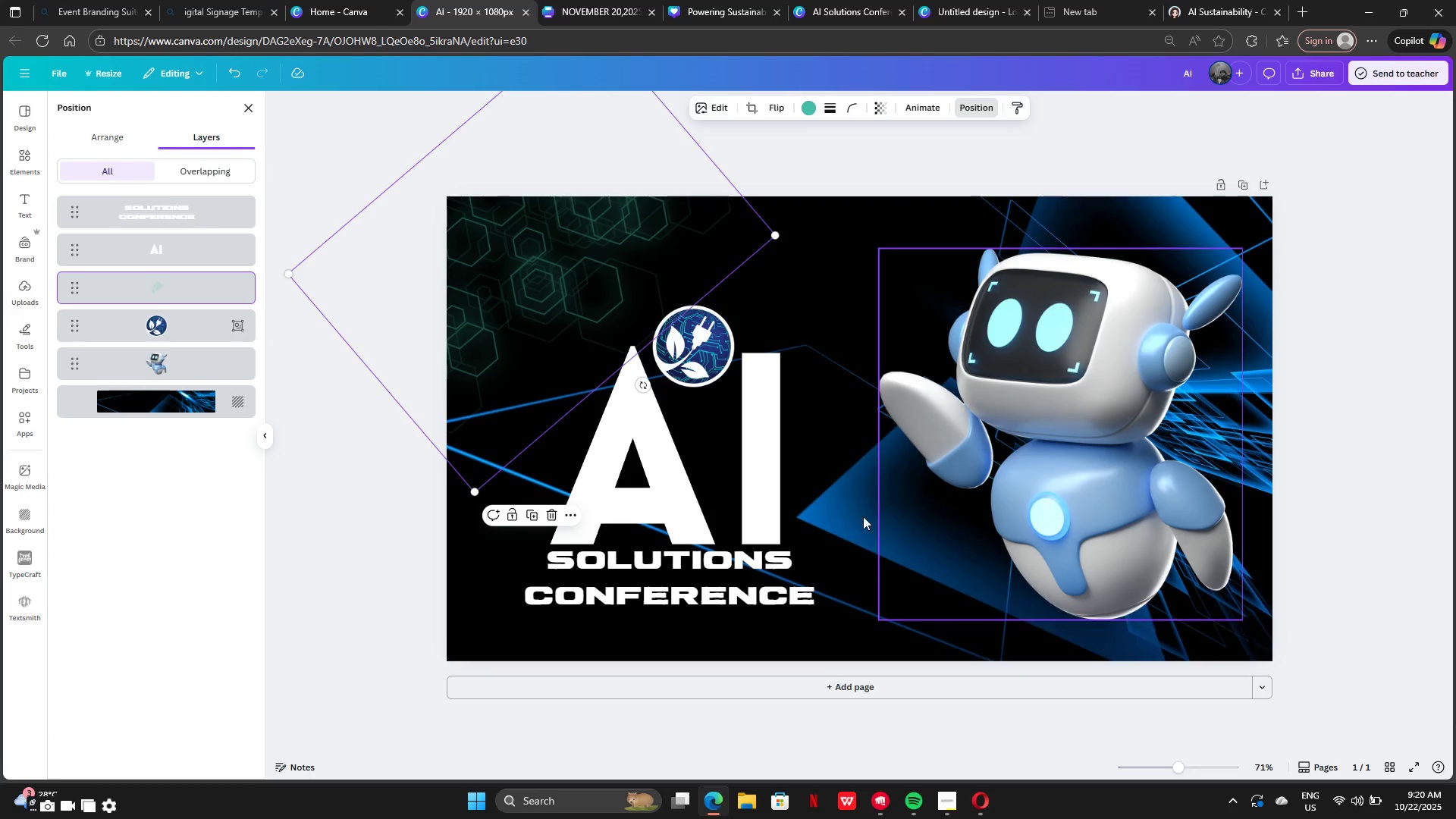 
left_click([797, 474])
 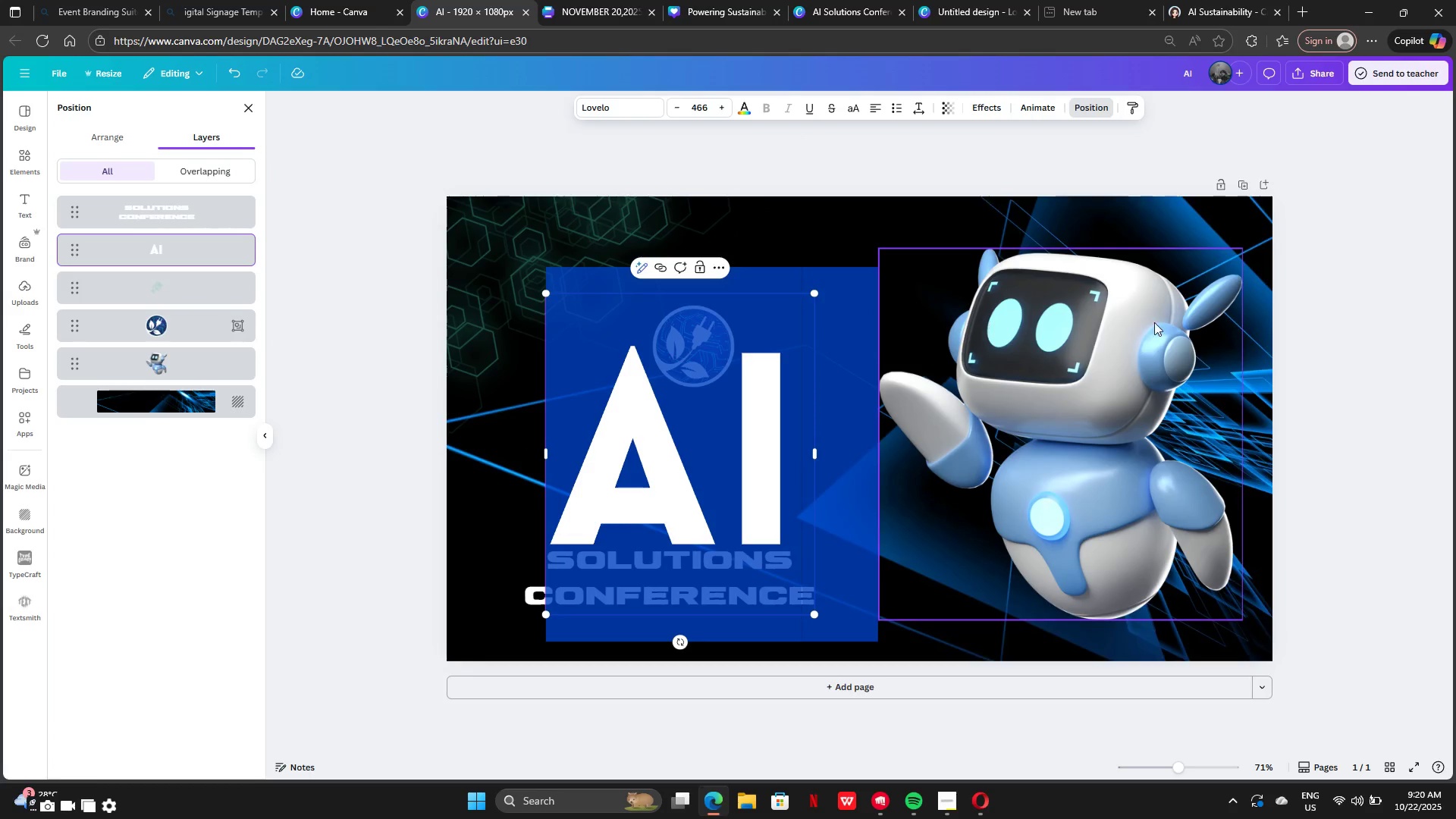 
left_click([1360, 322])
 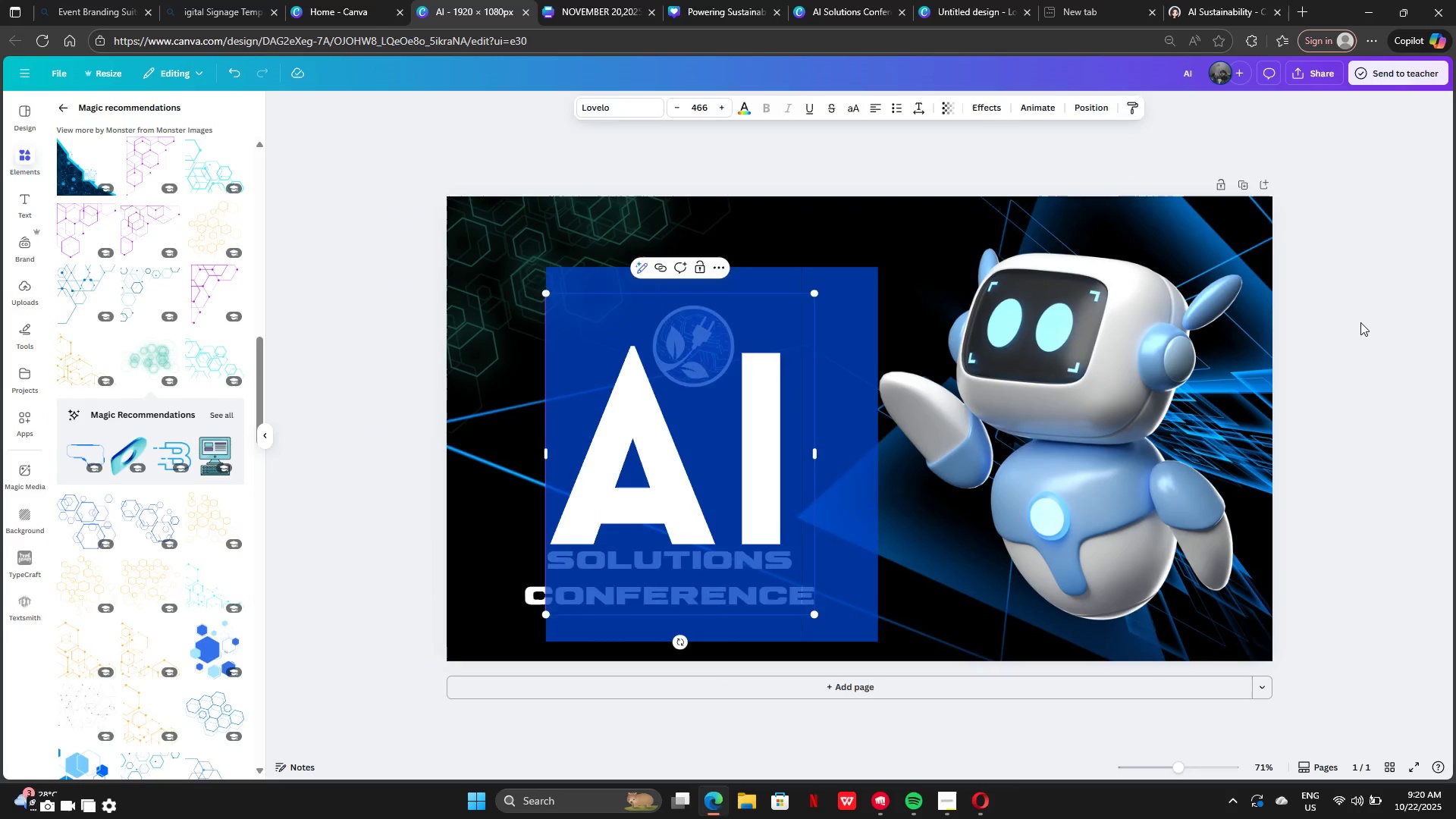 
double_click([1360, 322])
 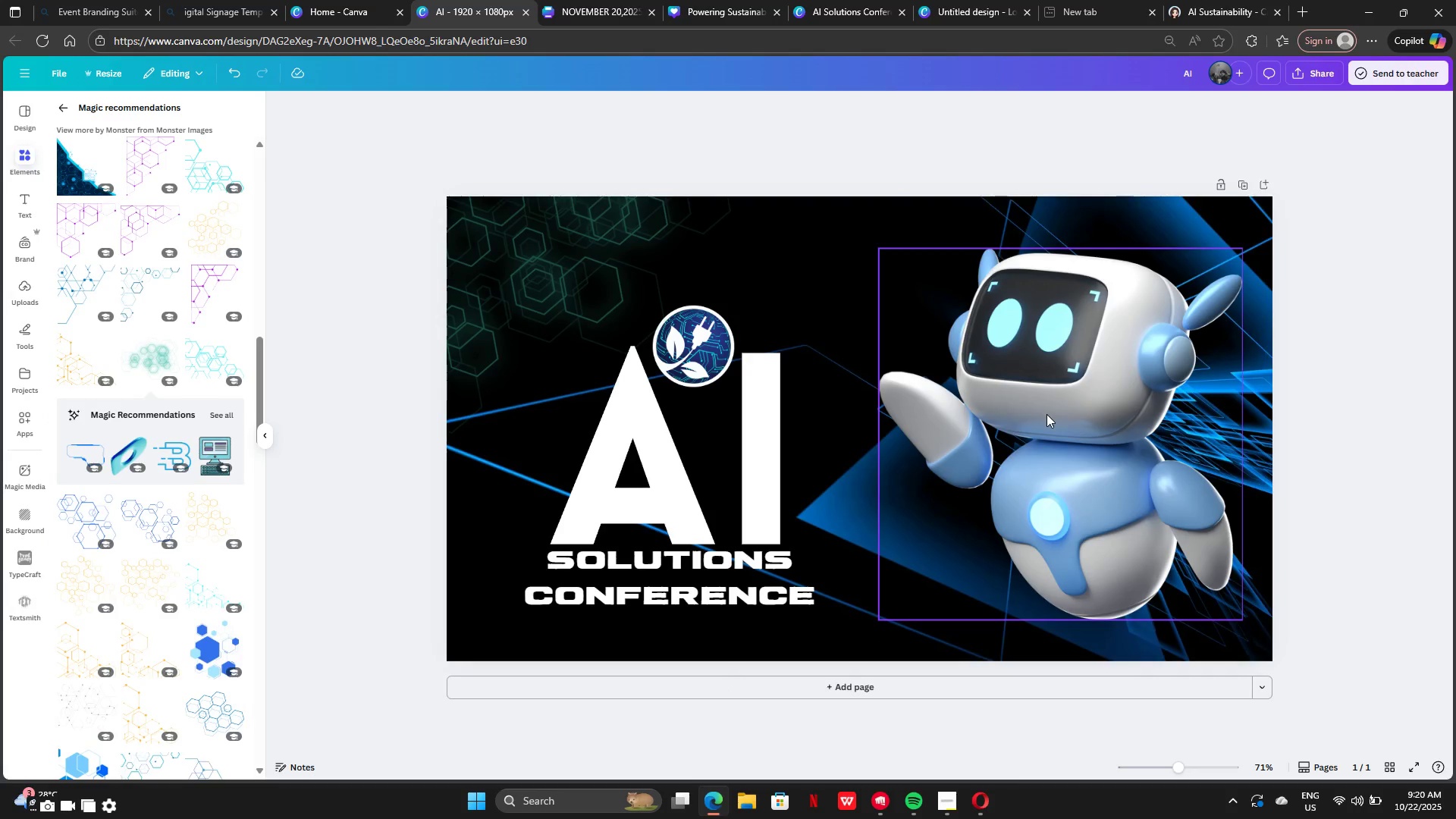 
left_click_drag(start_coordinate=[1046, 414], to_coordinate=[1016, 402])
 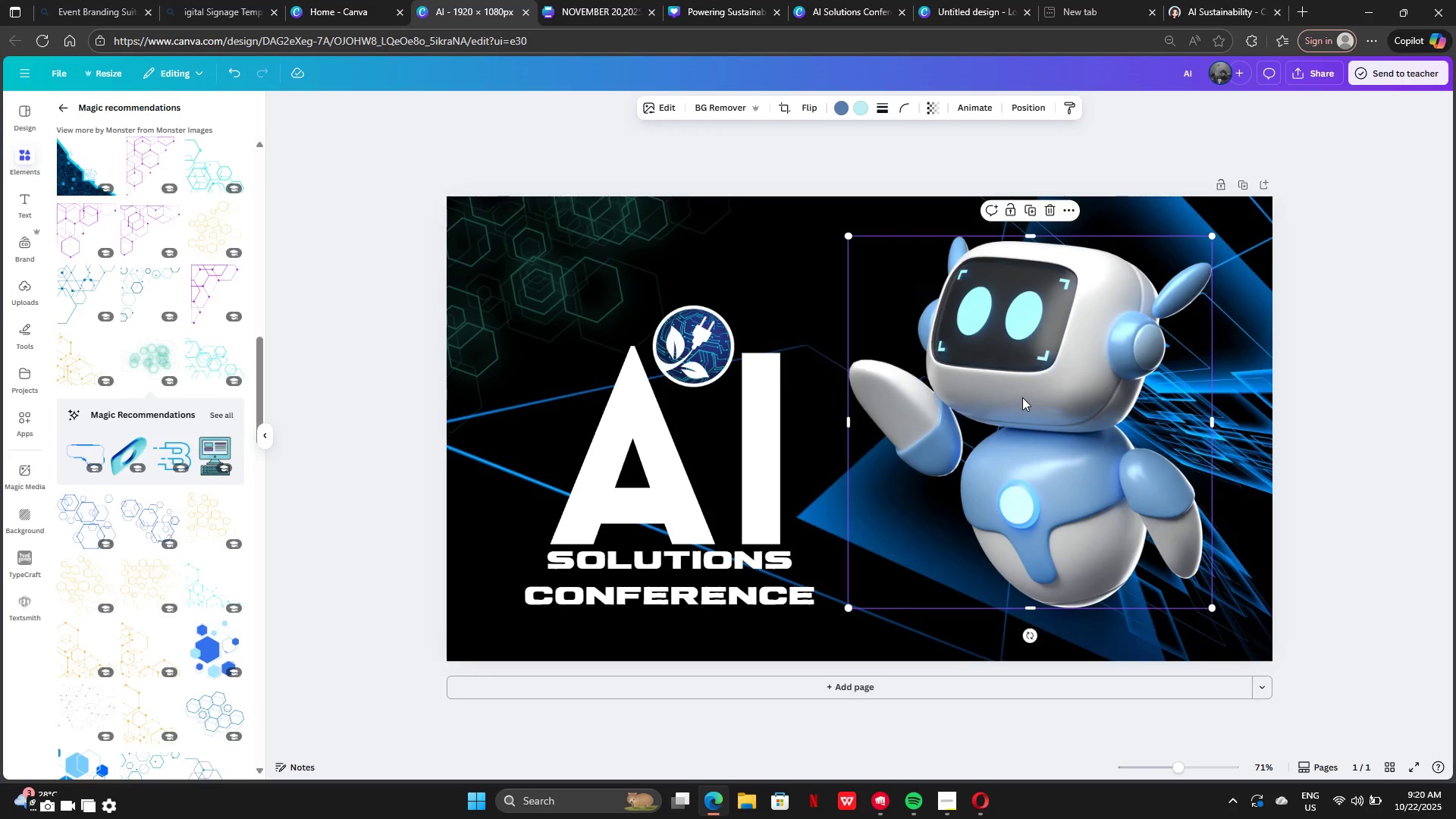 
key(Control+Z)
 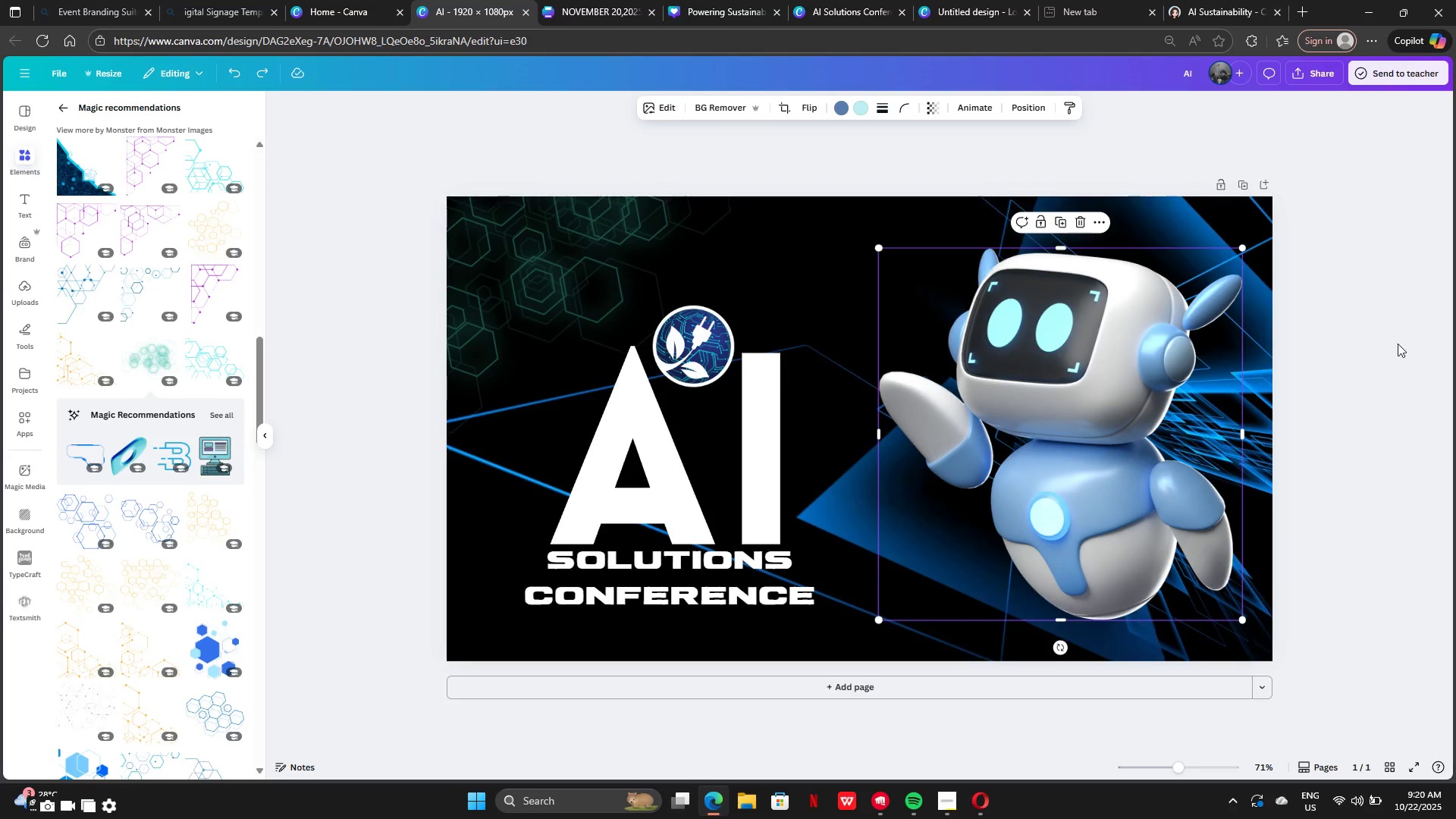 
left_click([1398, 344])
 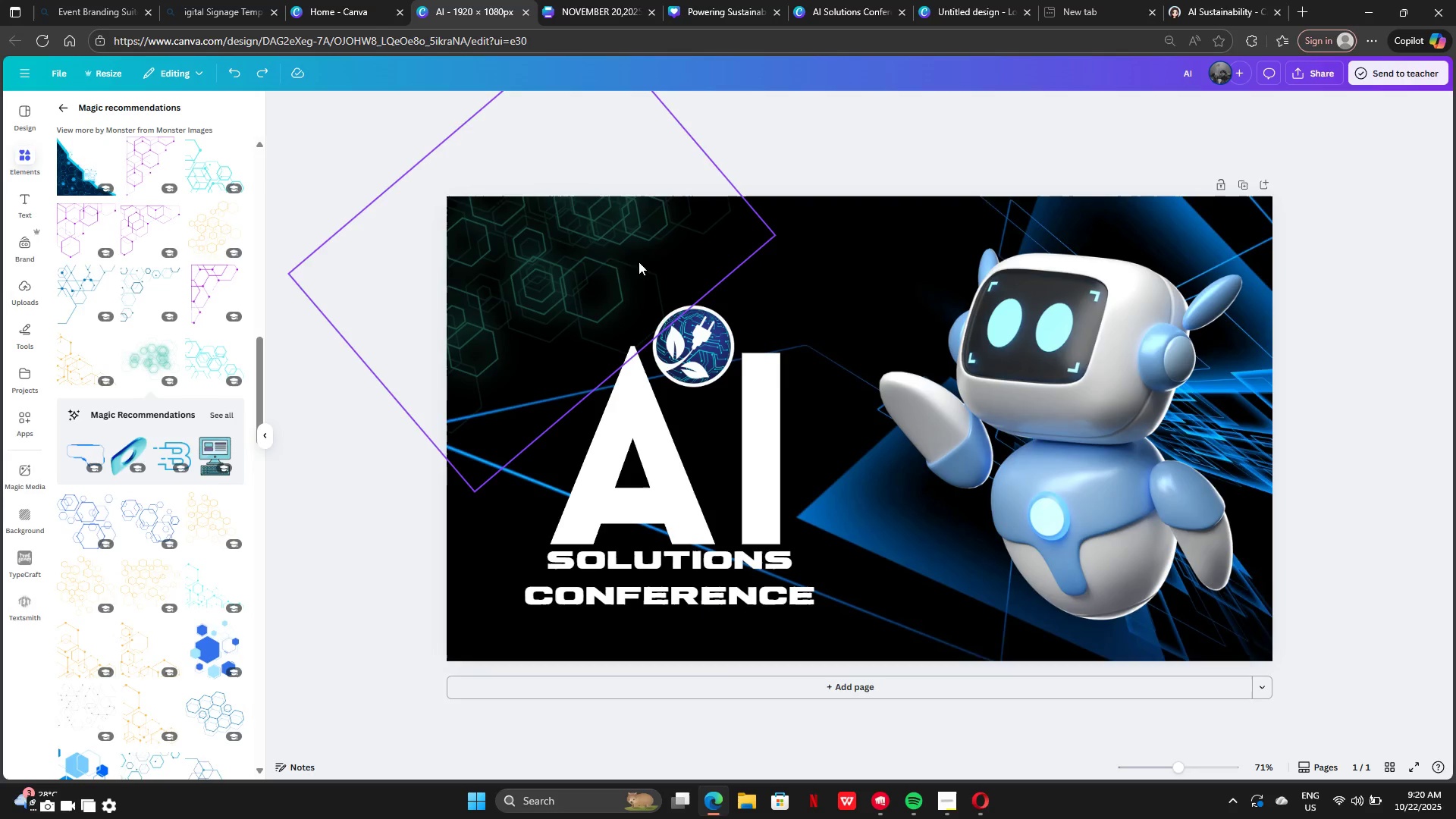 
left_click([596, 261])
 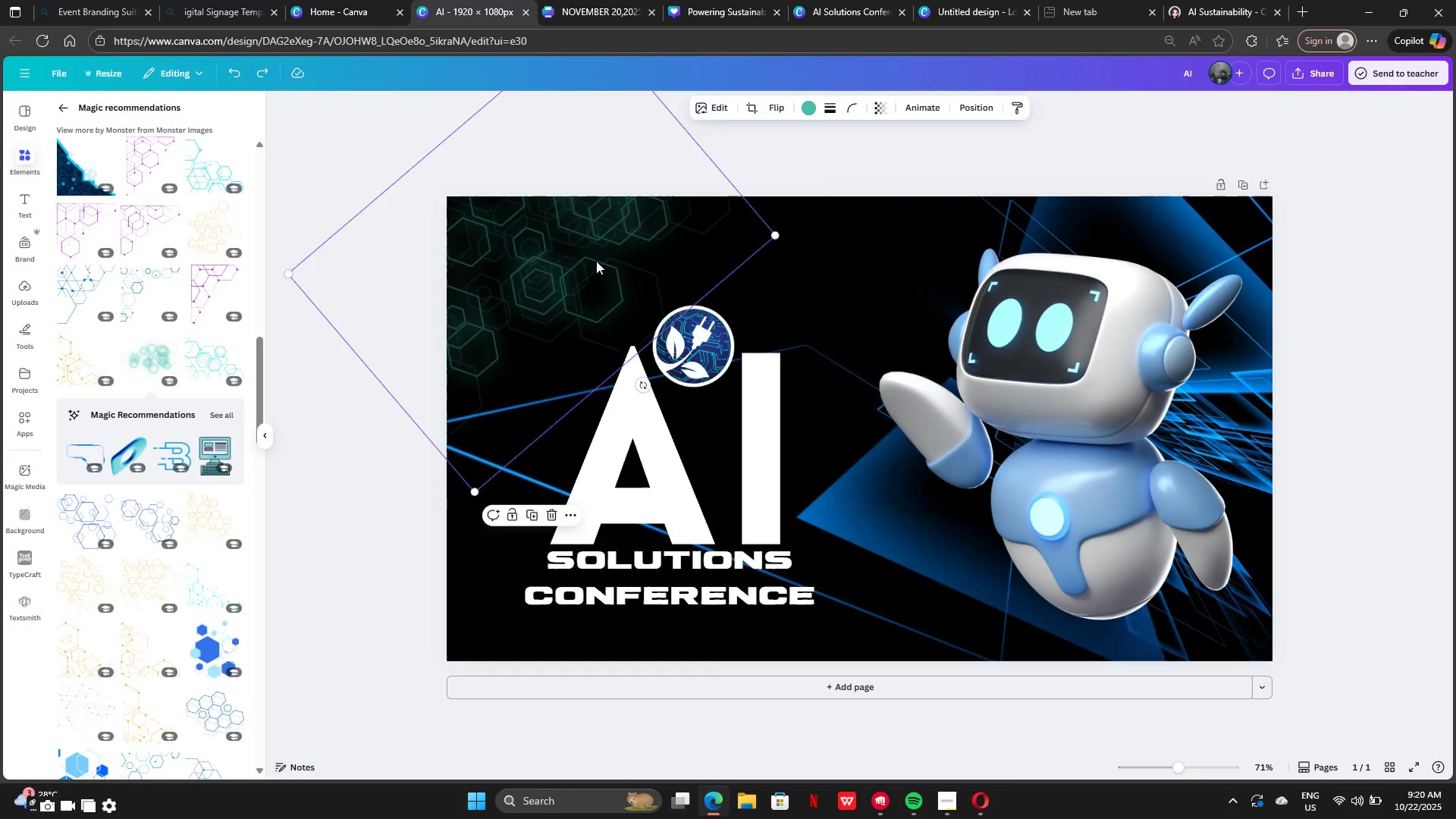 
key(Backspace)
 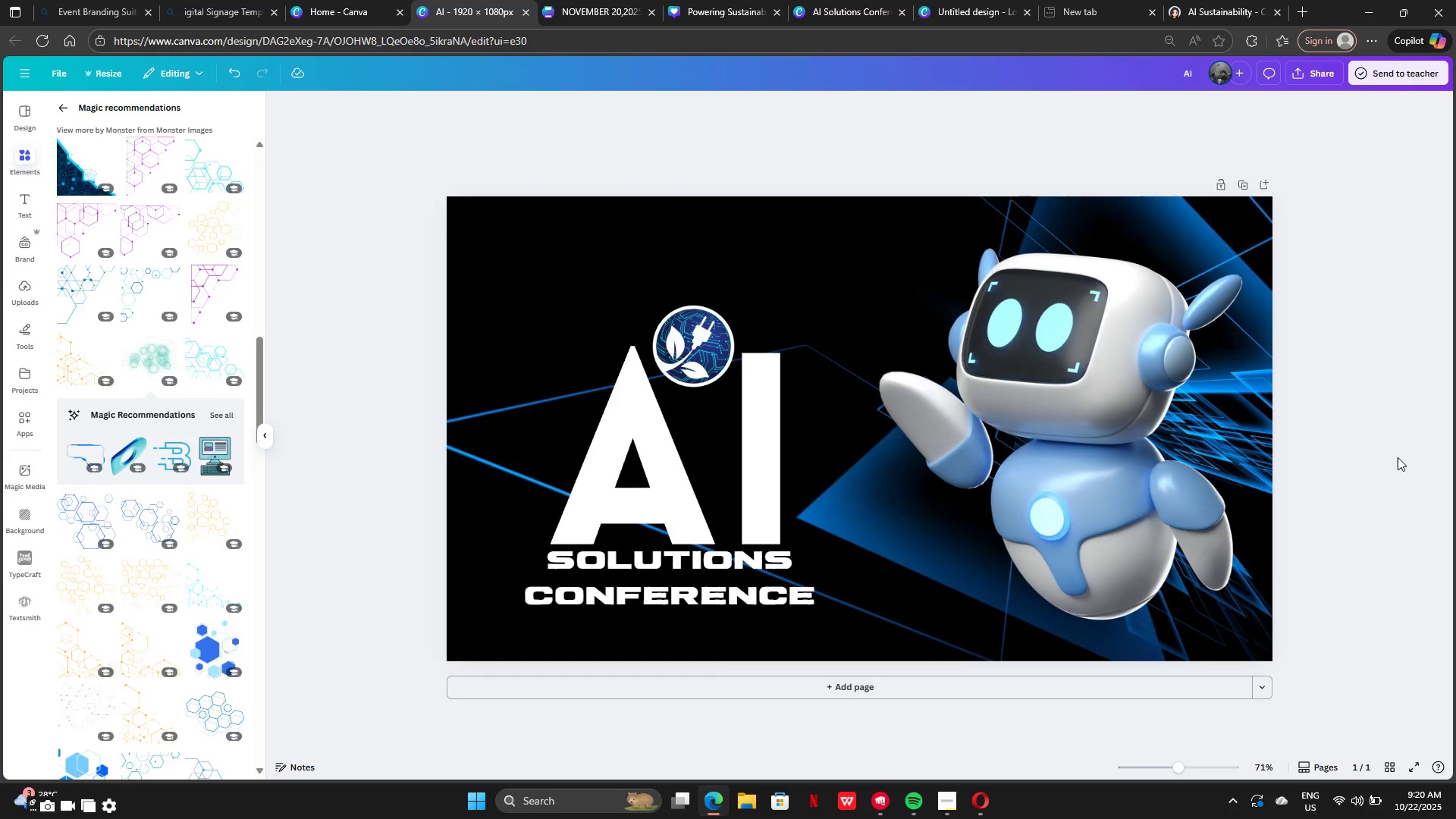 
left_click([1398, 457])
 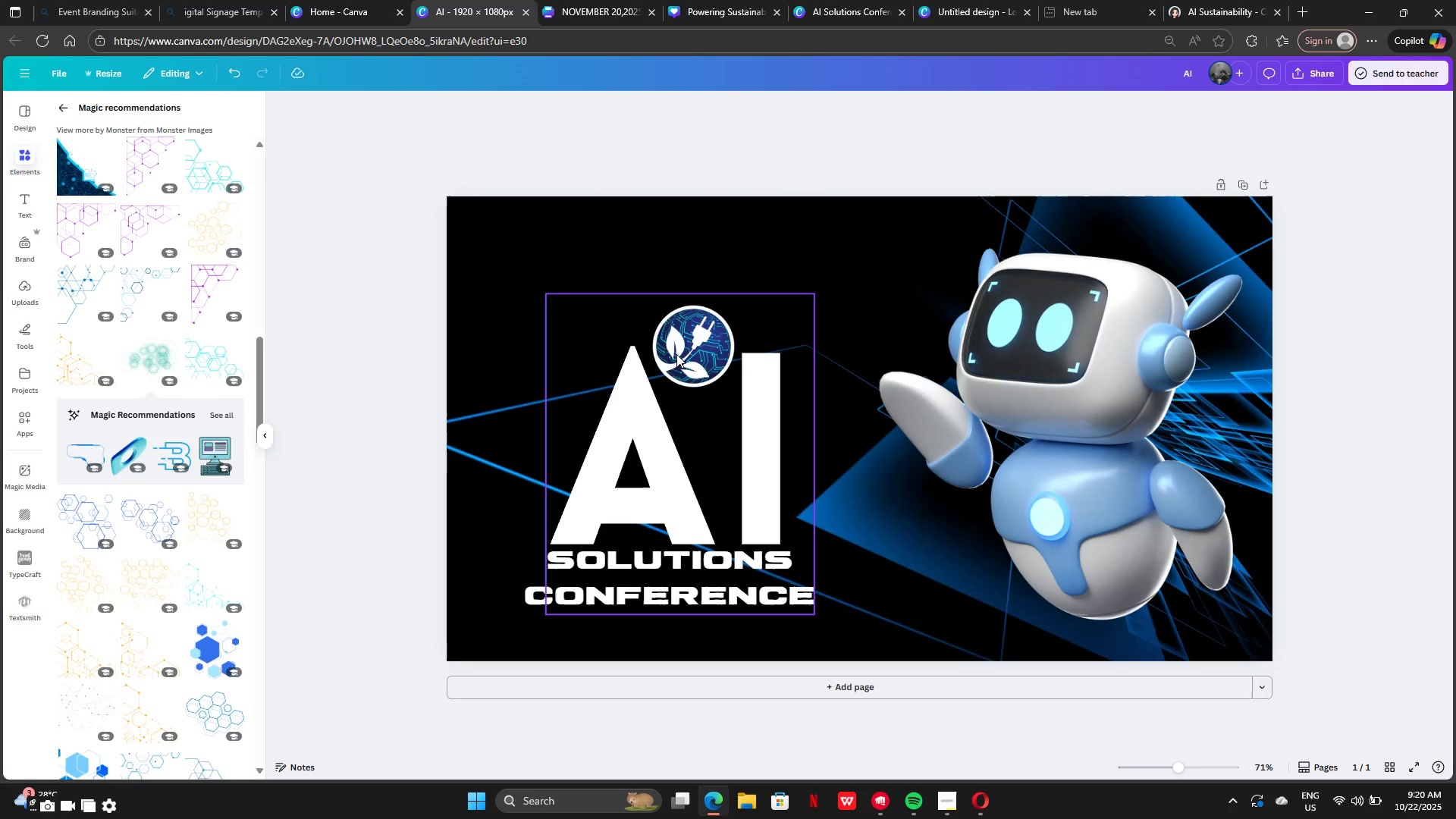 
left_click([676, 346])
 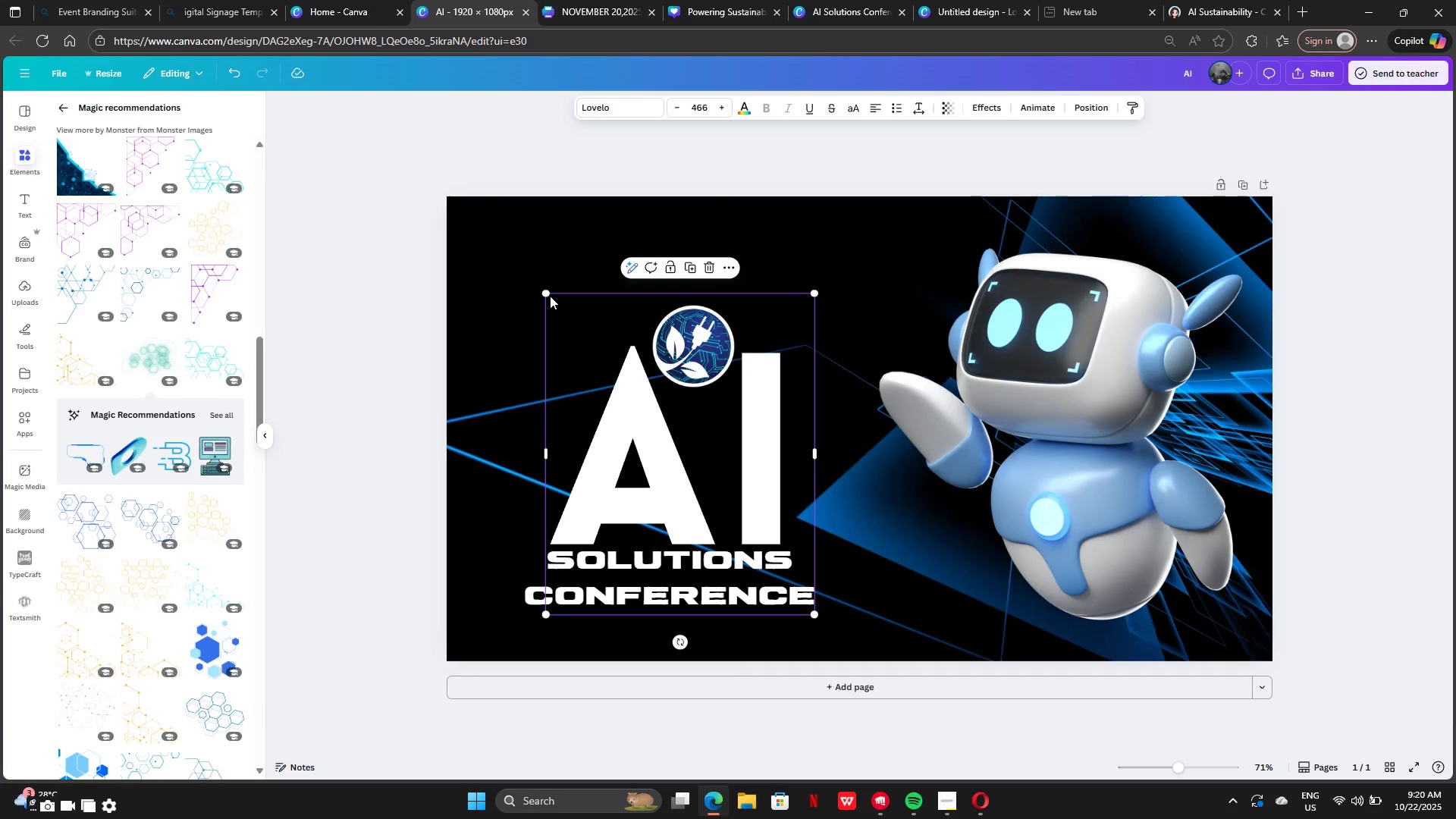 
left_click_drag(start_coordinate=[549, 295], to_coordinate=[503, 195])
 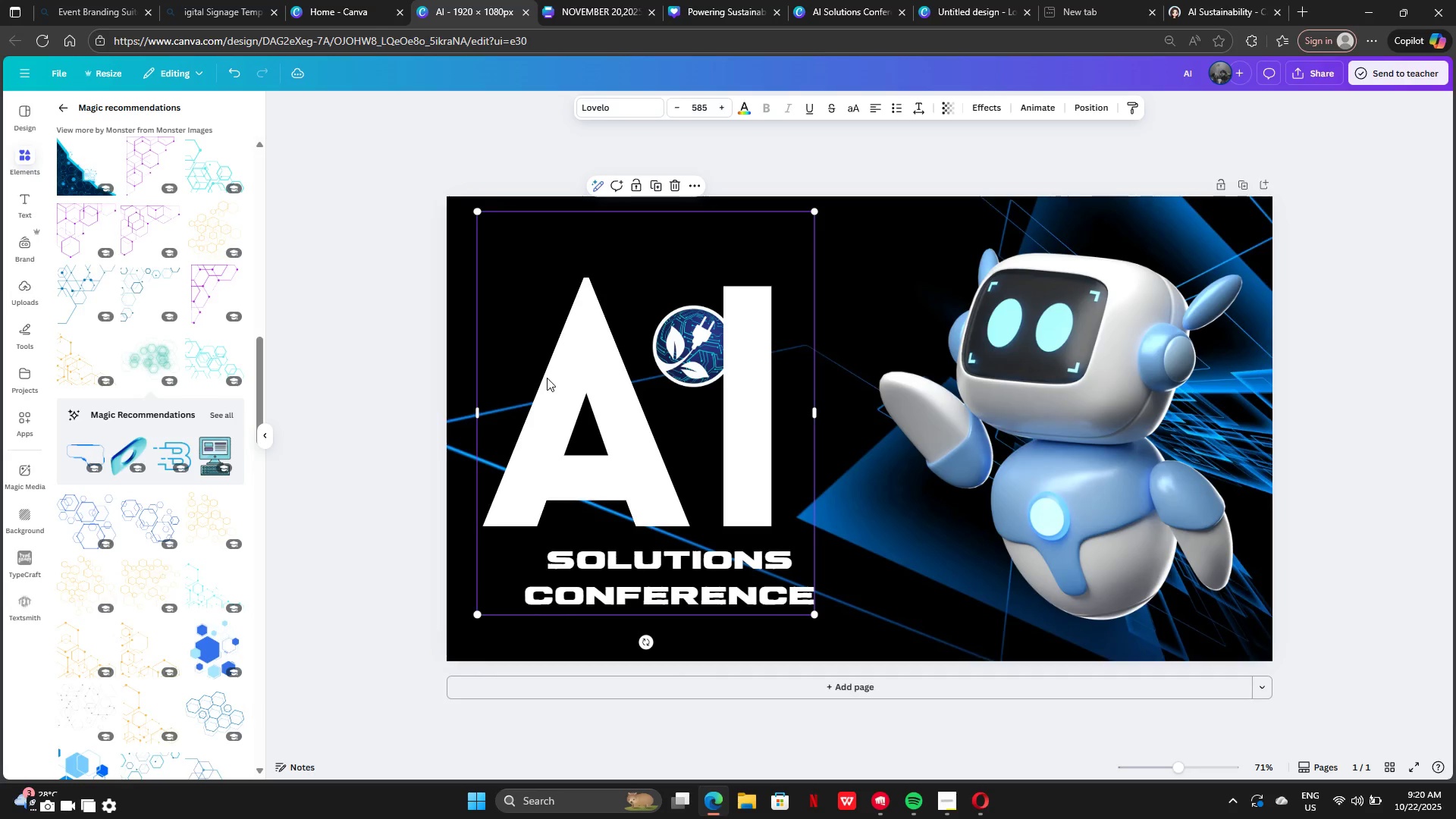 
left_click_drag(start_coordinate=[547, 378], to_coordinate=[569, 381])
 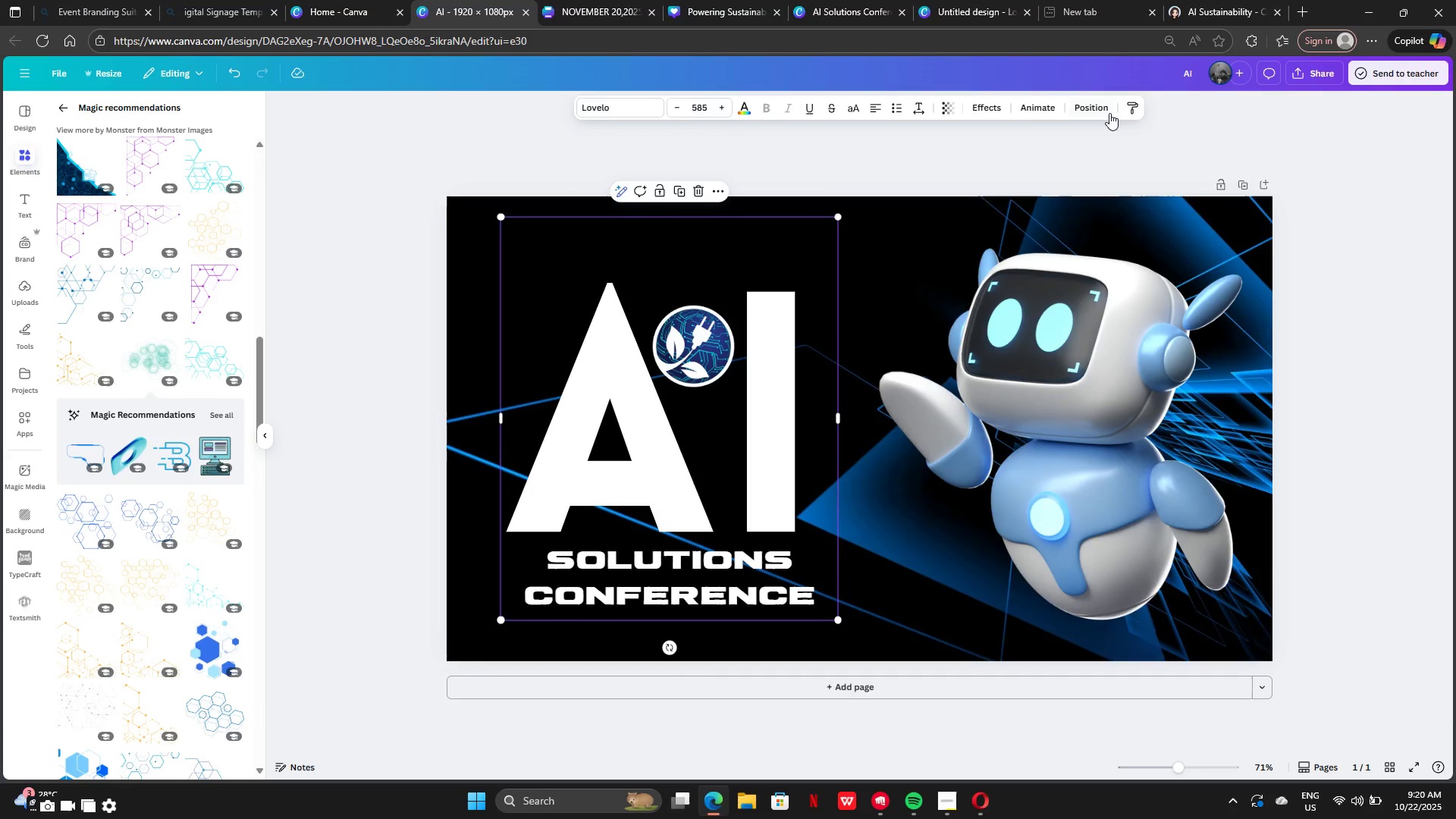 
left_click([1098, 109])
 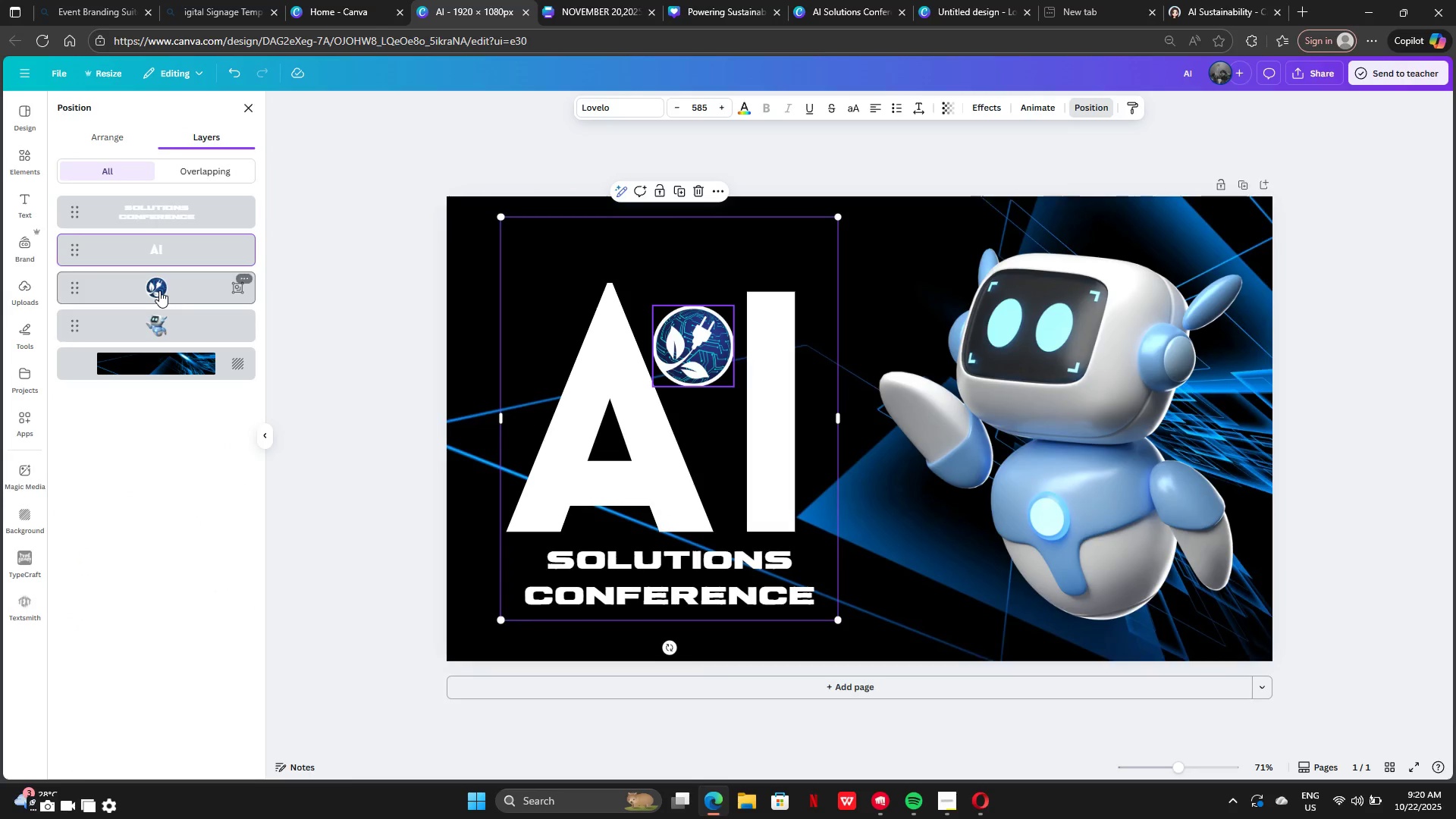 
left_click([159, 290])
 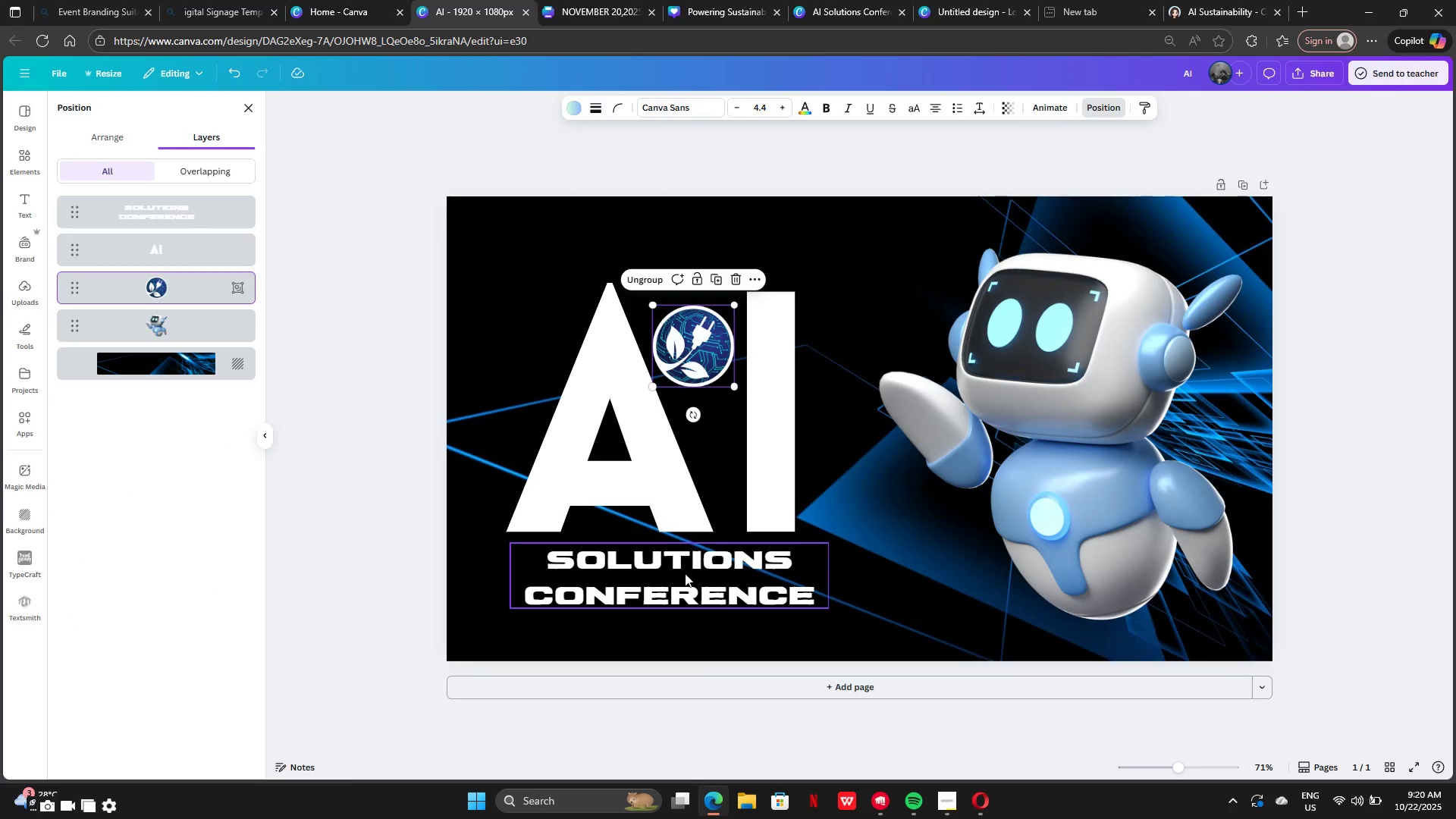 
left_click([683, 580])
 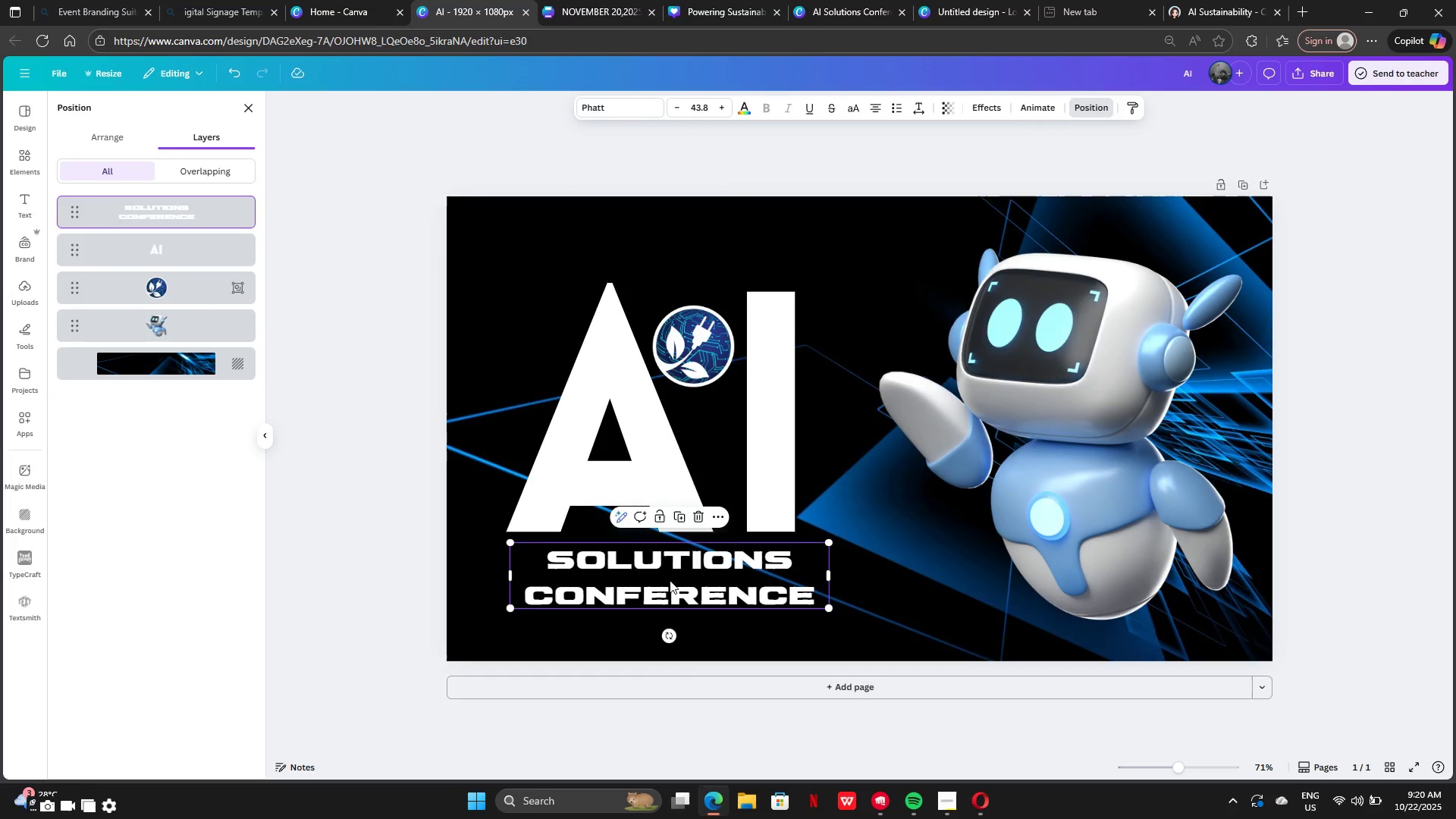 
left_click_drag(start_coordinate=[670, 580], to_coordinate=[642, 579])
 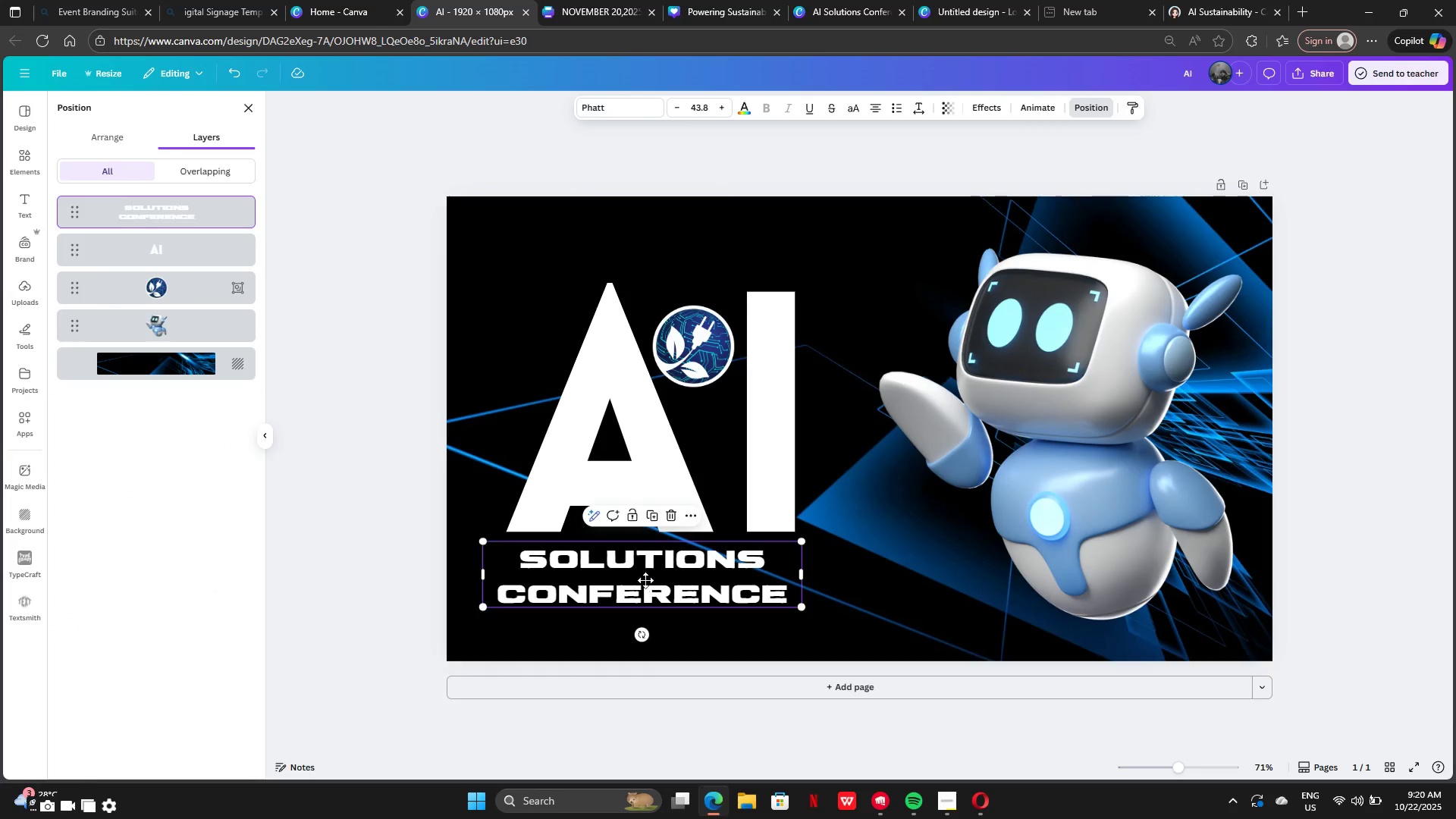 
left_click_drag(start_coordinate=[642, 579], to_coordinate=[655, 587])
 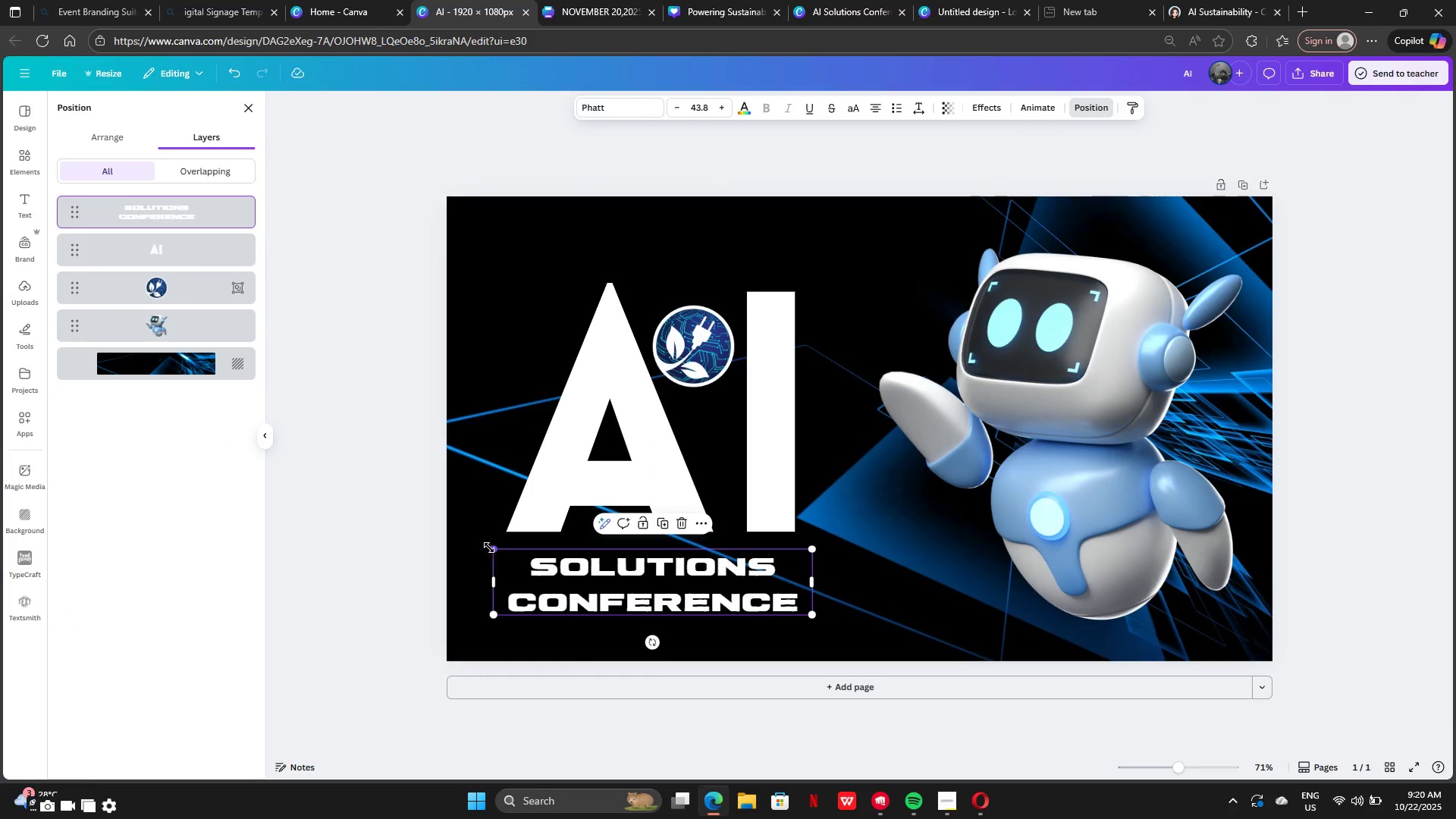 
left_click_drag(start_coordinate=[489, 548], to_coordinate=[413, 517])
 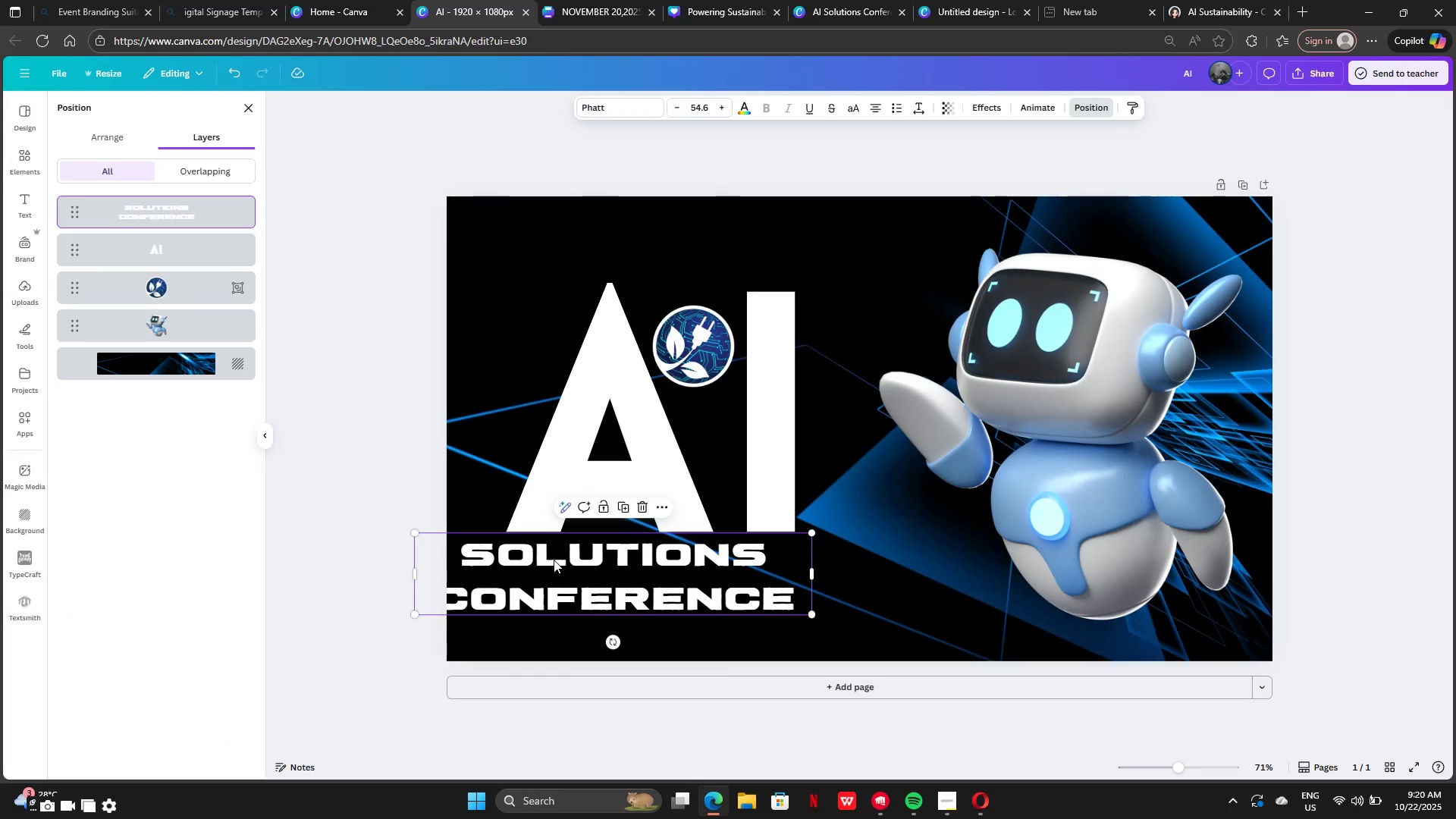 
left_click_drag(start_coordinate=[554, 560], to_coordinate=[604, 574])
 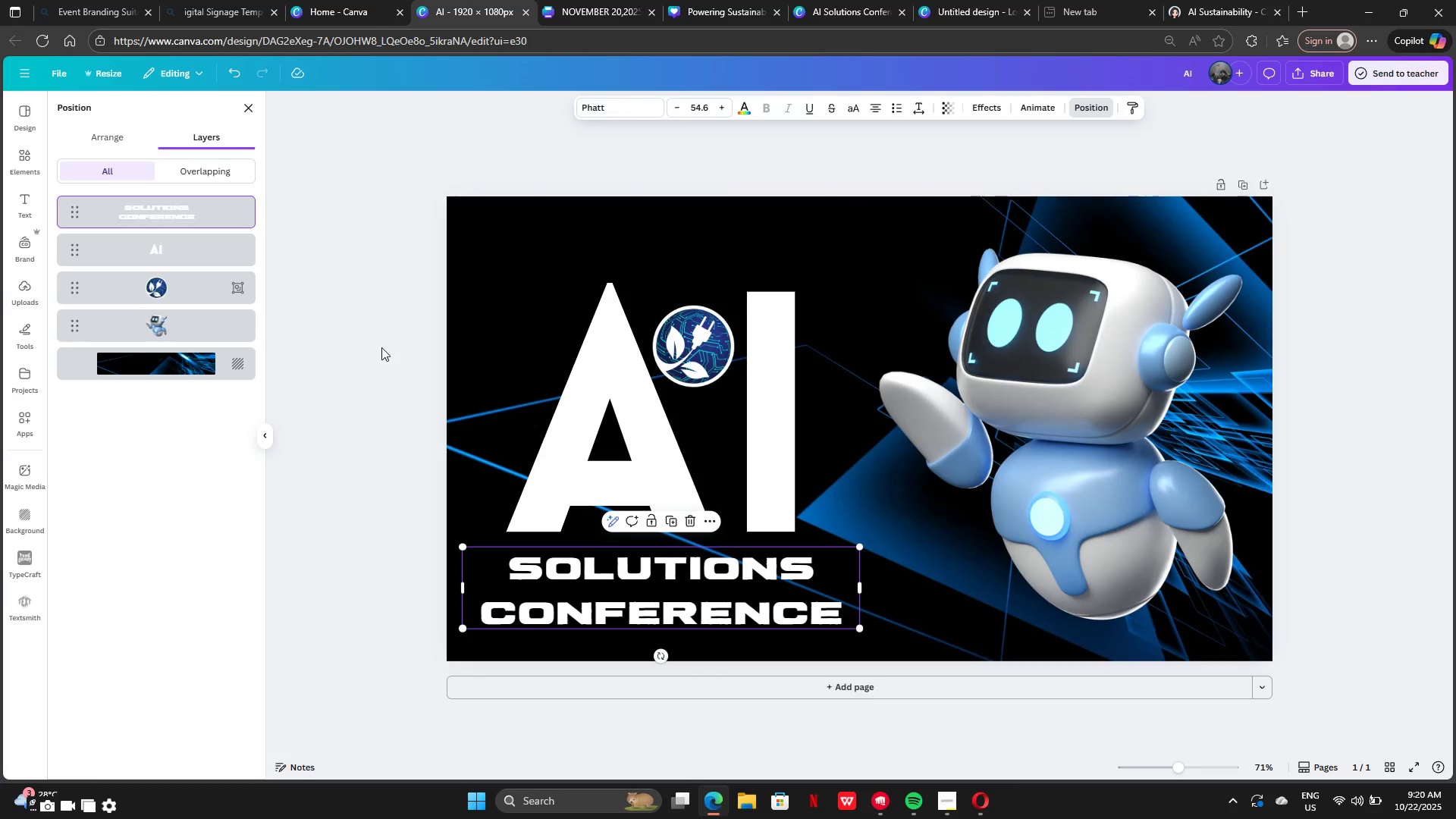 
left_click([381, 347])
 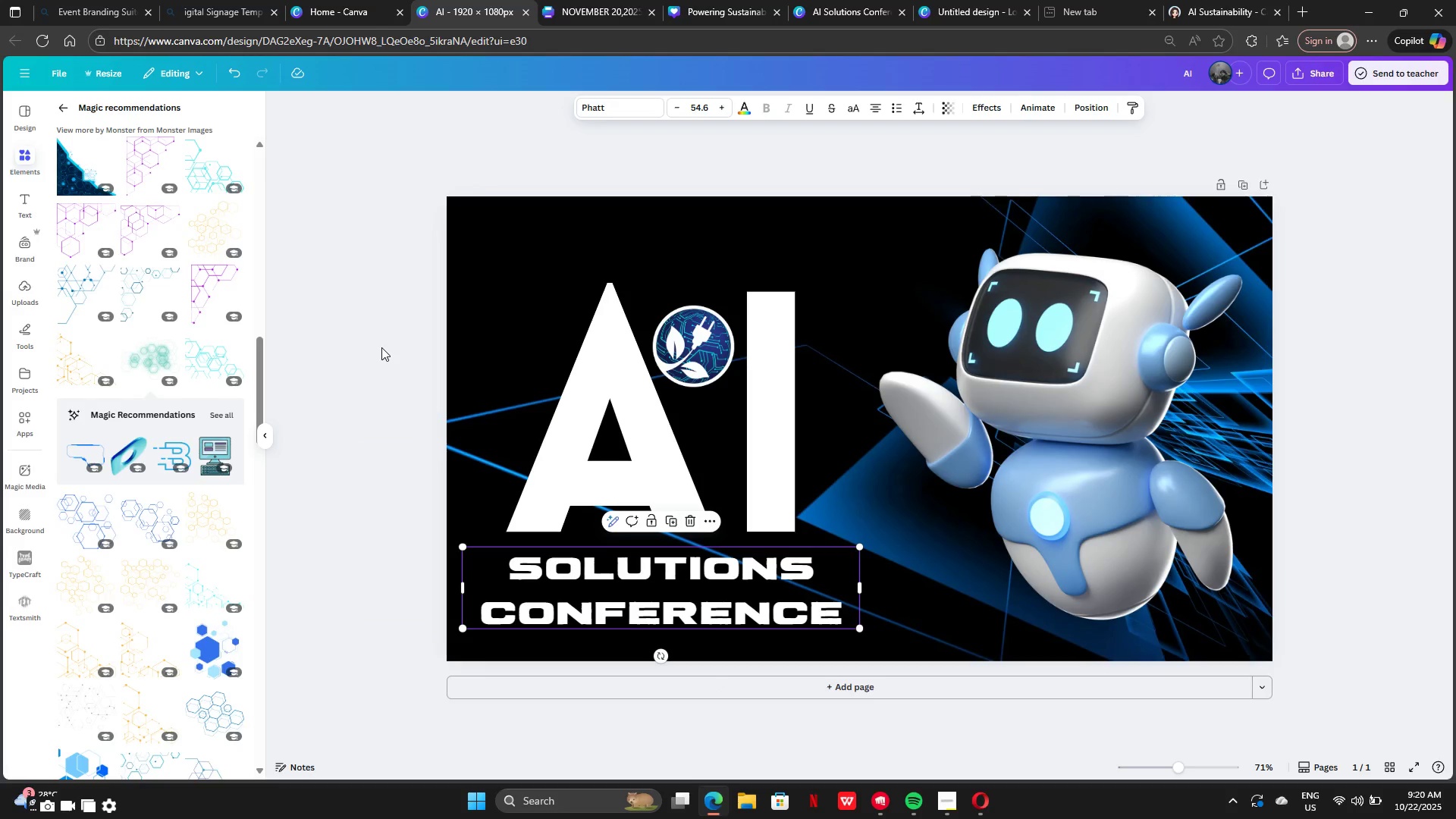 
left_click([381, 347])
 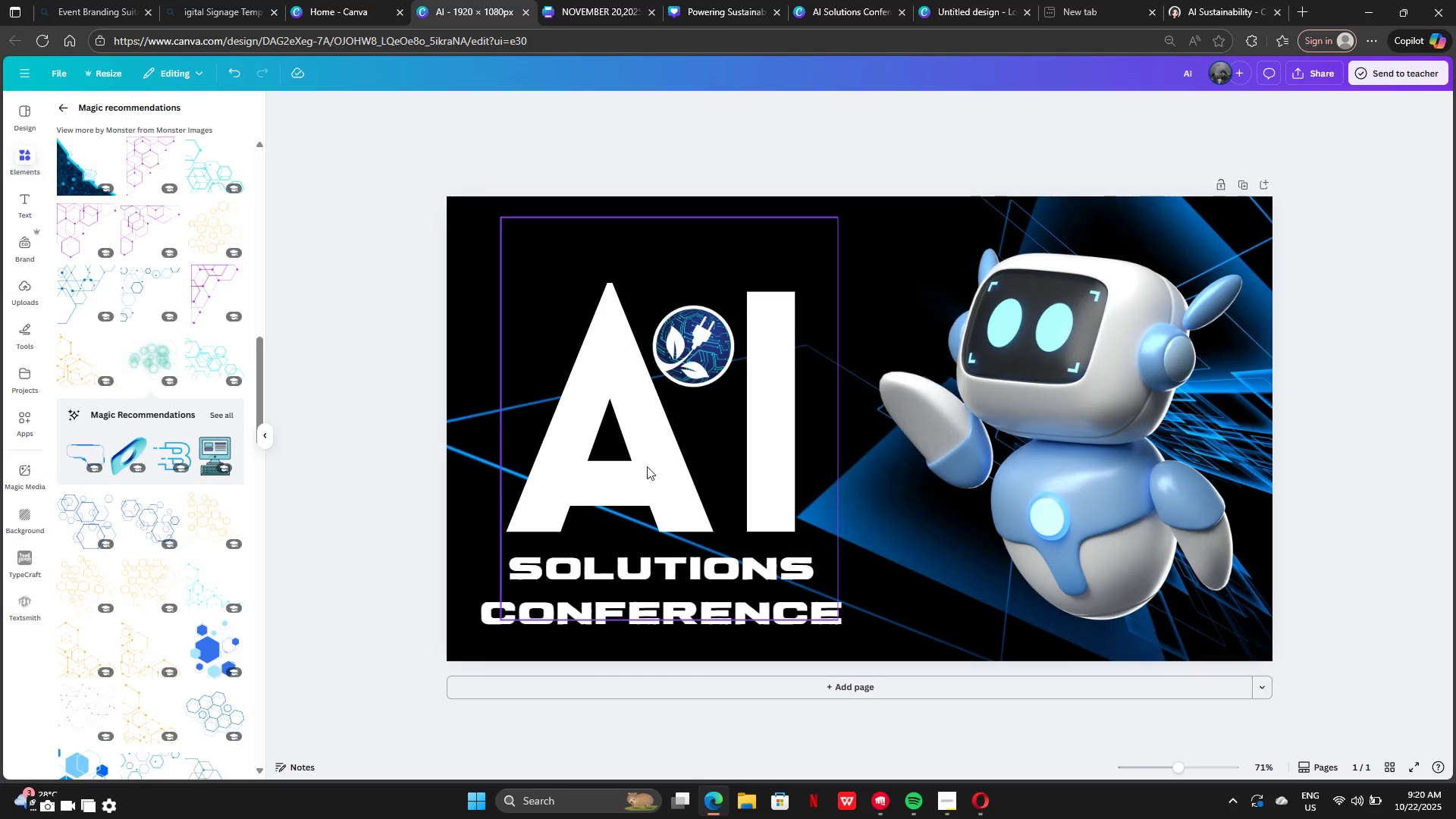 
left_click_drag(start_coordinate=[625, 453], to_coordinate=[623, 439])
 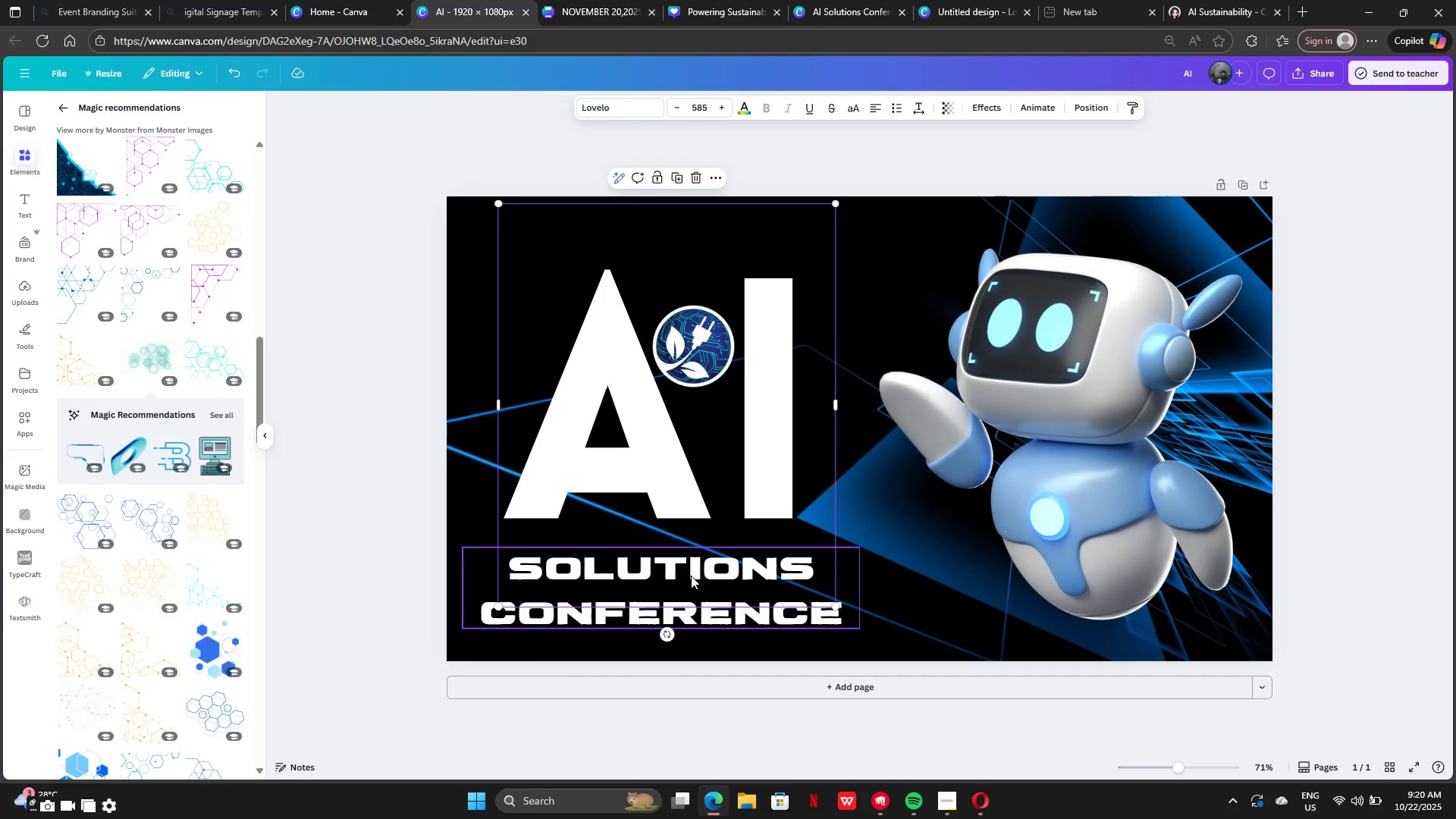 
left_click([691, 581])
 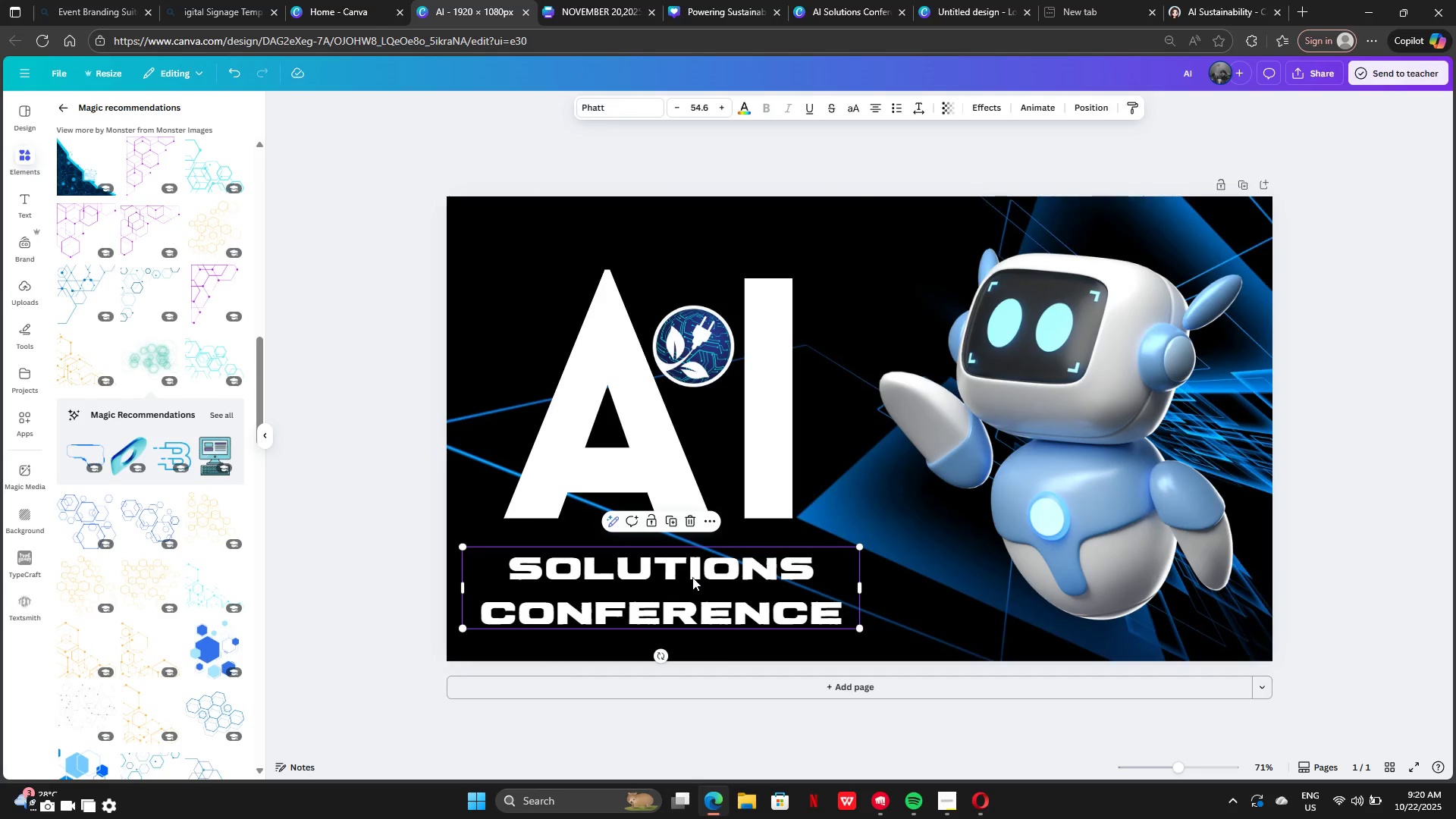 
left_click_drag(start_coordinate=[691, 581], to_coordinate=[690, 555])
 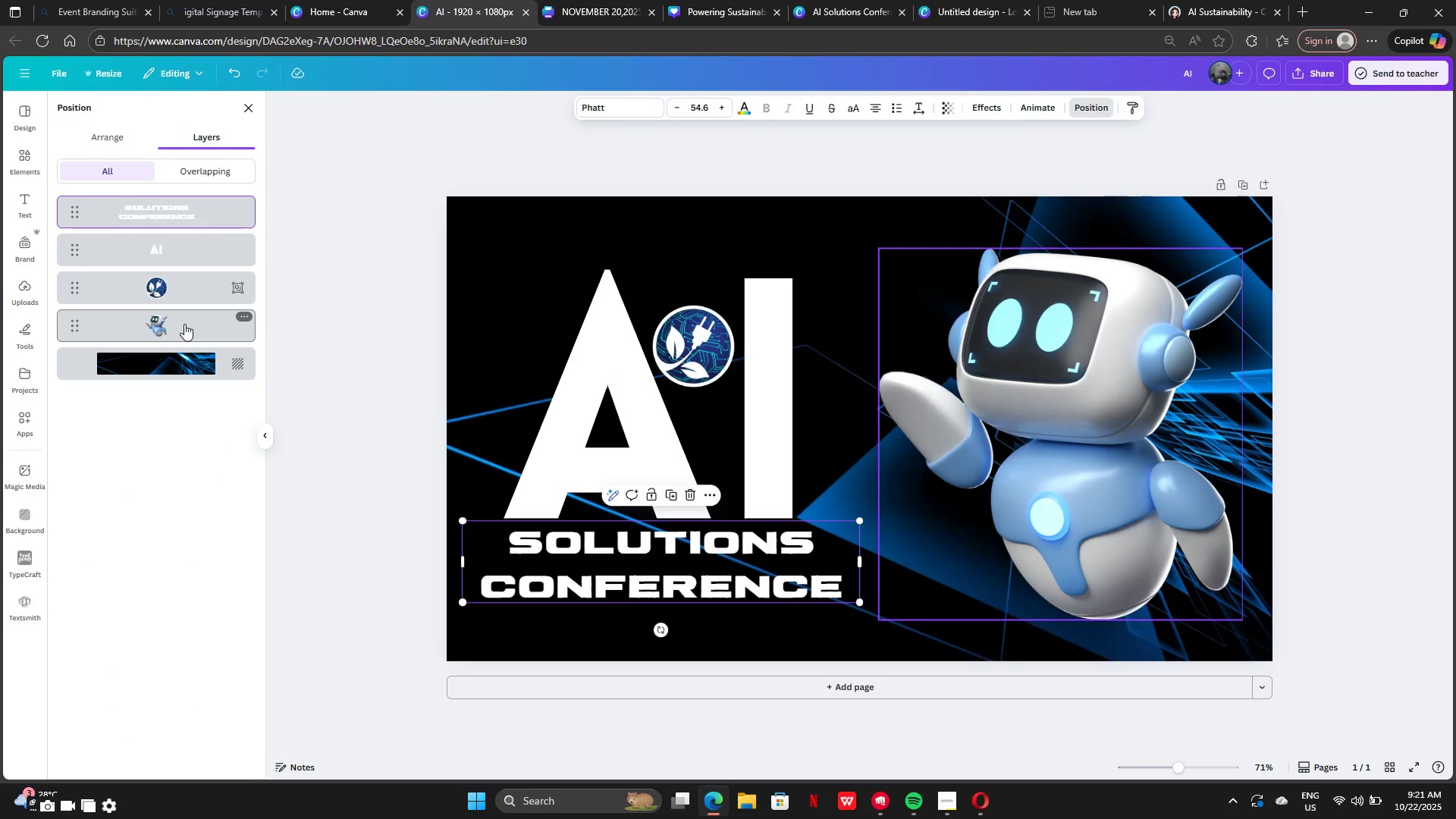 
left_click([170, 287])
 